 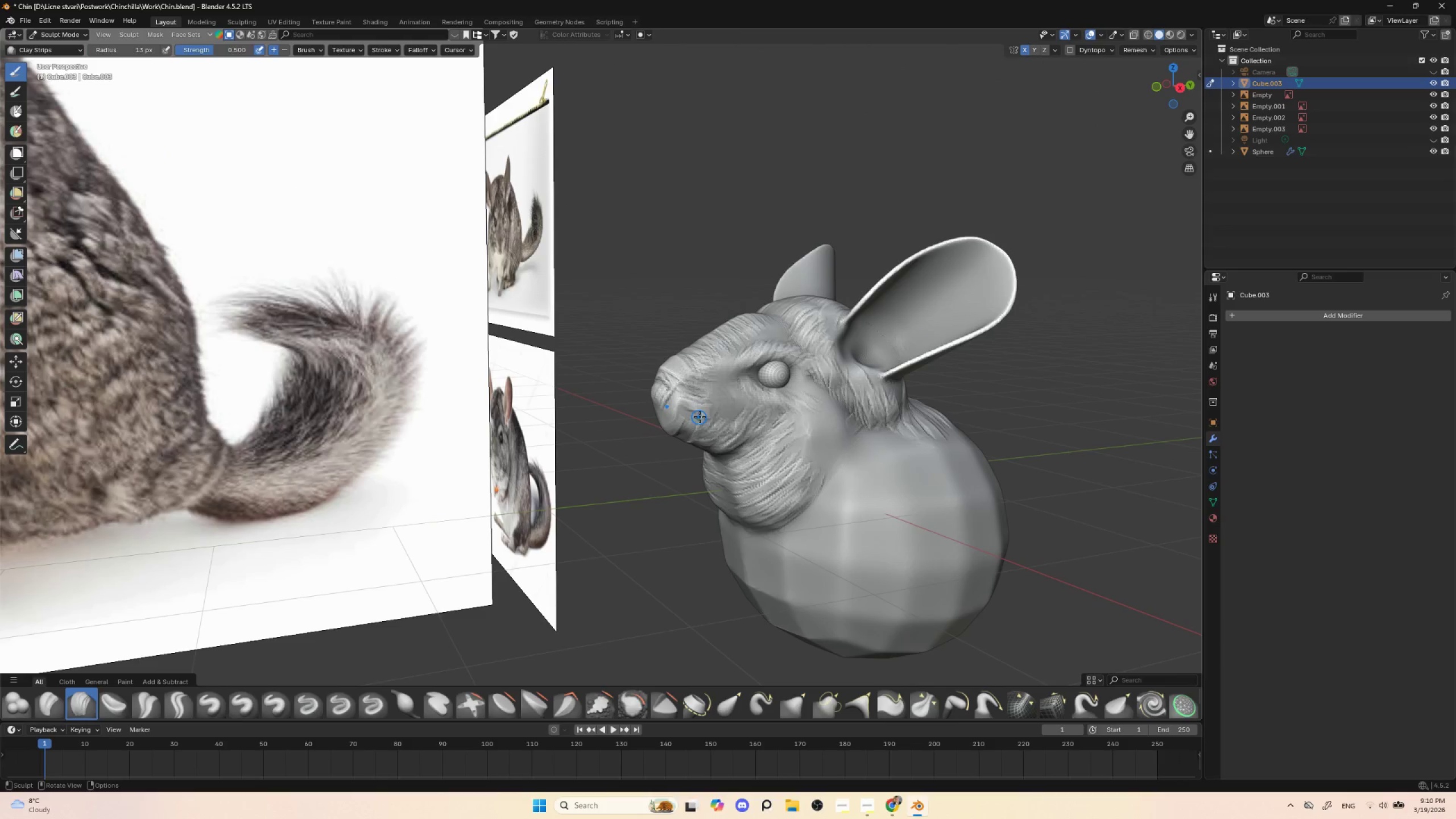 
left_click_drag(start_coordinate=[686, 411], to_coordinate=[684, 423])
 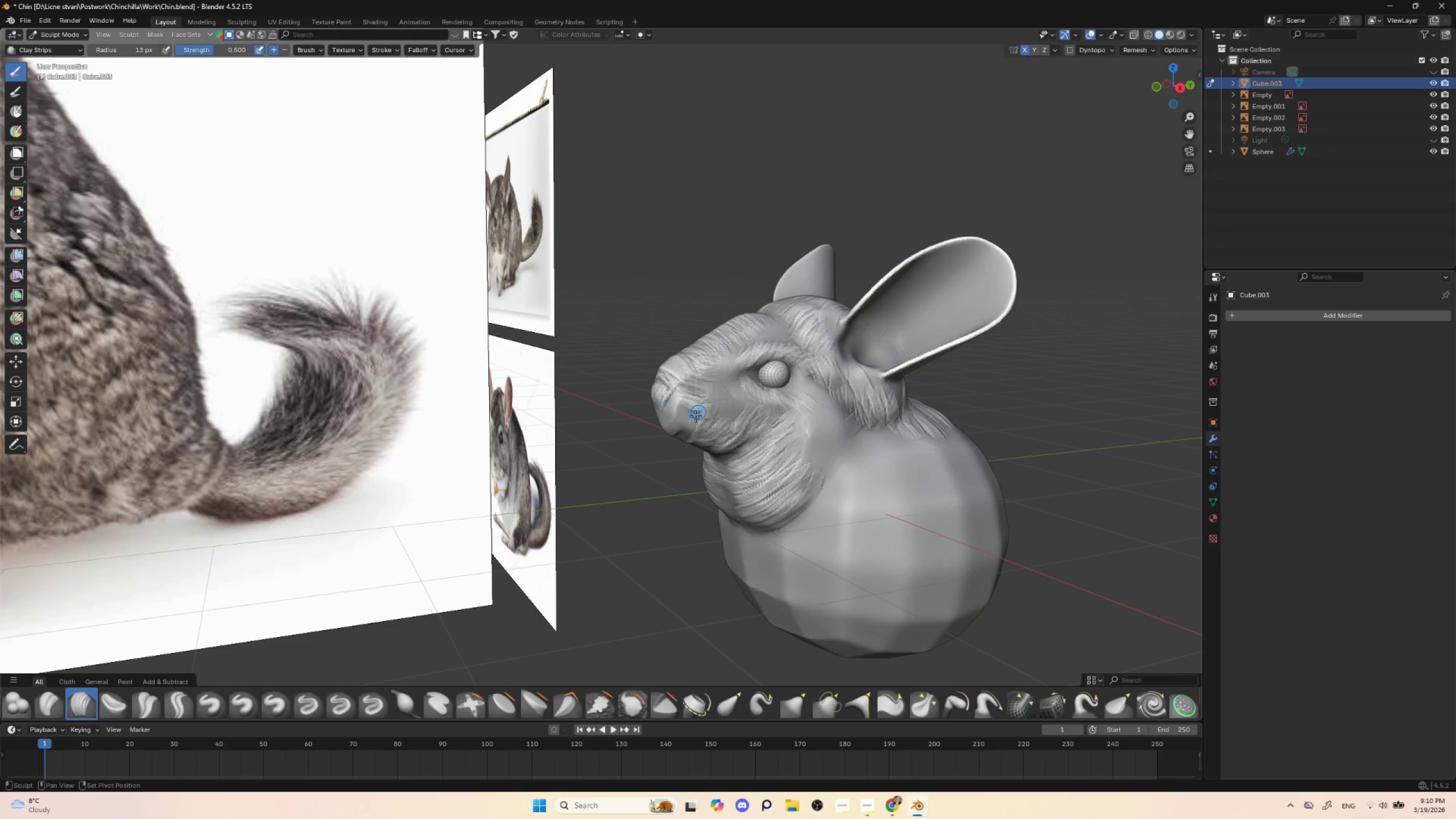 
hold_key(key=ShiftLeft, duration=19.78)
left_click_drag(start_coordinate=[685, 408], to_coordinate=[680, 411])
 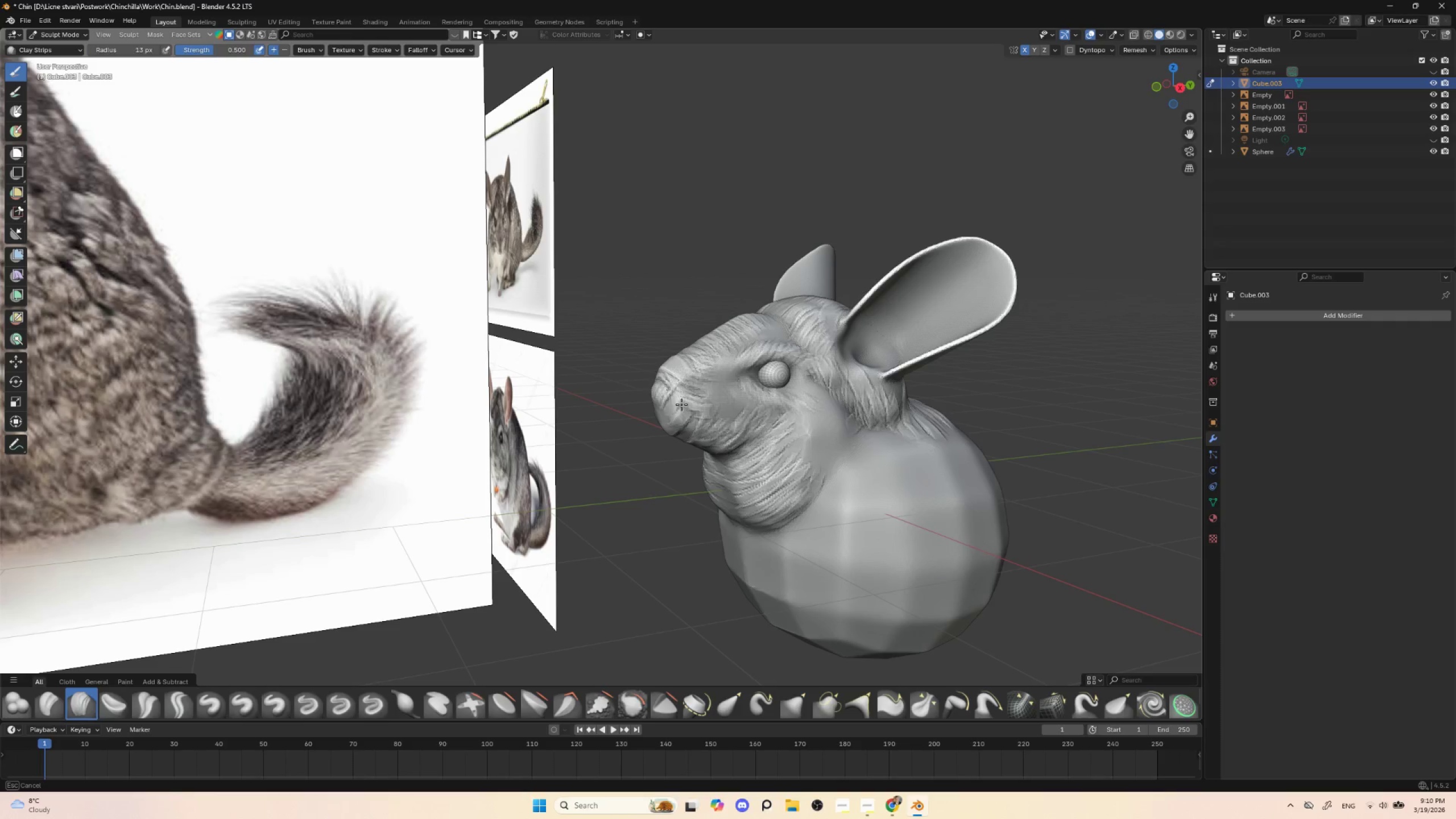 
left_click_drag(start_coordinate=[682, 407], to_coordinate=[663, 423])
 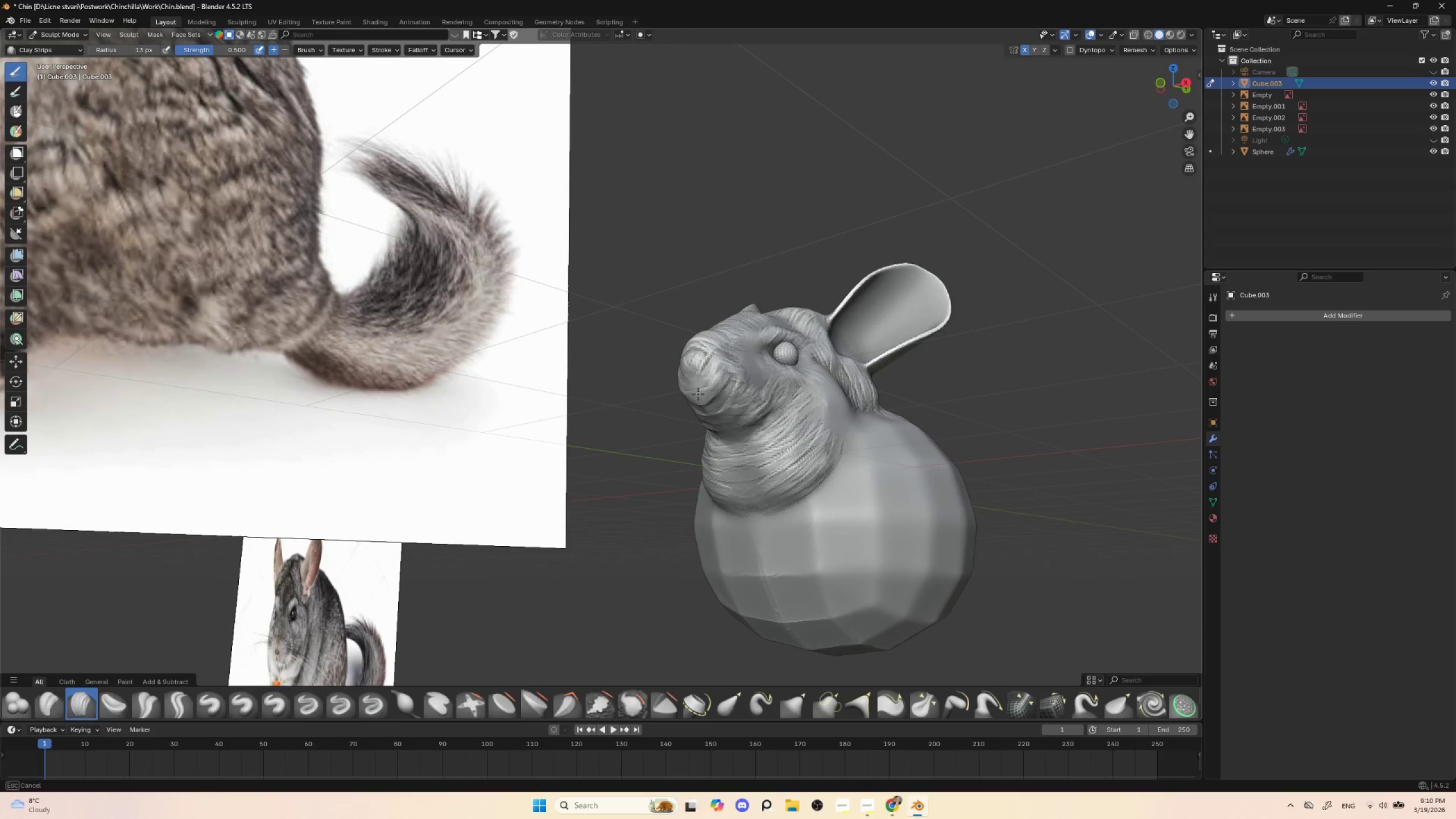 
left_click_drag(start_coordinate=[714, 388], to_coordinate=[711, 394])
 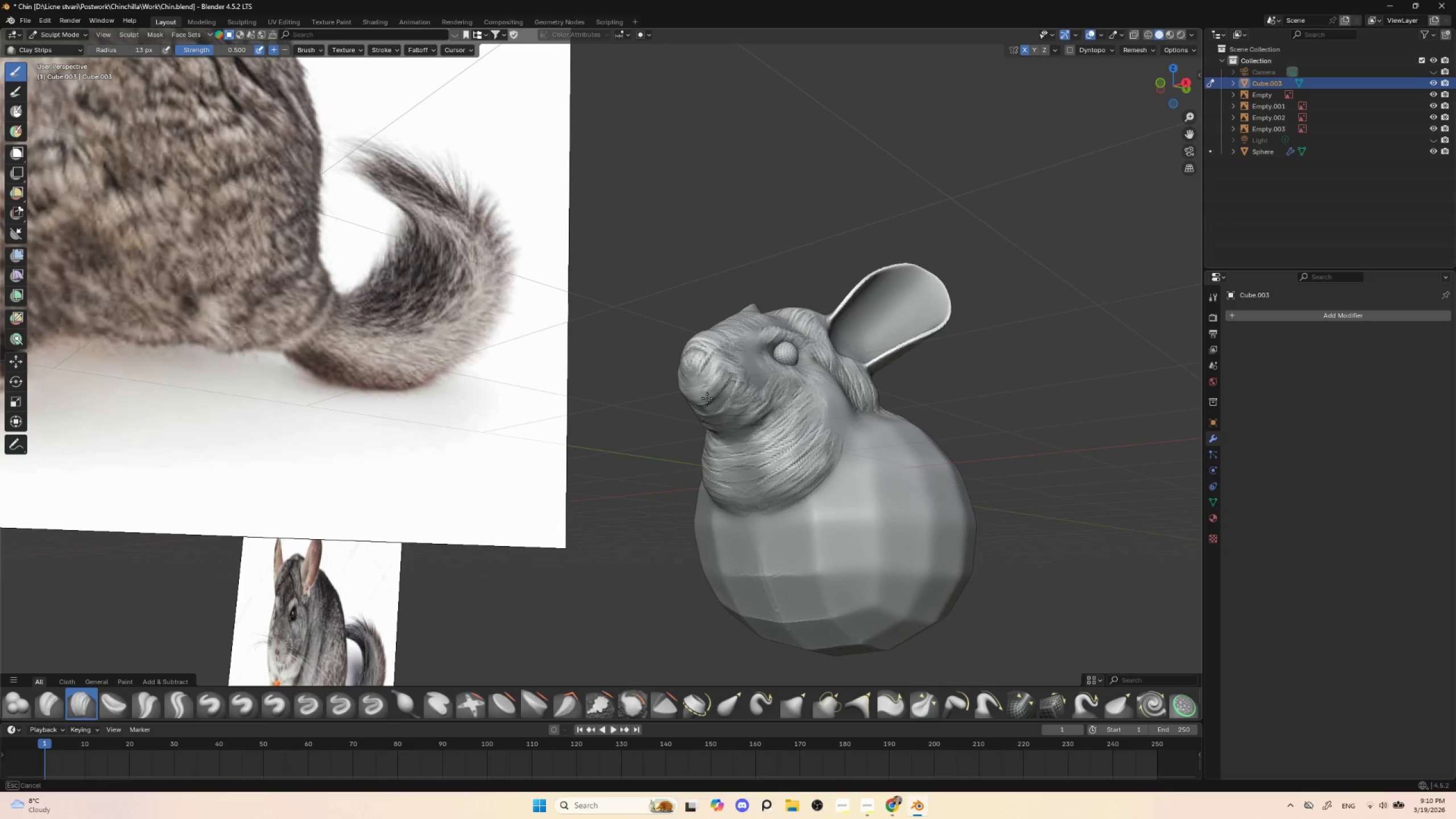 
left_click_drag(start_coordinate=[722, 382], to_coordinate=[701, 400])
 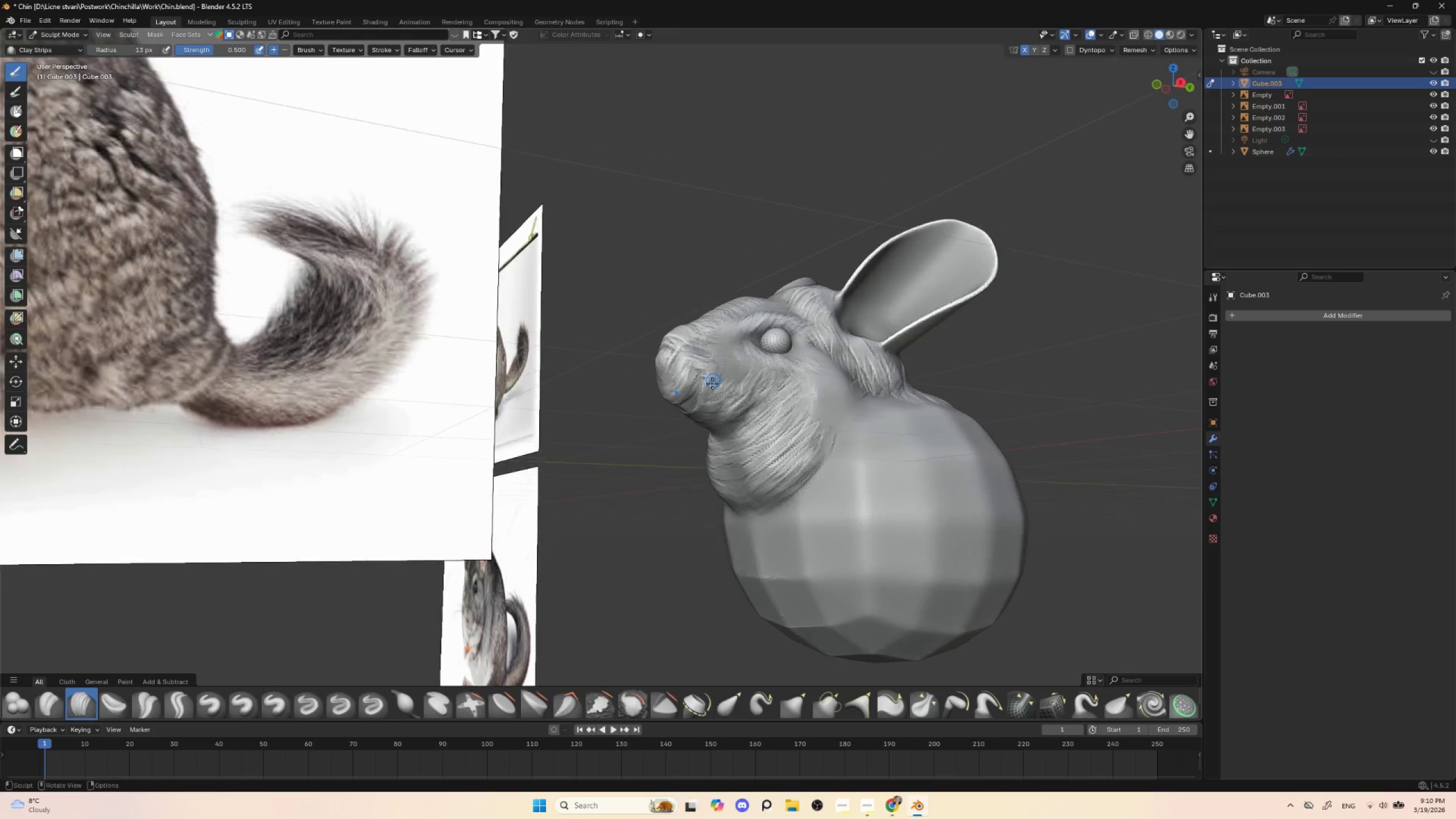 
left_click_drag(start_coordinate=[713, 382], to_coordinate=[707, 404])
 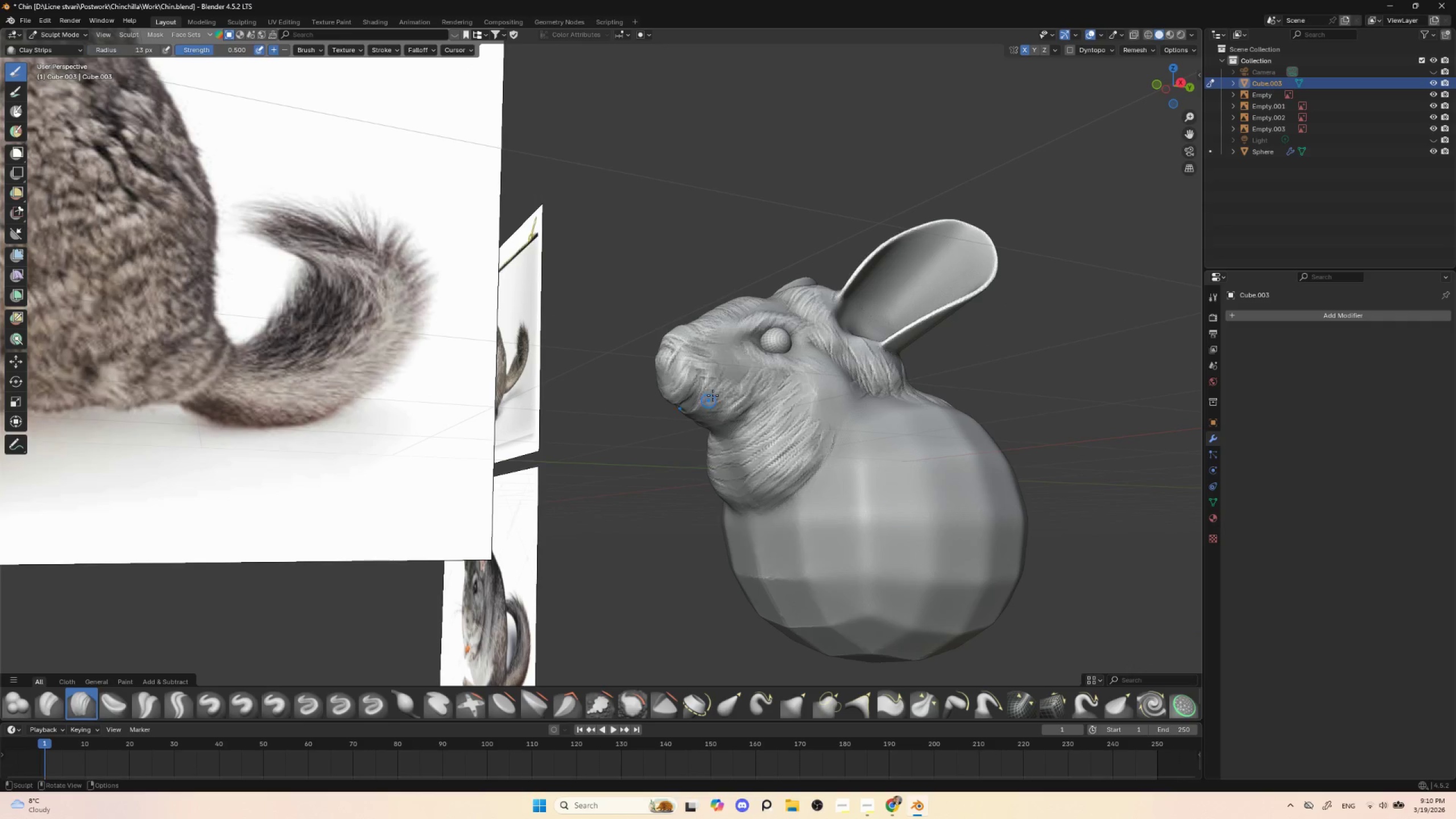 
left_click_drag(start_coordinate=[714, 393], to_coordinate=[729, 390])
 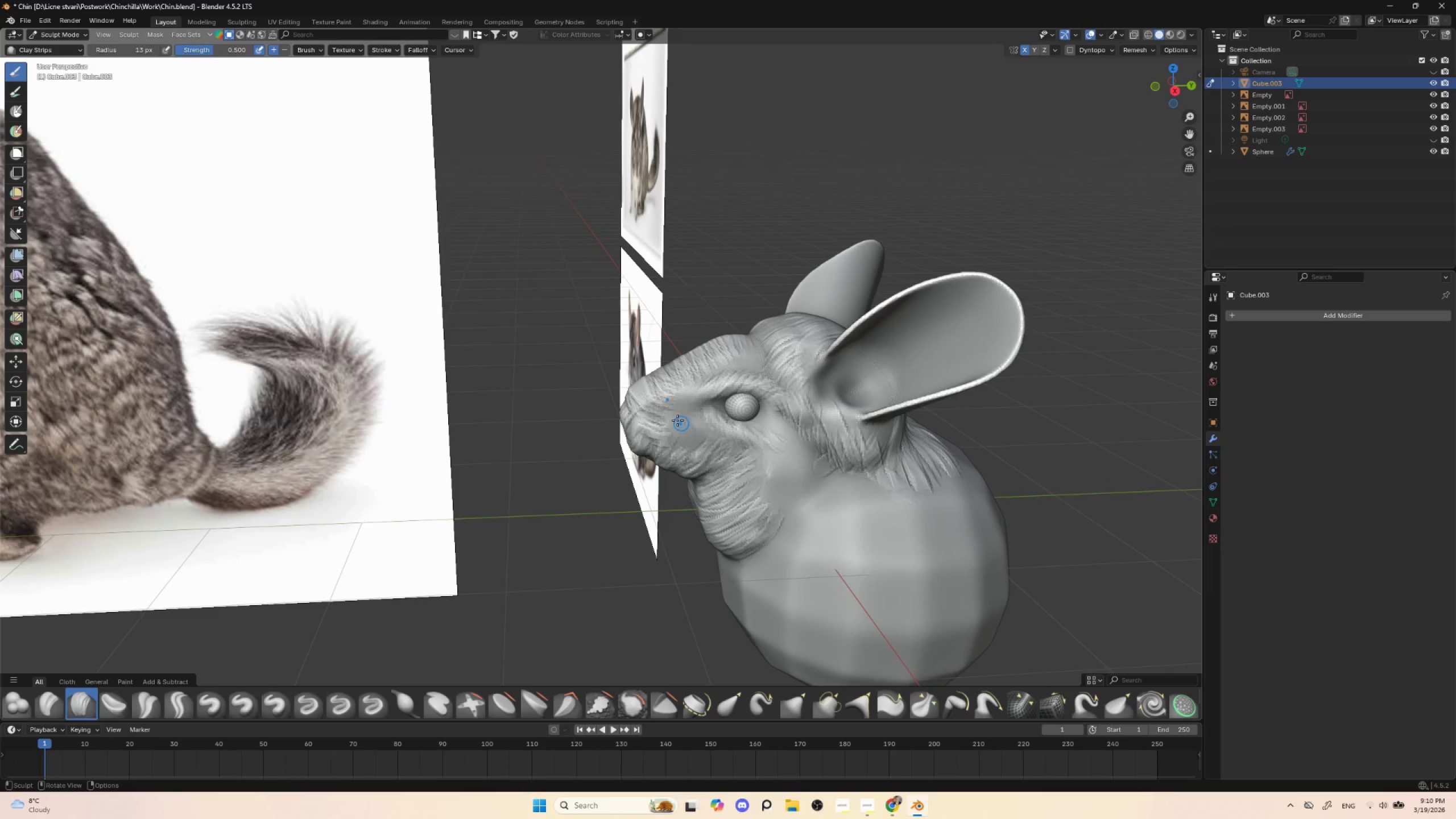 
hold_key(key=ControlLeft, duration=0.94)
left_click_drag(start_coordinate=[680, 411], to_coordinate=[698, 412])
 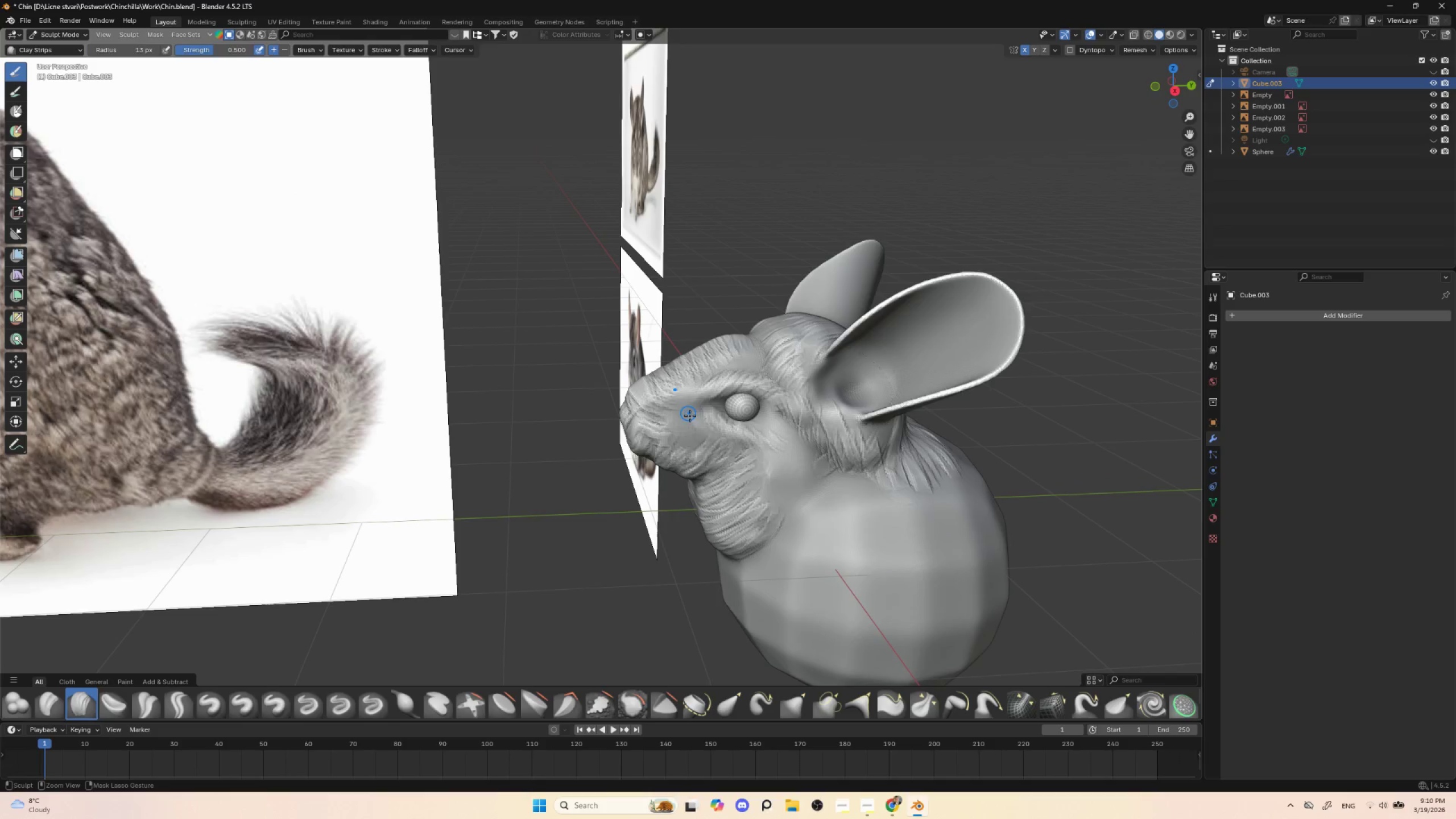 
left_click_drag(start_coordinate=[684, 414], to_coordinate=[694, 416])
 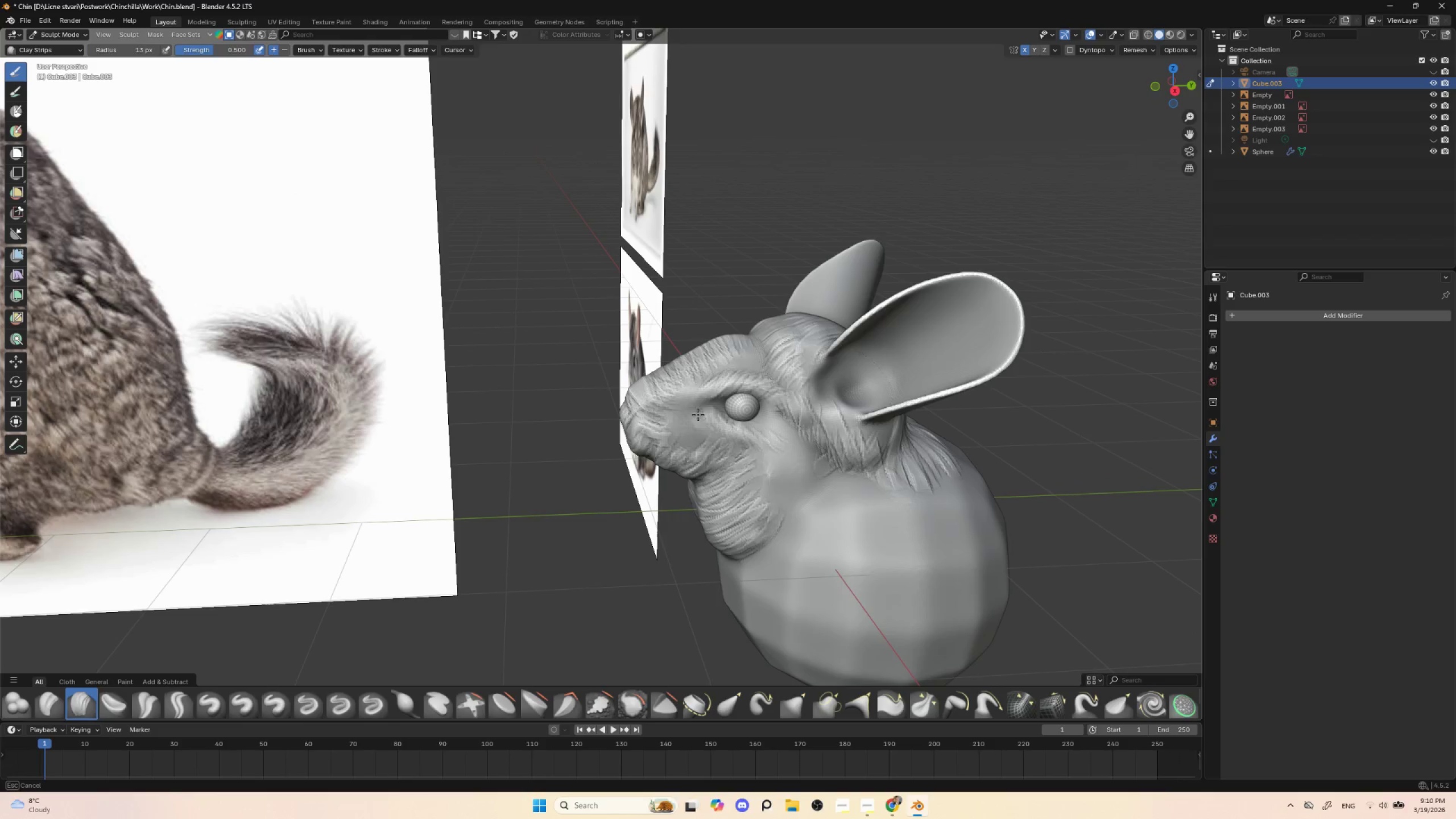 
left_click_drag(start_coordinate=[693, 415], to_coordinate=[709, 410])
 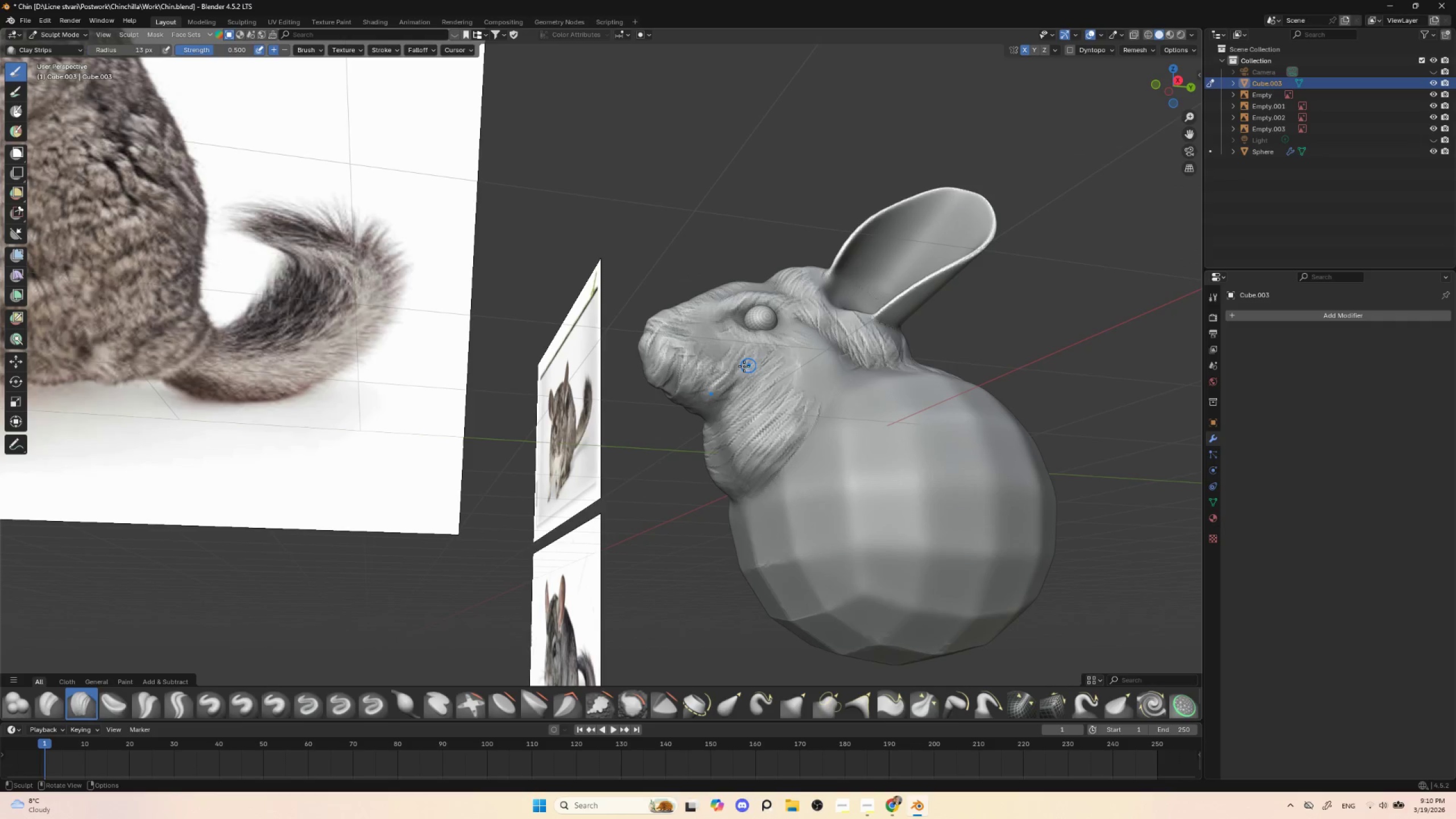 
left_click_drag(start_coordinate=[725, 354], to_coordinate=[708, 367])
 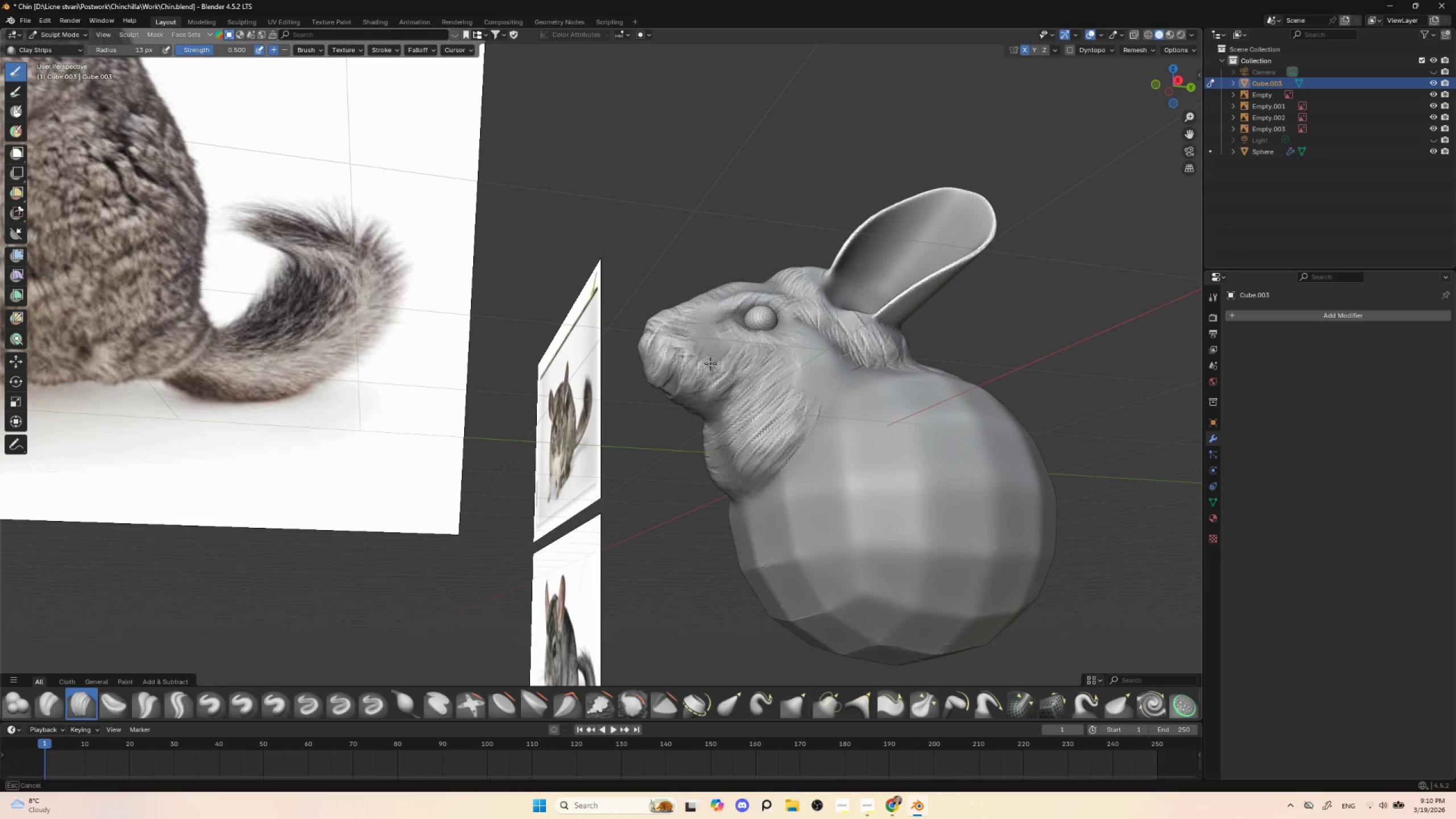 
left_click_drag(start_coordinate=[717, 350], to_coordinate=[719, 365])
 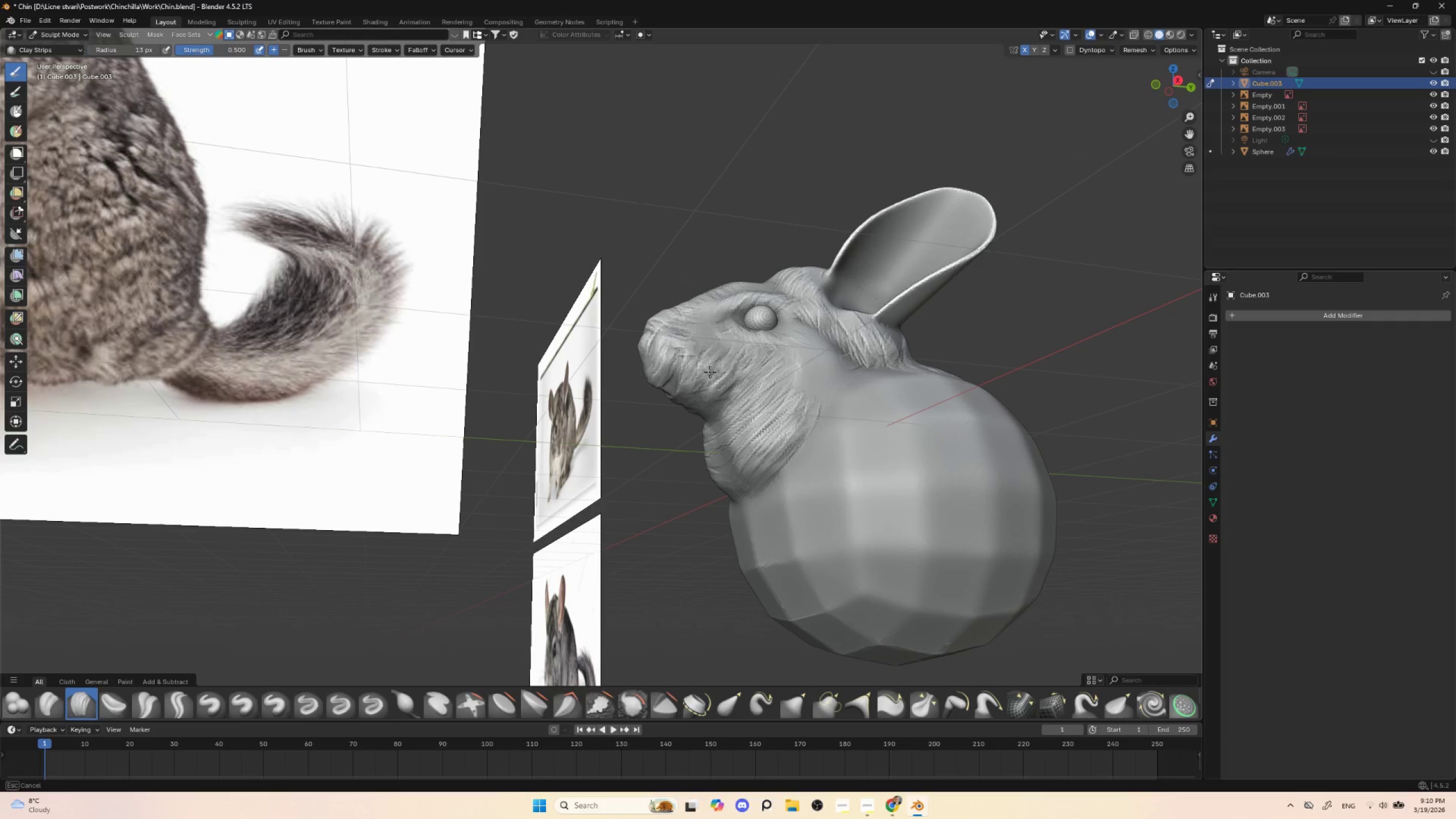 
left_click_drag(start_coordinate=[729, 358], to_coordinate=[717, 385])
 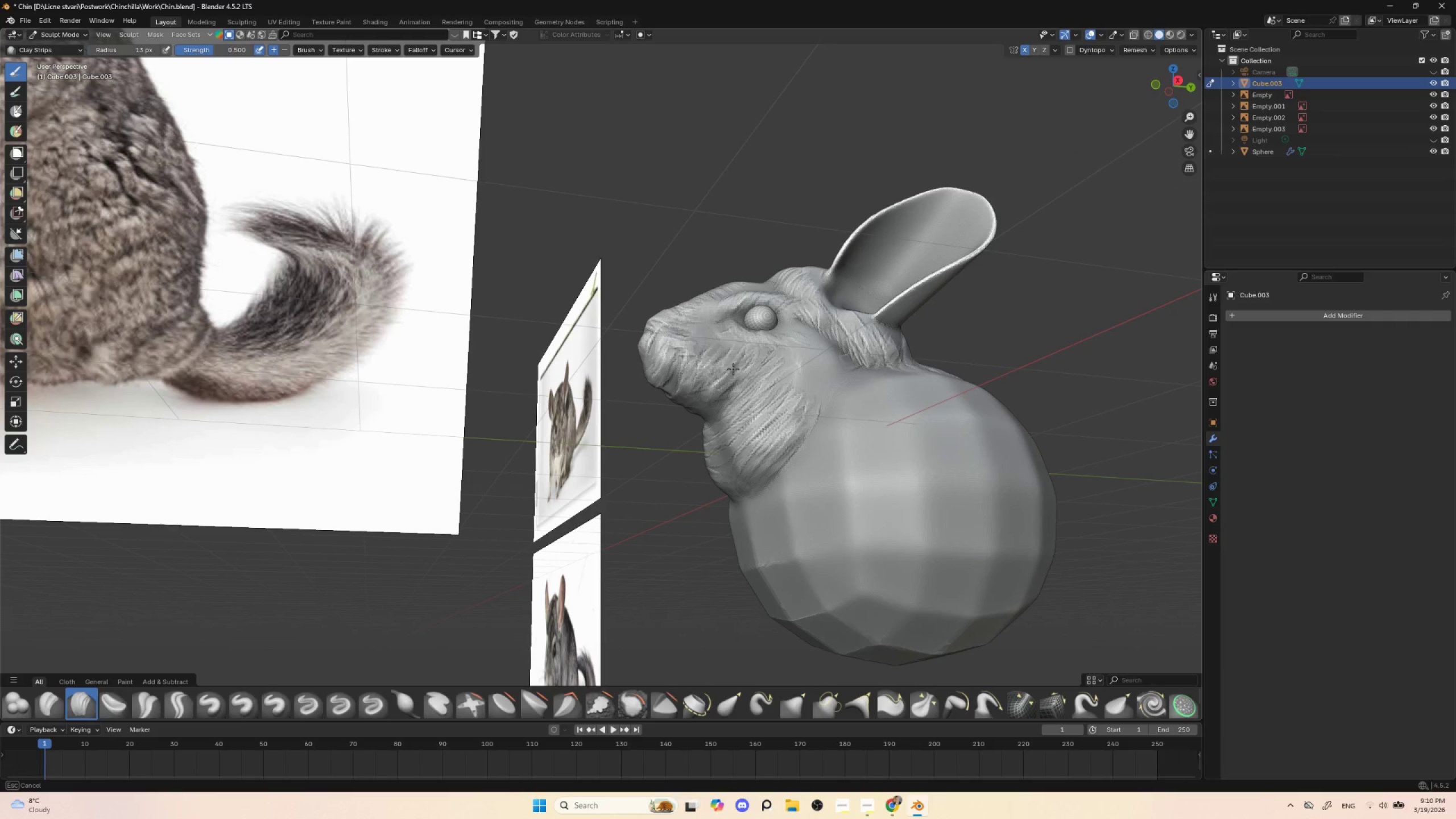 
left_click_drag(start_coordinate=[737, 363], to_coordinate=[710, 398])
 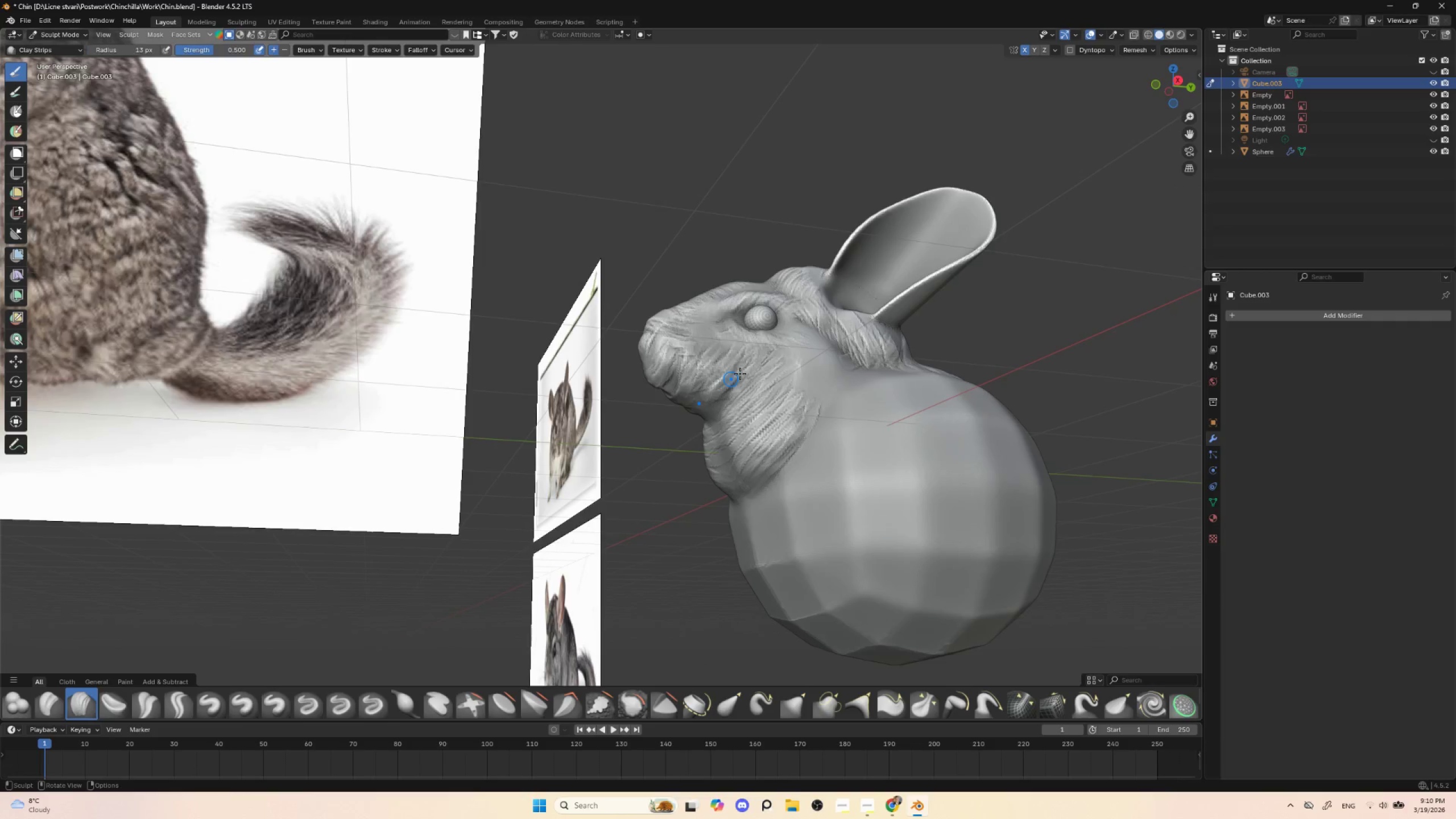 
double_click([739, 377])
 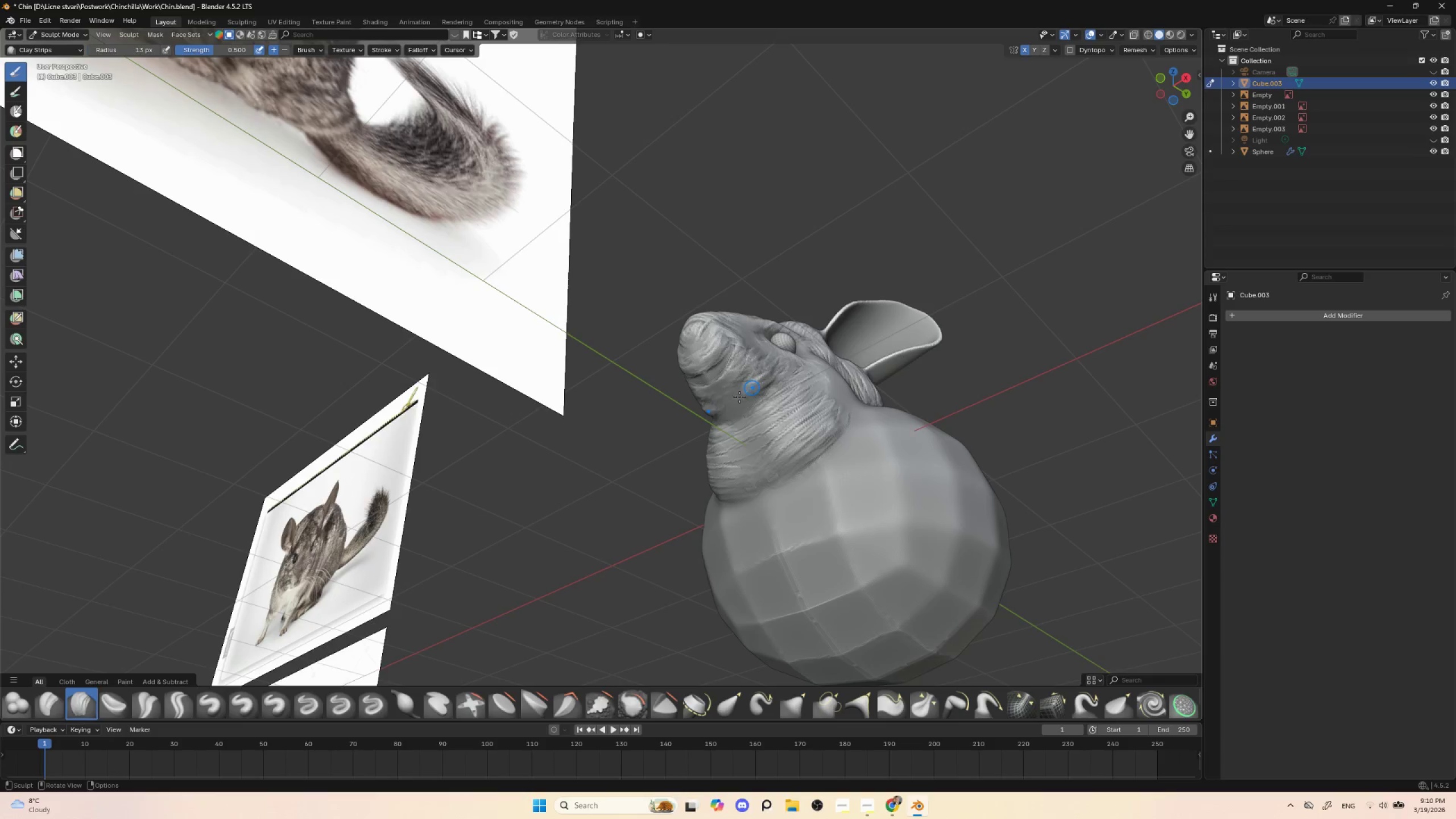 
left_click_drag(start_coordinate=[748, 389], to_coordinate=[731, 386])
 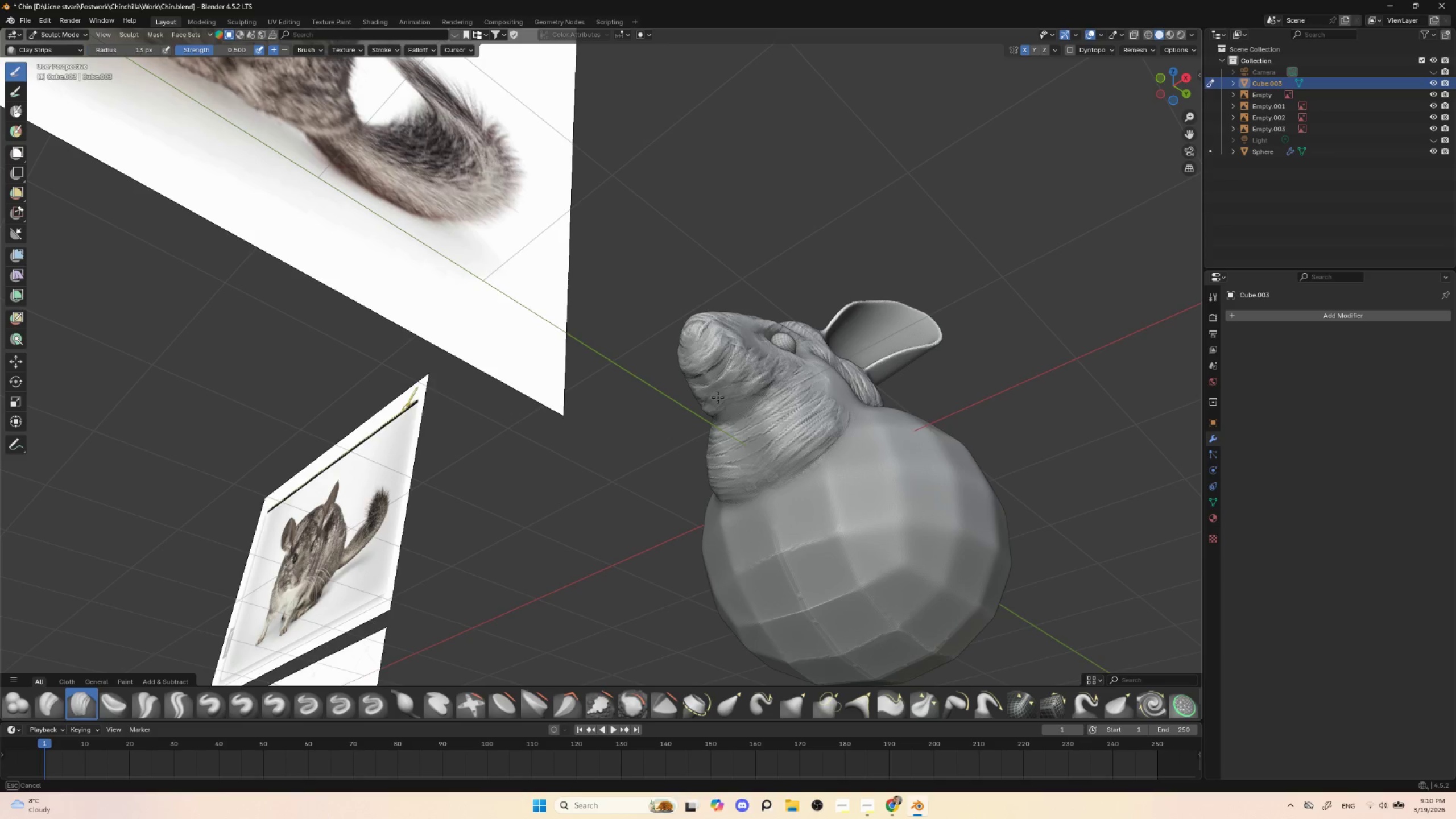 
left_click_drag(start_coordinate=[735, 382], to_coordinate=[759, 391])
 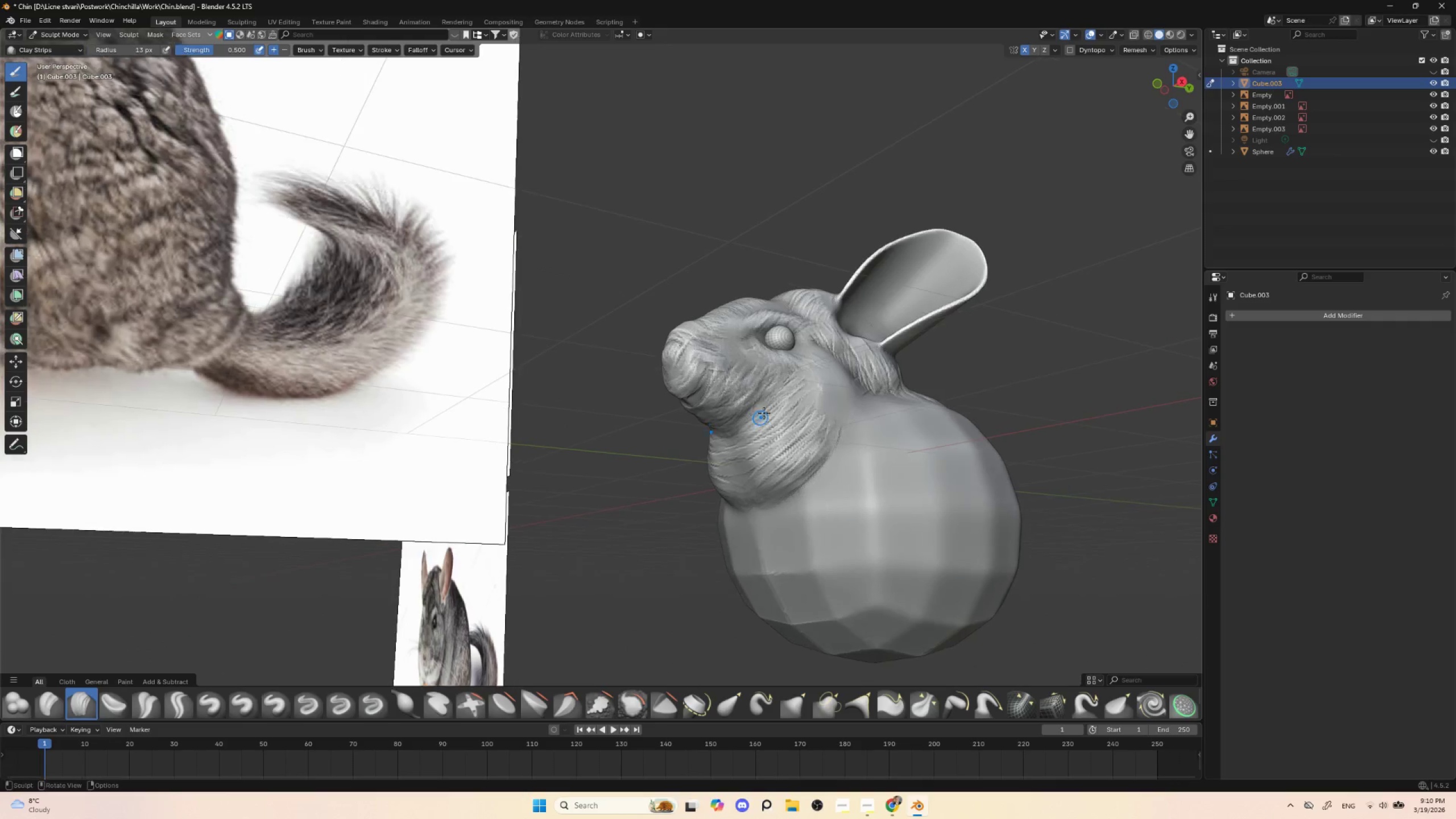 
left_click_drag(start_coordinate=[783, 406], to_coordinate=[762, 424])
 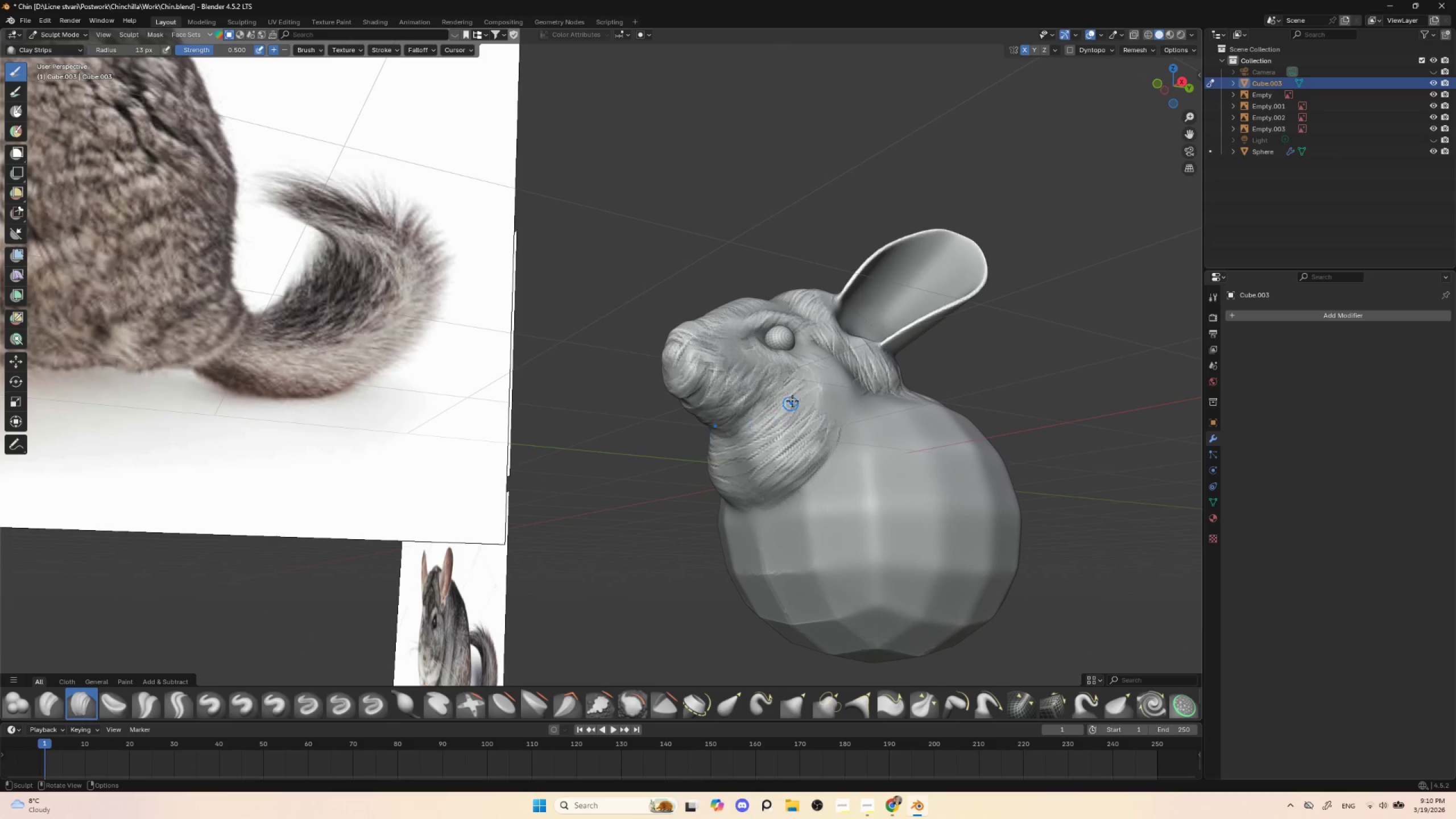 
left_click_drag(start_coordinate=[795, 399], to_coordinate=[739, 444])
 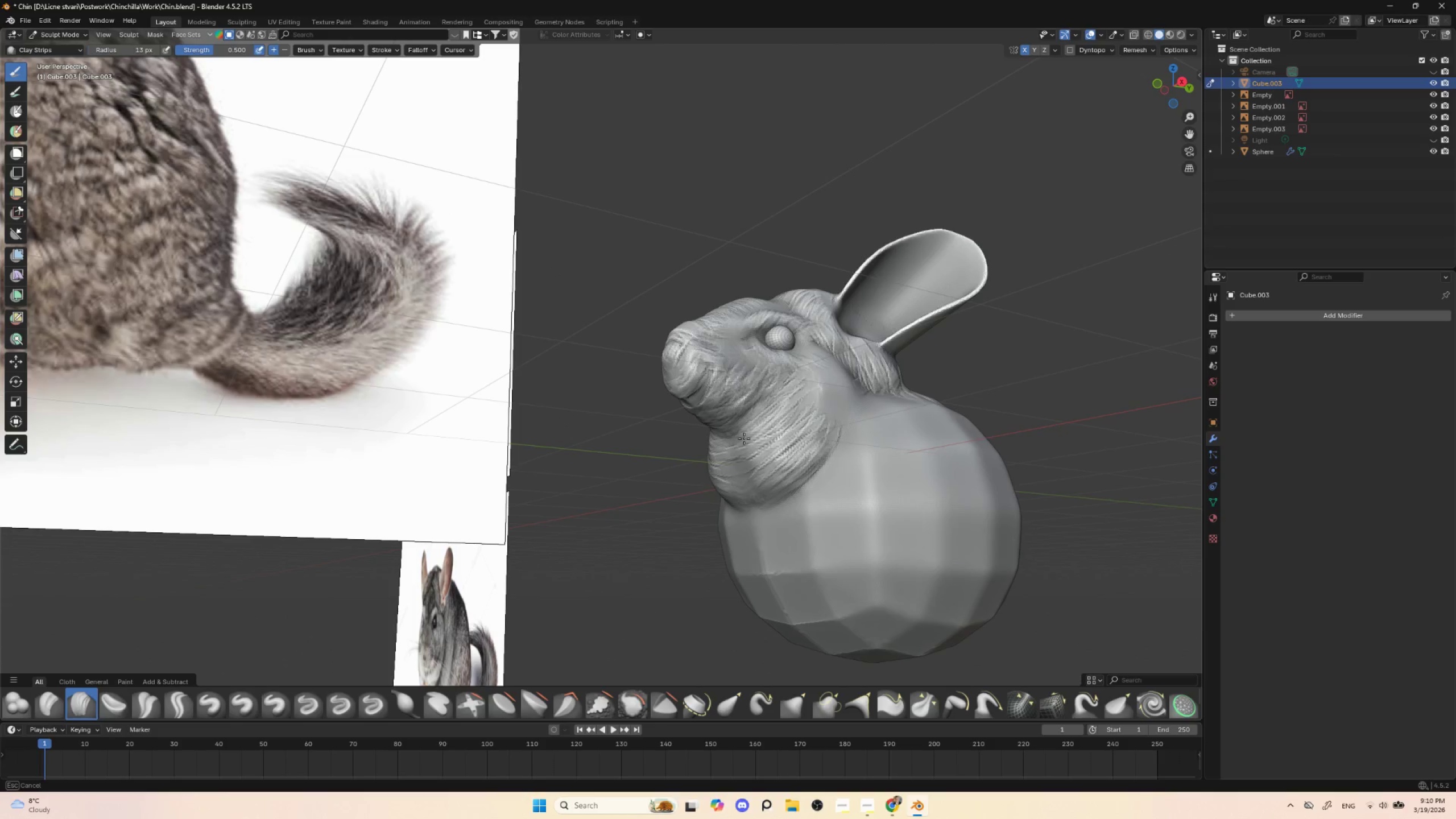 
left_click_drag(start_coordinate=[748, 436], to_coordinate=[740, 446])
 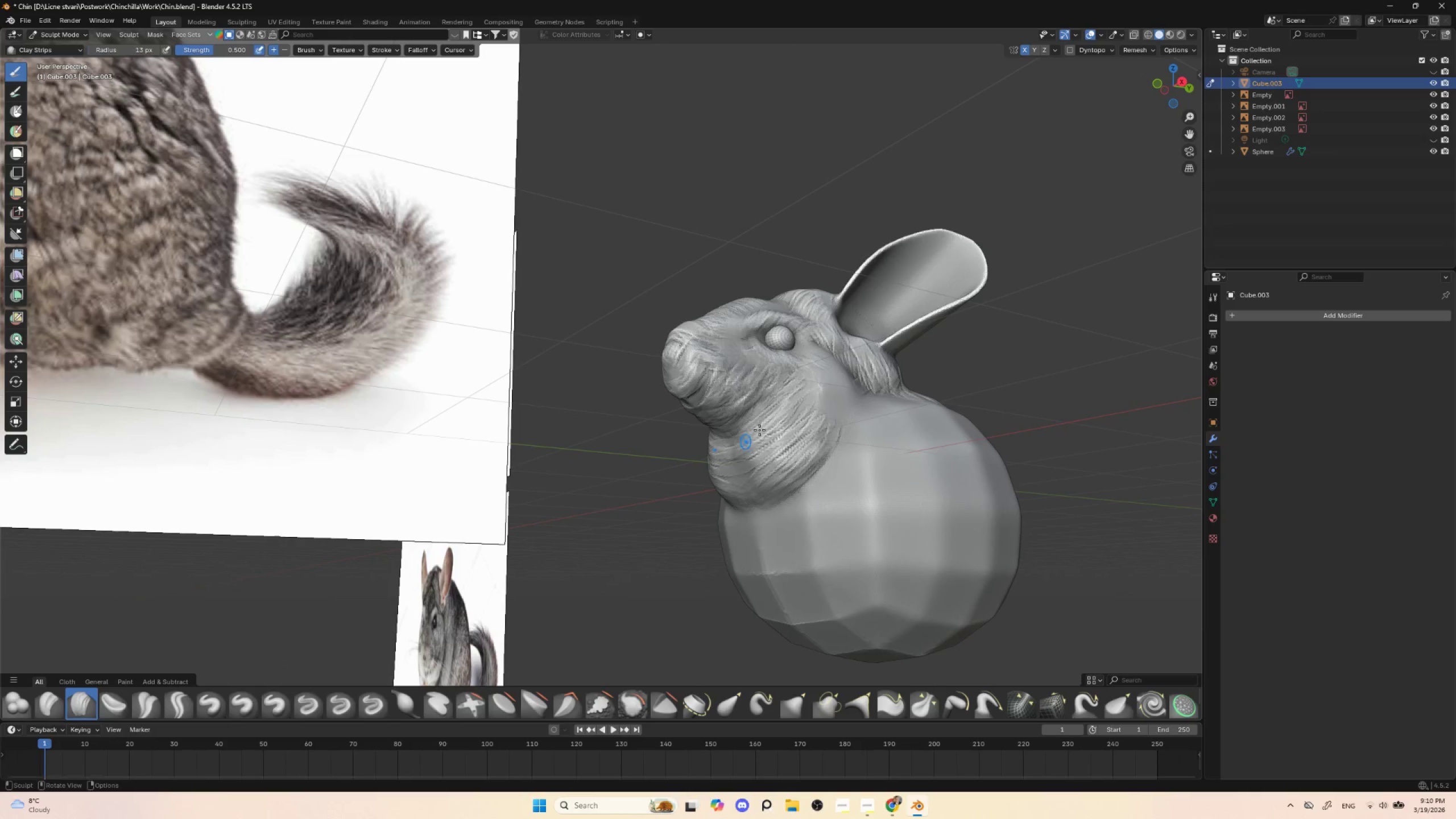 
triple_click([799, 403])
 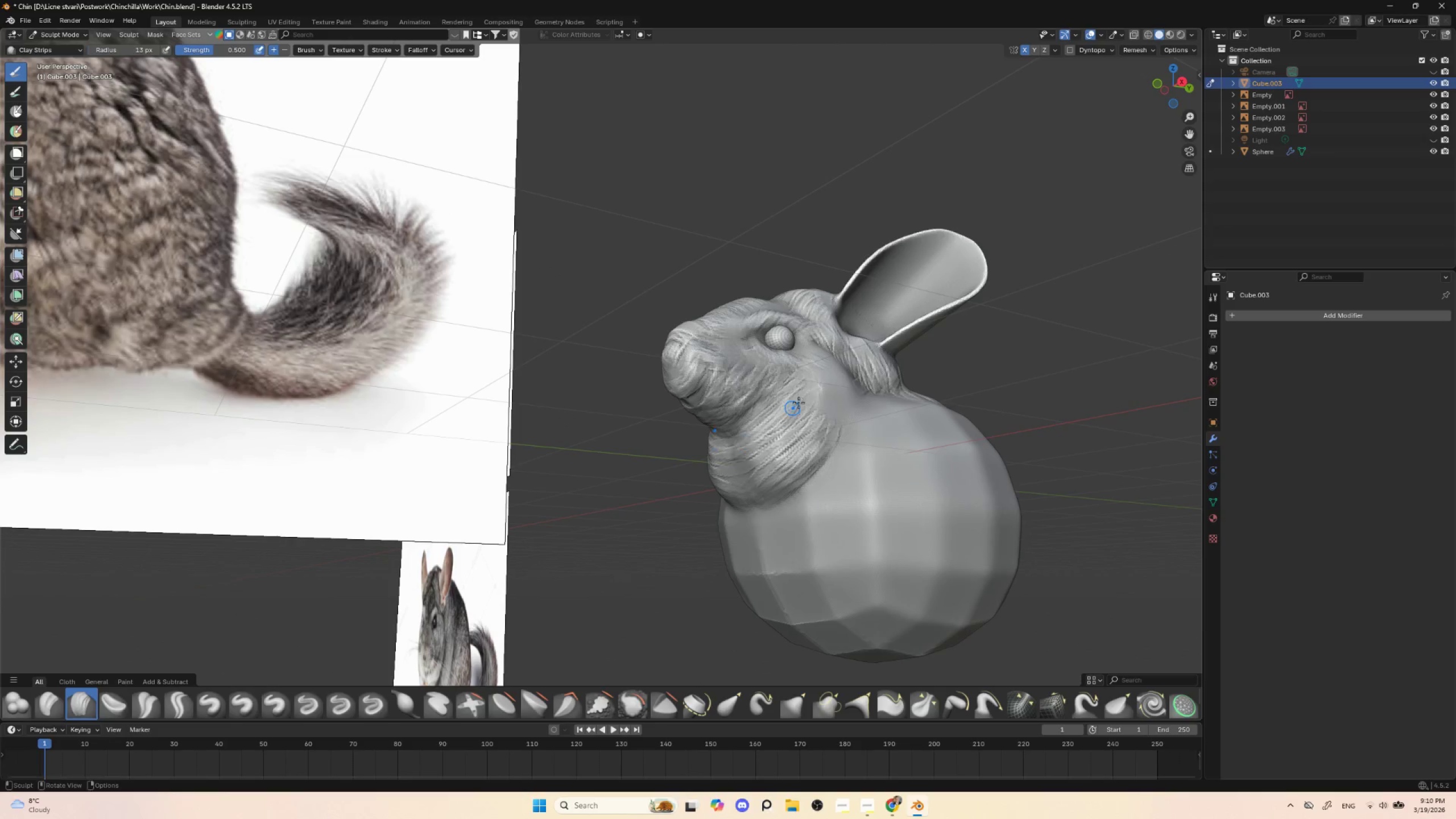 
left_click_drag(start_coordinate=[803, 397], to_coordinate=[748, 454])
 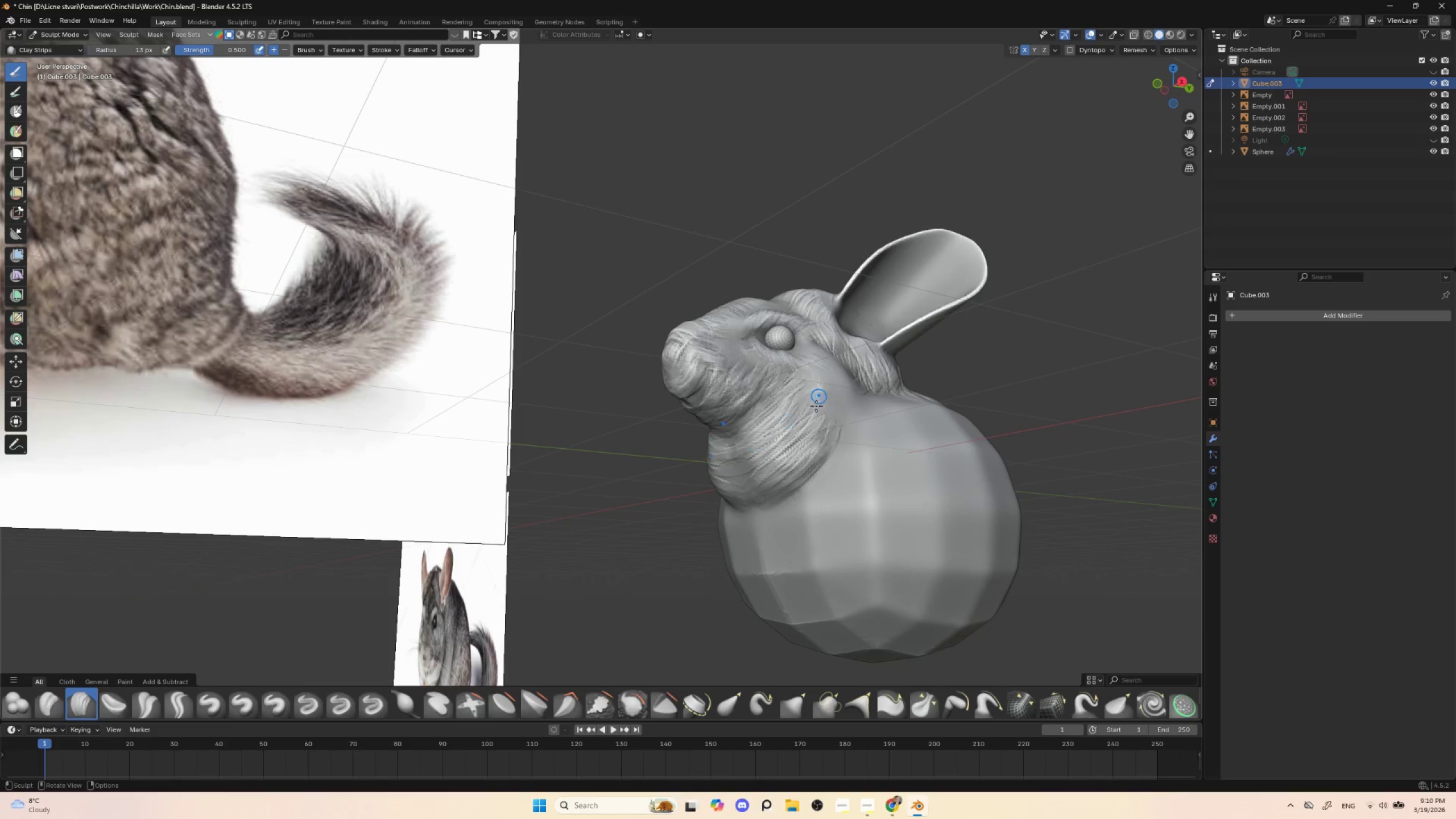 
left_click_drag(start_coordinate=[818, 403], to_coordinate=[820, 424])
 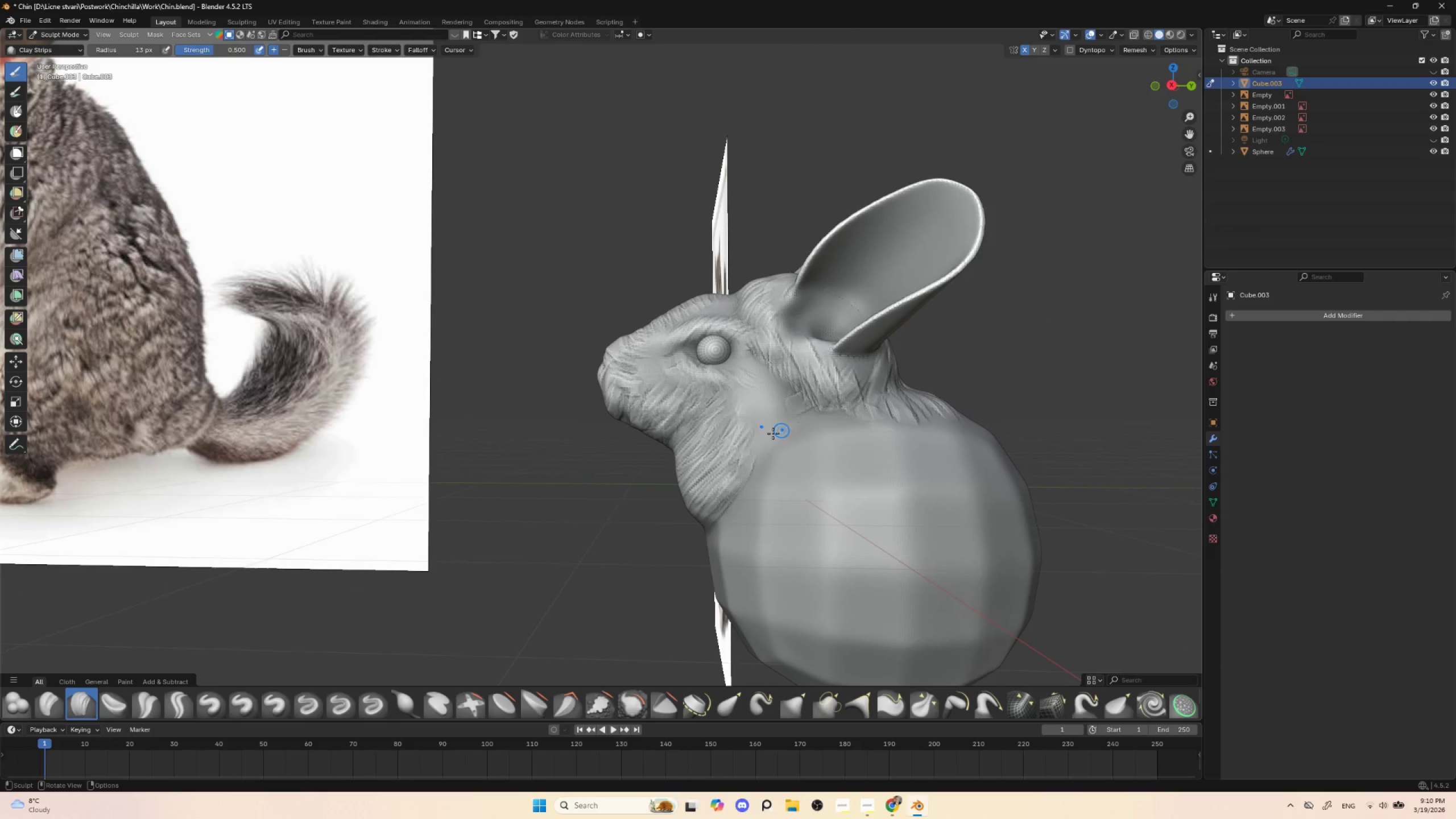 
left_click_drag(start_coordinate=[749, 439], to_coordinate=[784, 428])
 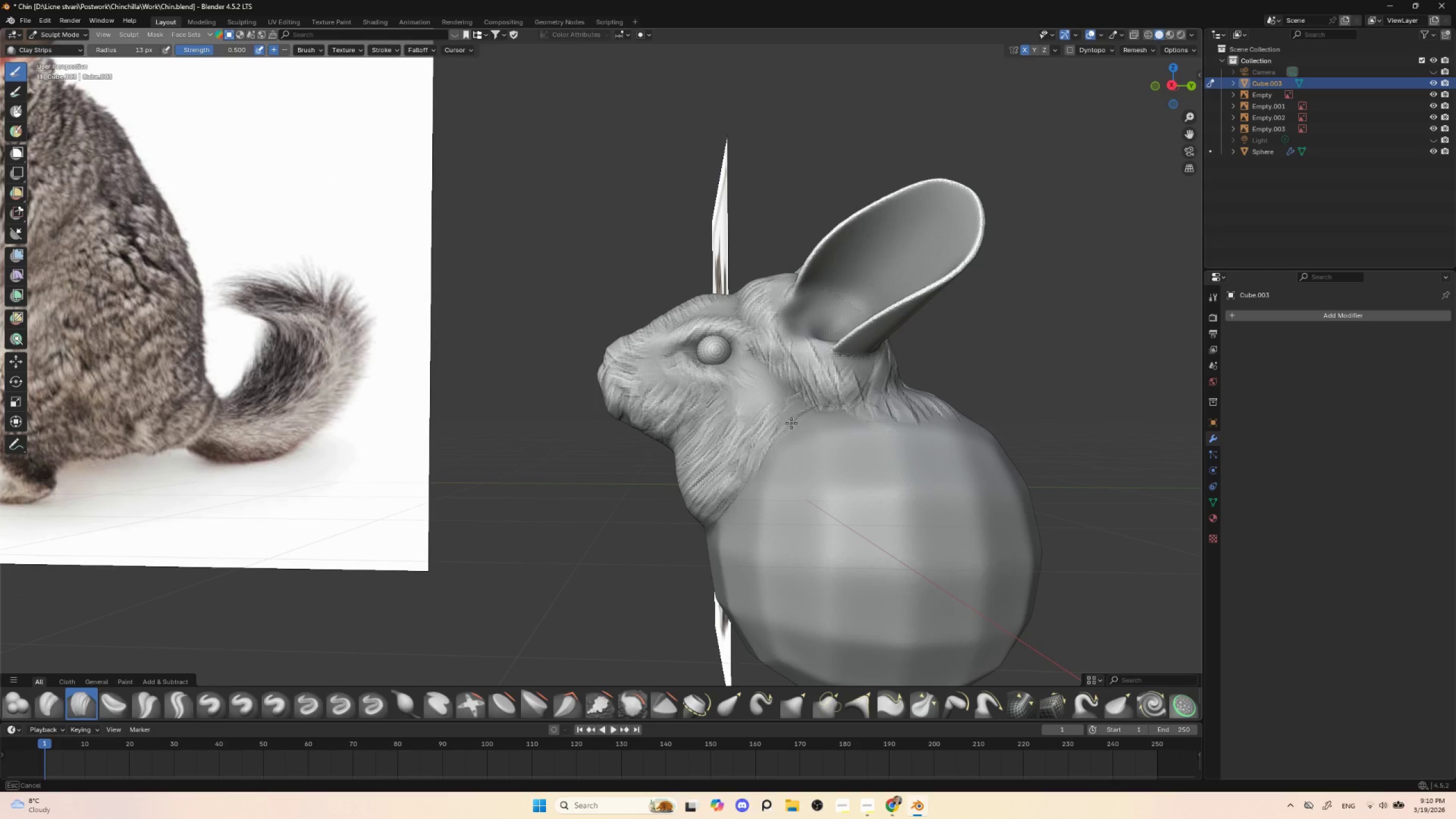 
left_click_drag(start_coordinate=[793, 423], to_coordinate=[797, 426])
 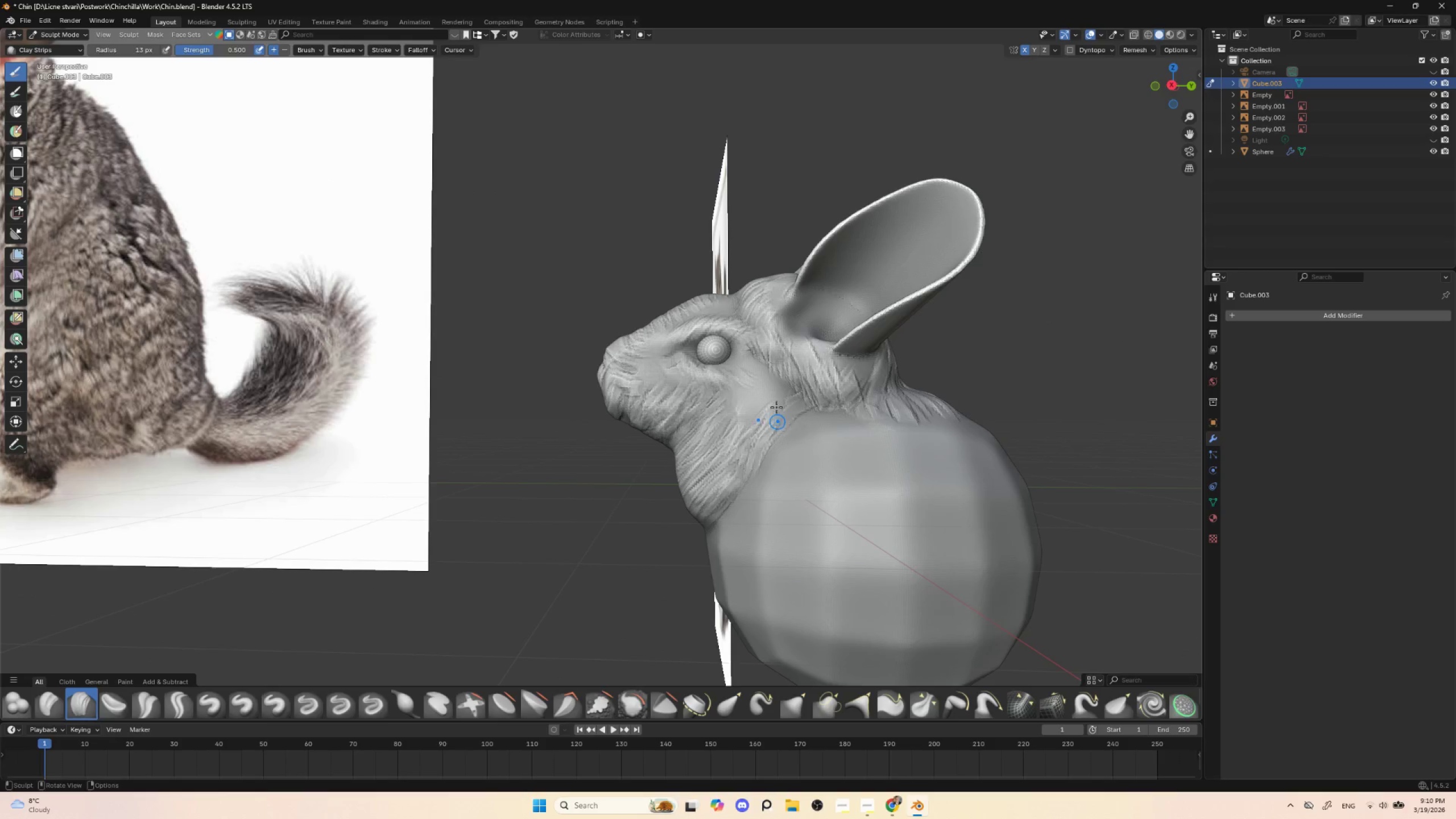 
left_click_drag(start_coordinate=[770, 399], to_coordinate=[747, 416])
 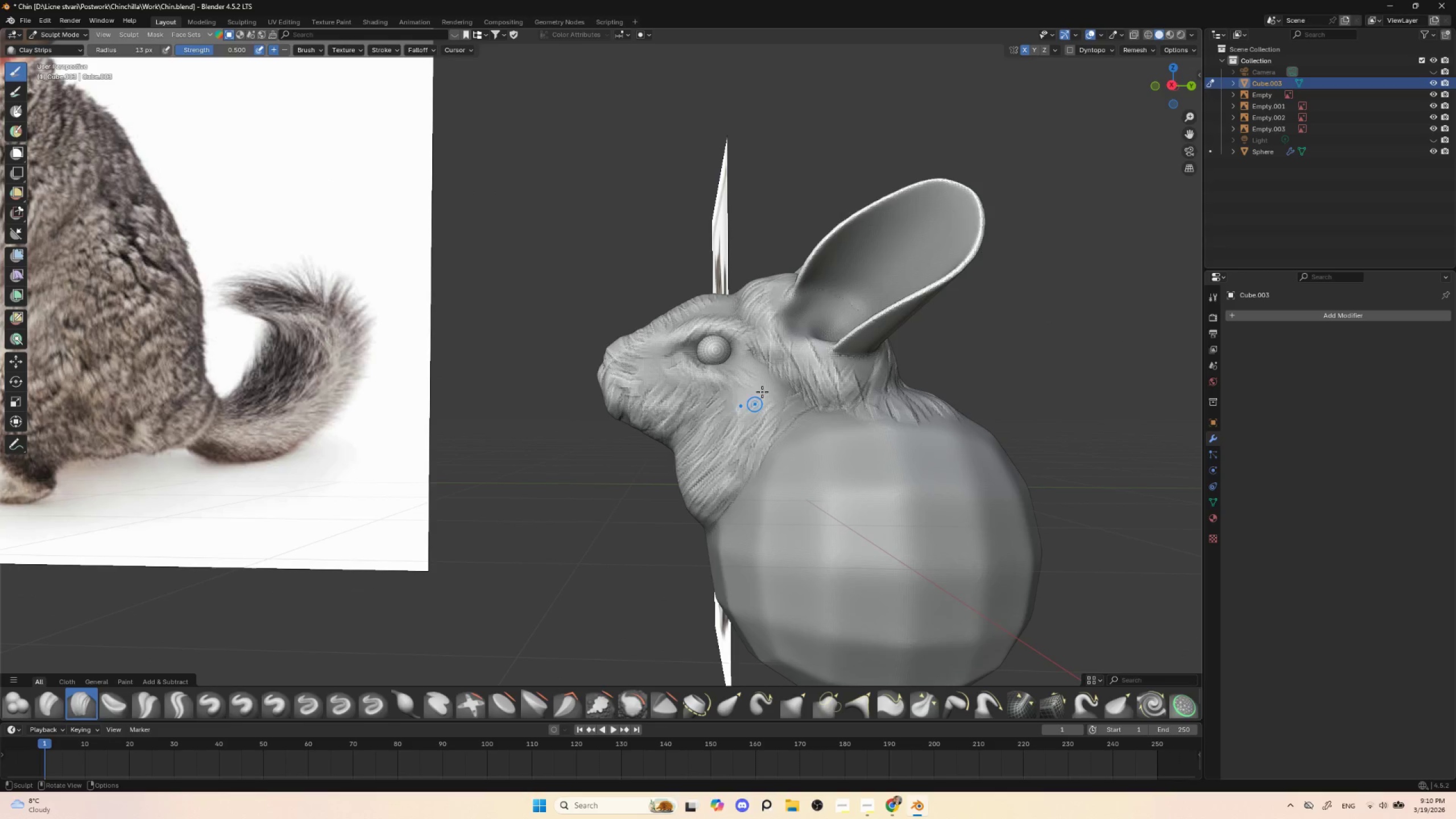 
left_click_drag(start_coordinate=[762, 390], to_coordinate=[747, 402])
 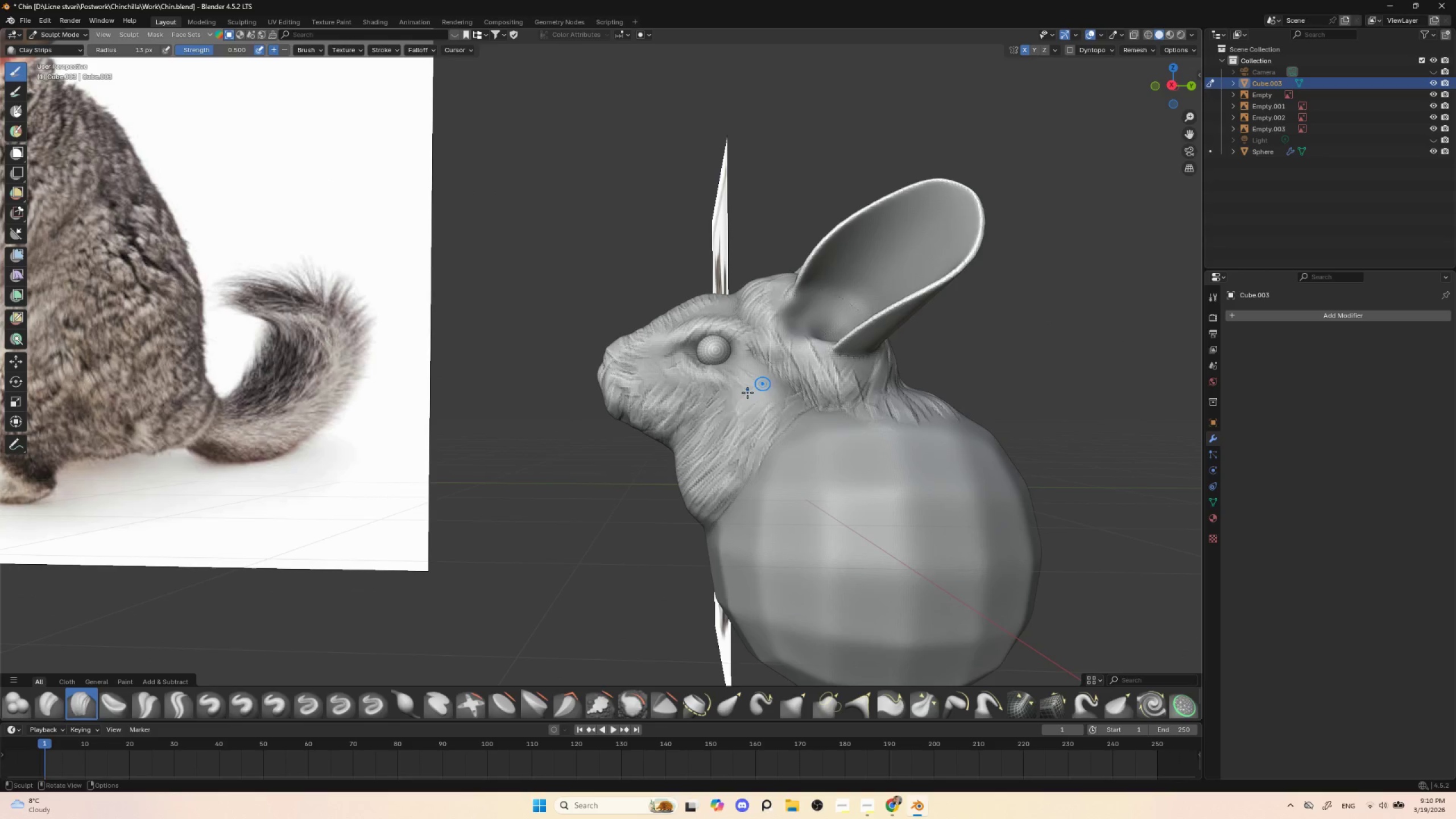 
left_click_drag(start_coordinate=[756, 388], to_coordinate=[744, 410])
 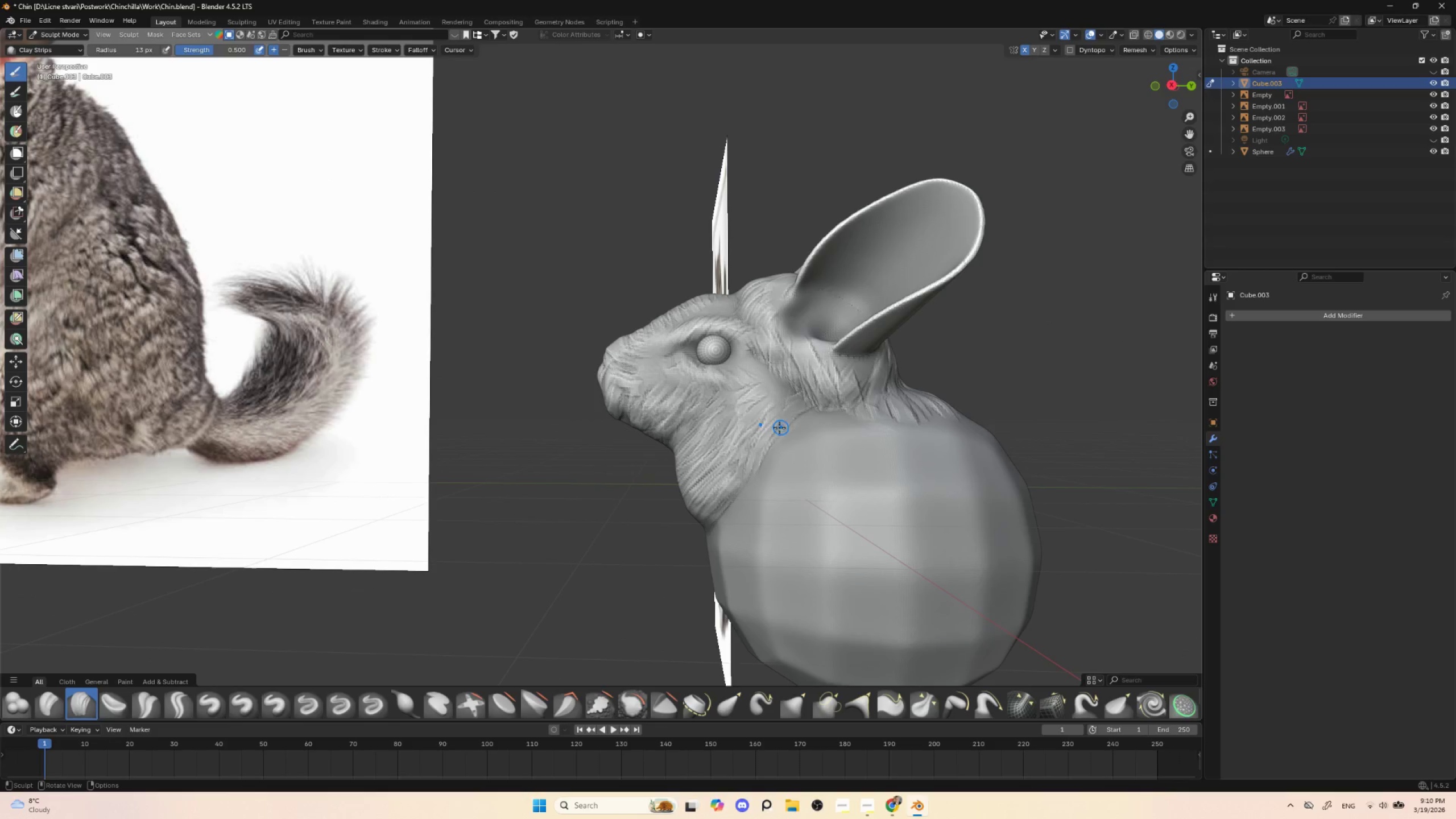 
hold_key(key=ShiftLeft, duration=0.53)
 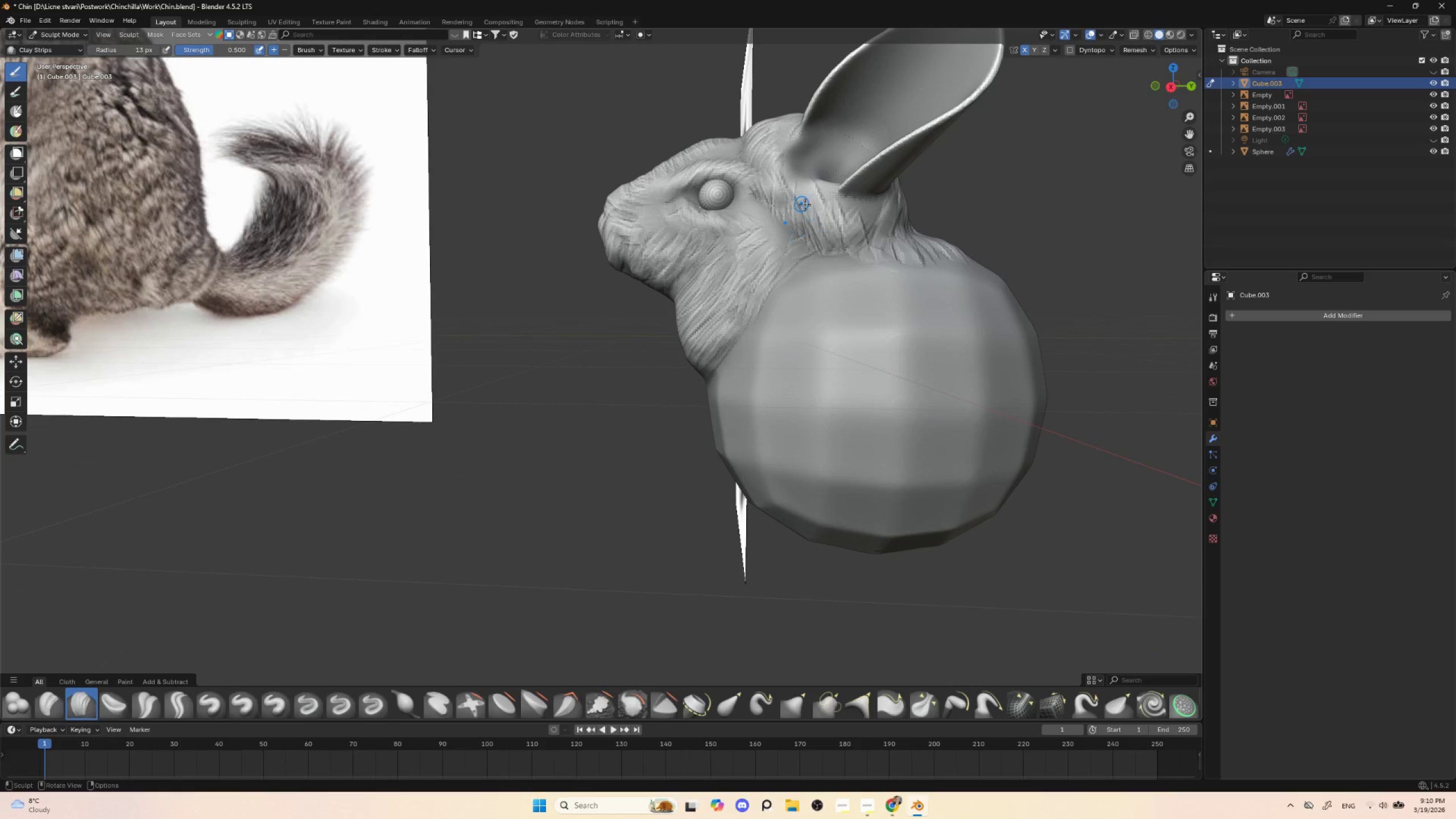 
hold_key(key=ShiftLeft, duration=0.5)
 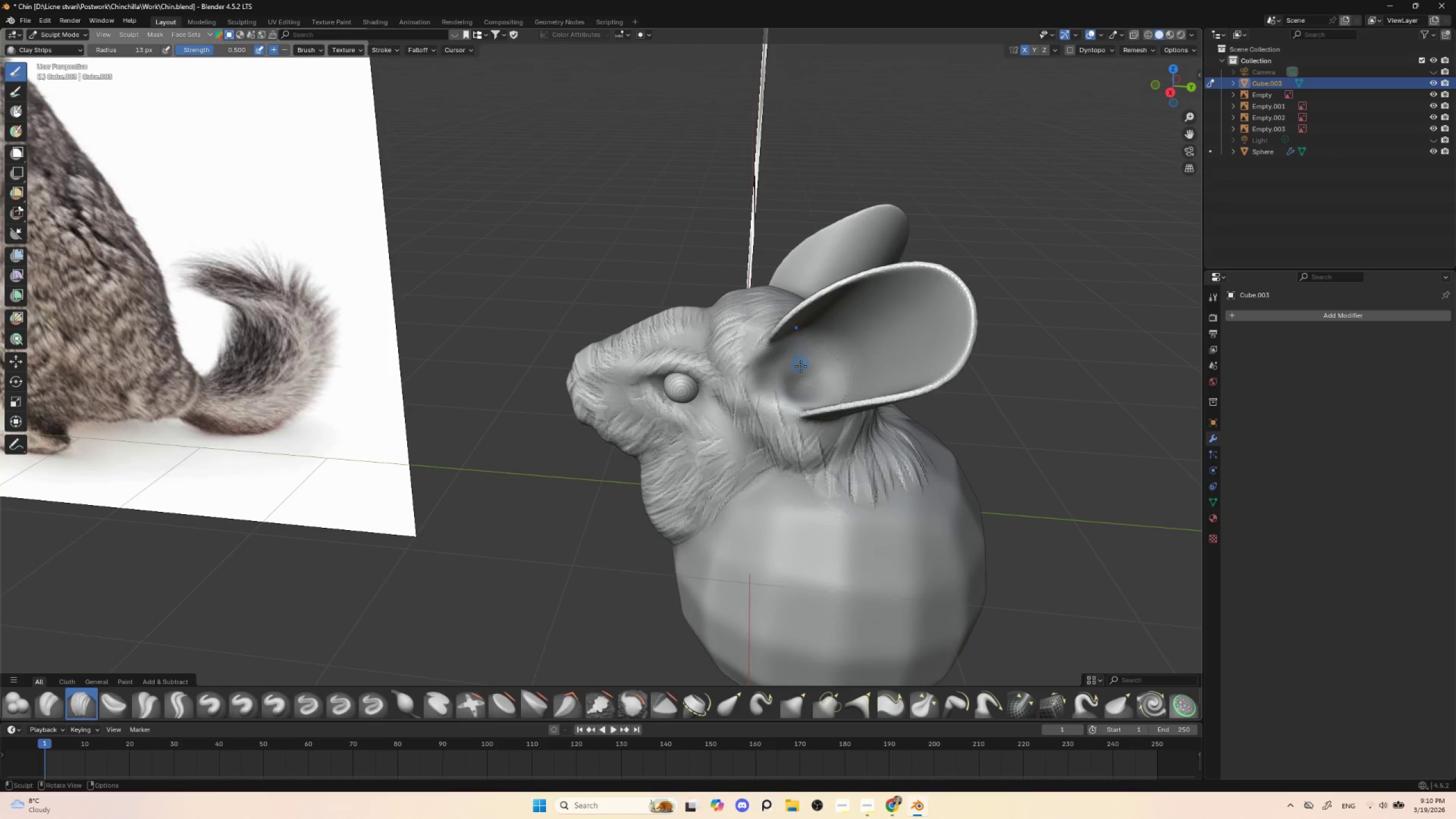 
left_click([789, 384])
 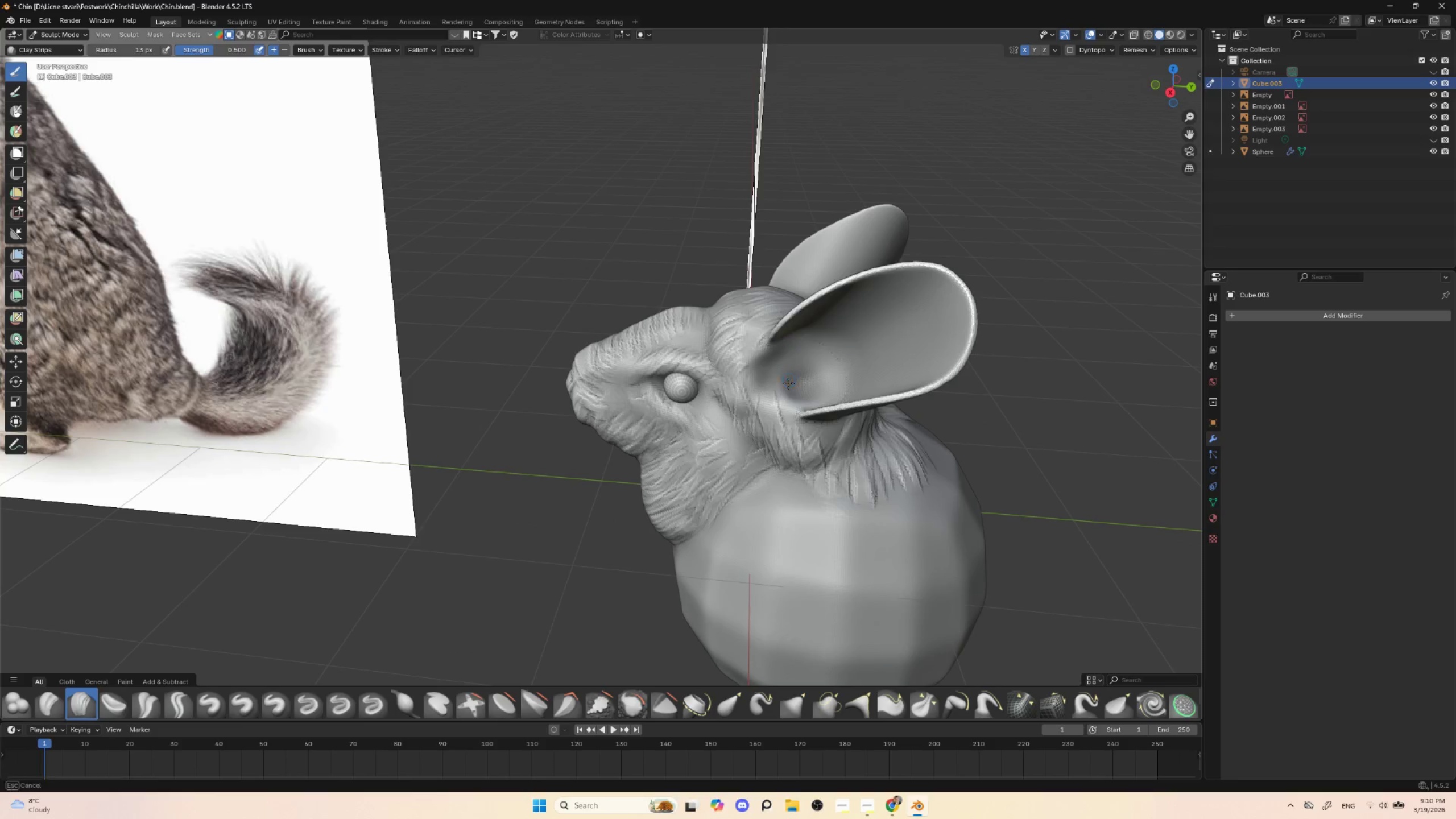 
hold_key(key=ControlLeft, duration=0.58)
left_click_drag(start_coordinate=[776, 379], to_coordinate=[788, 379])
 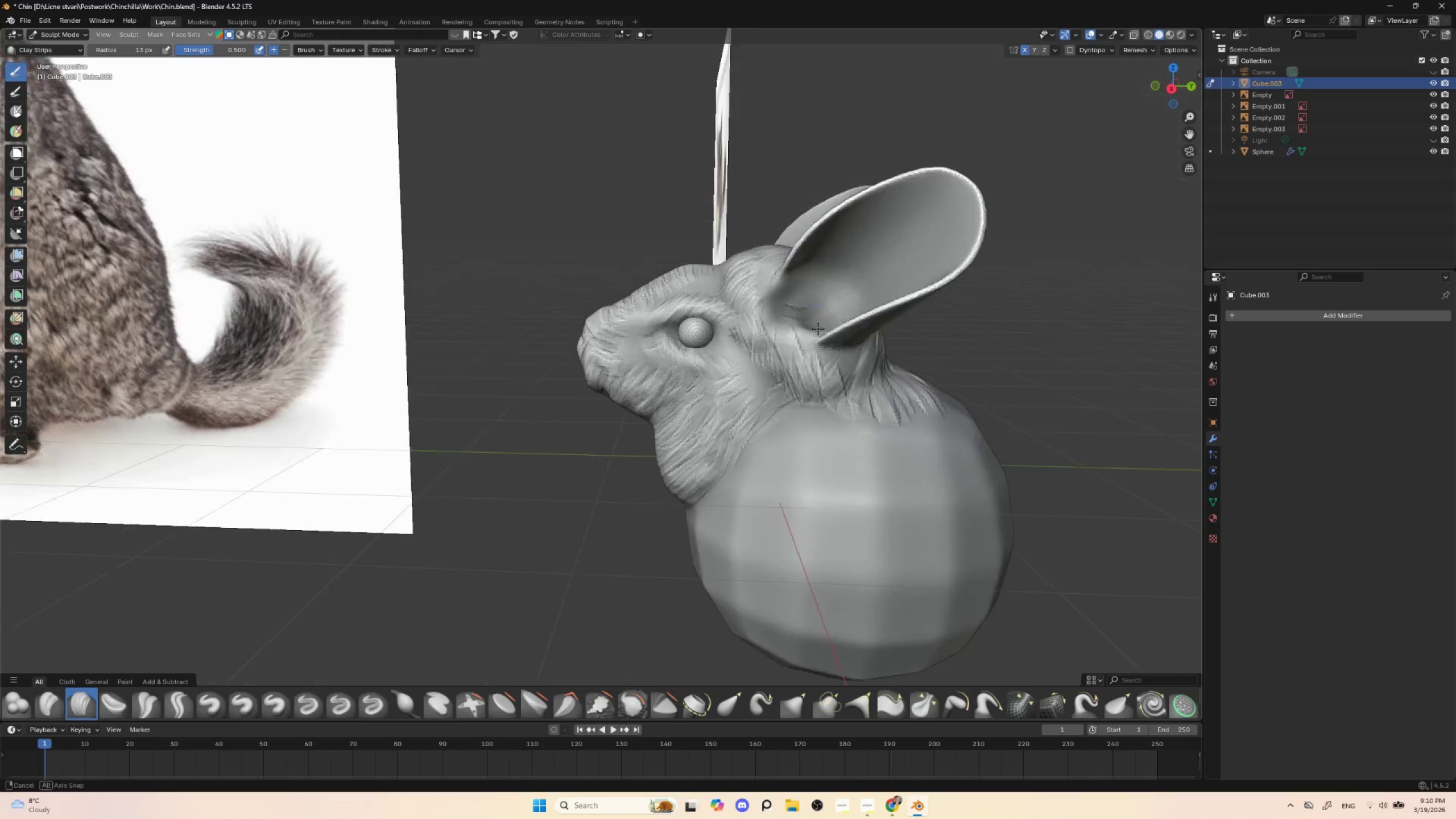 
hold_key(key=AltLeft, duration=0.31)
 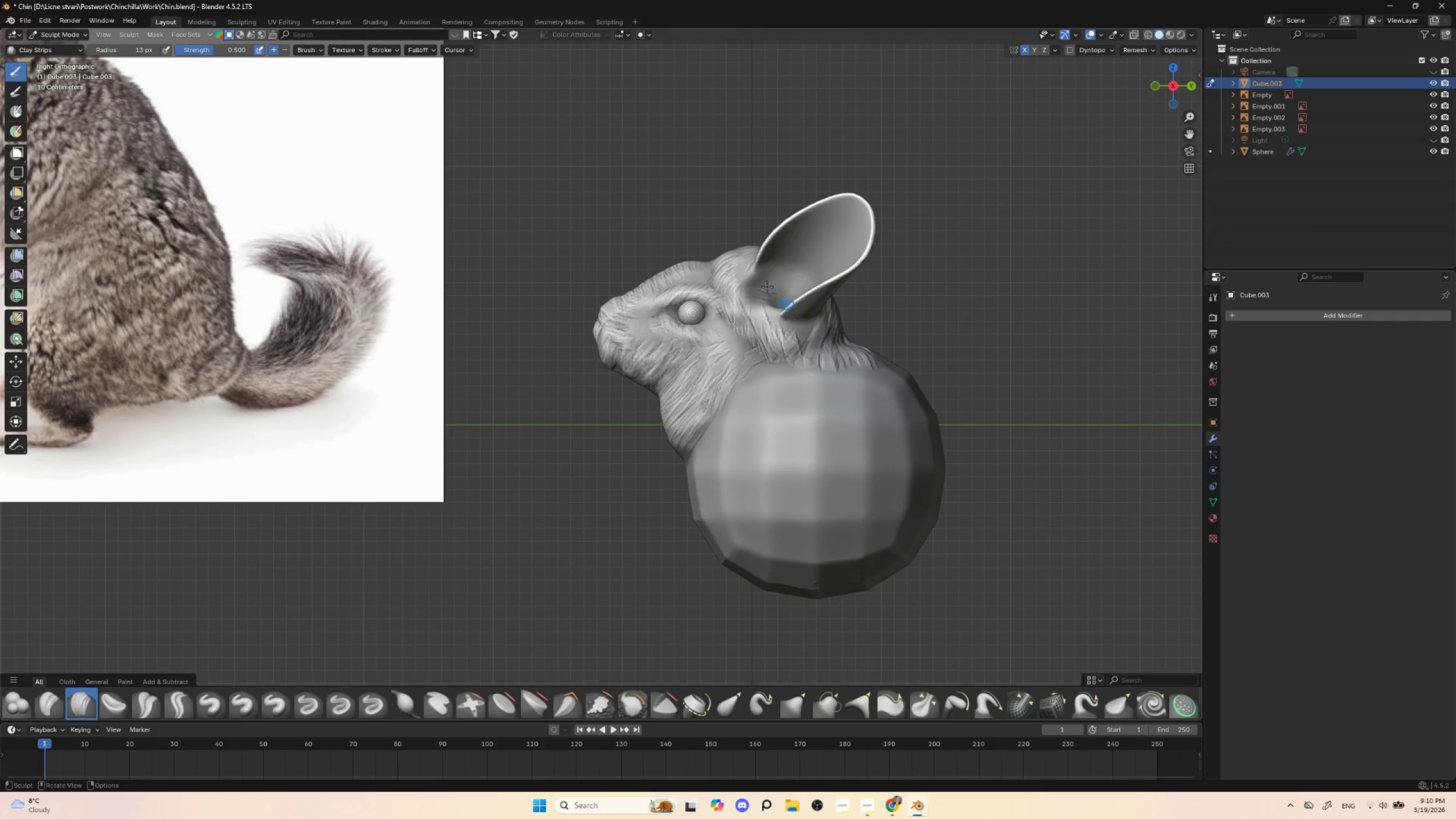 
hold_key(key=ControlLeft, duration=0.36)
 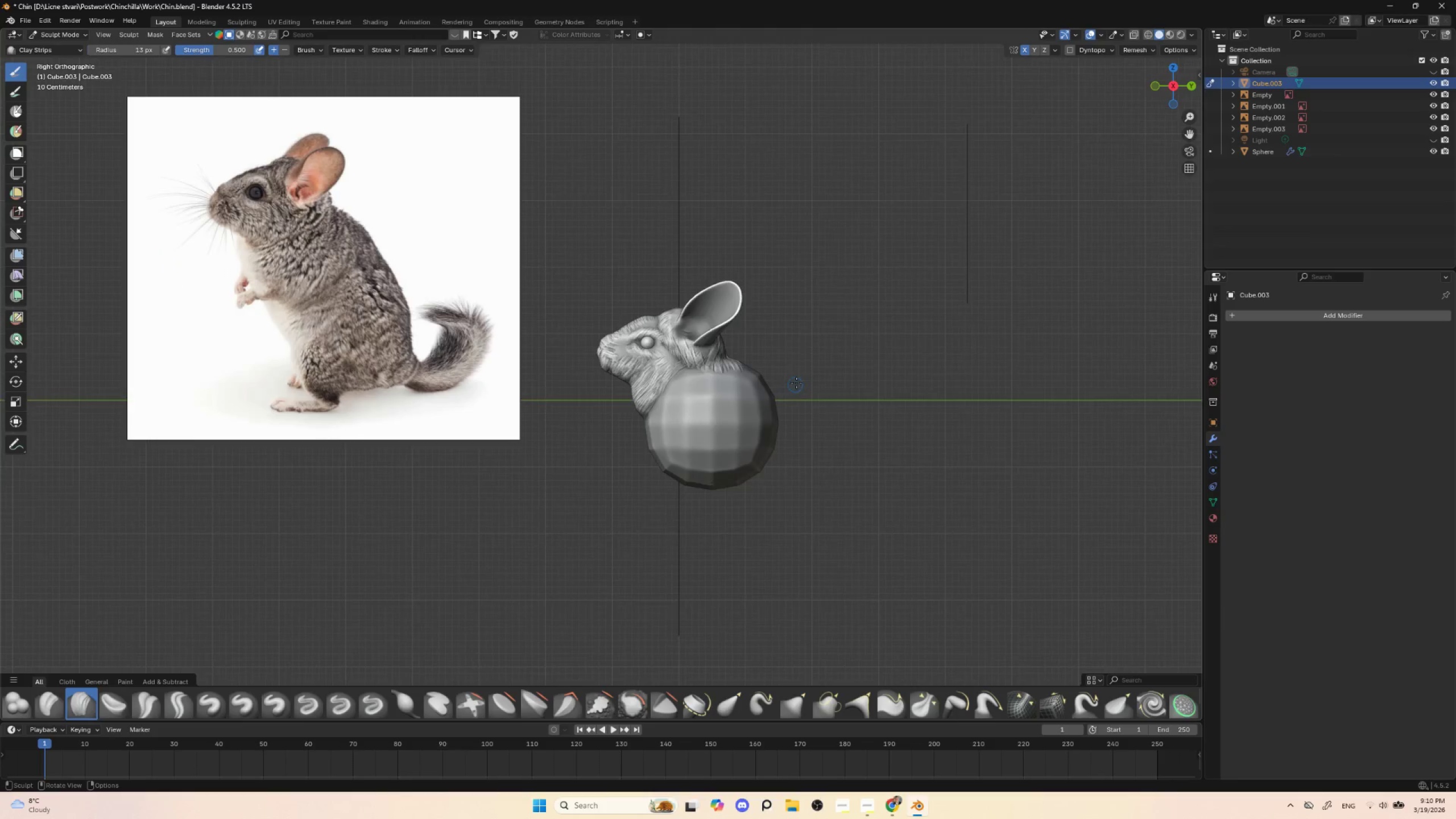 
hold_key(key=ShiftLeft, duration=0.36)
 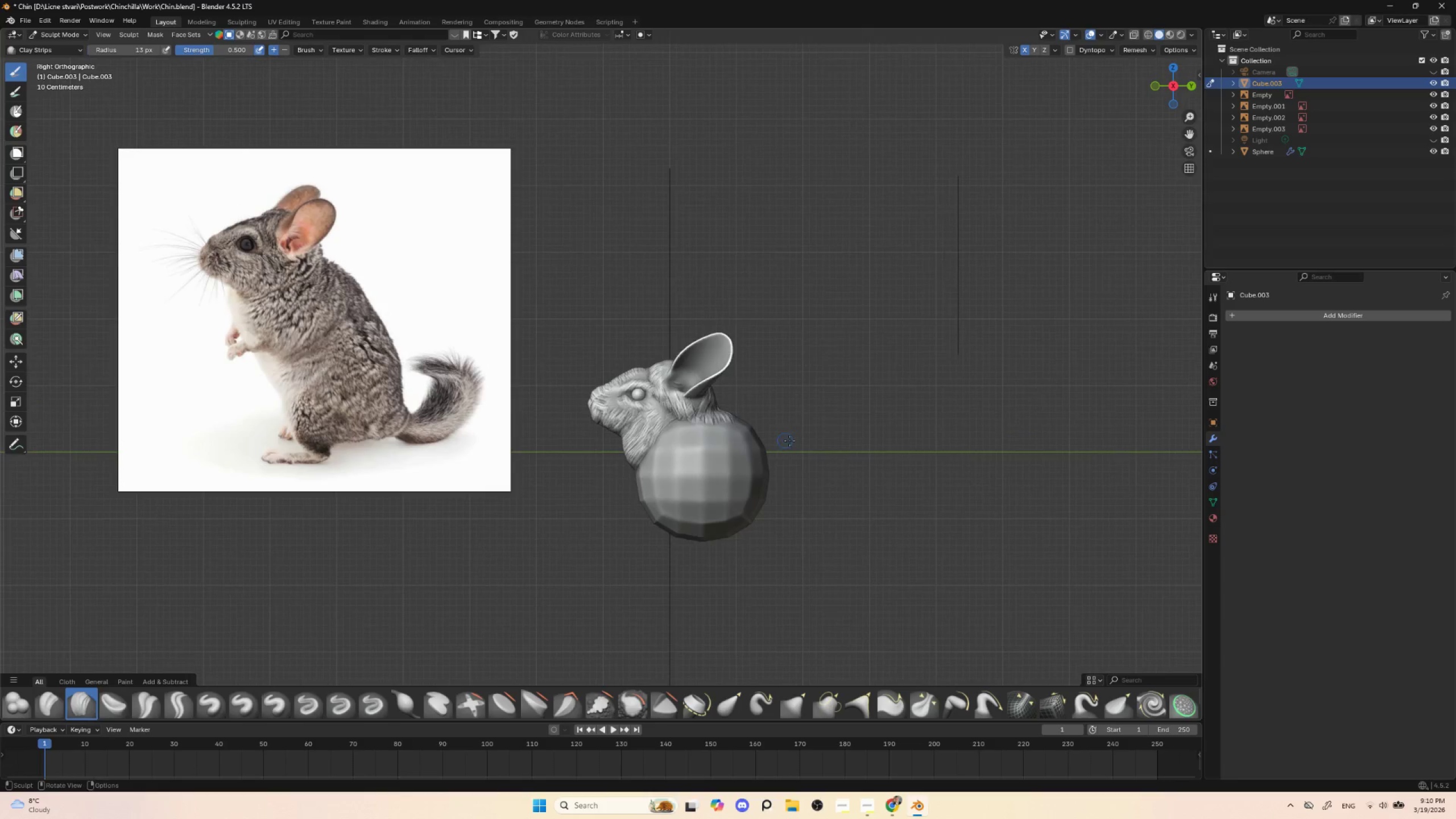 
hold_key(key=ControlLeft, duration=0.42)
 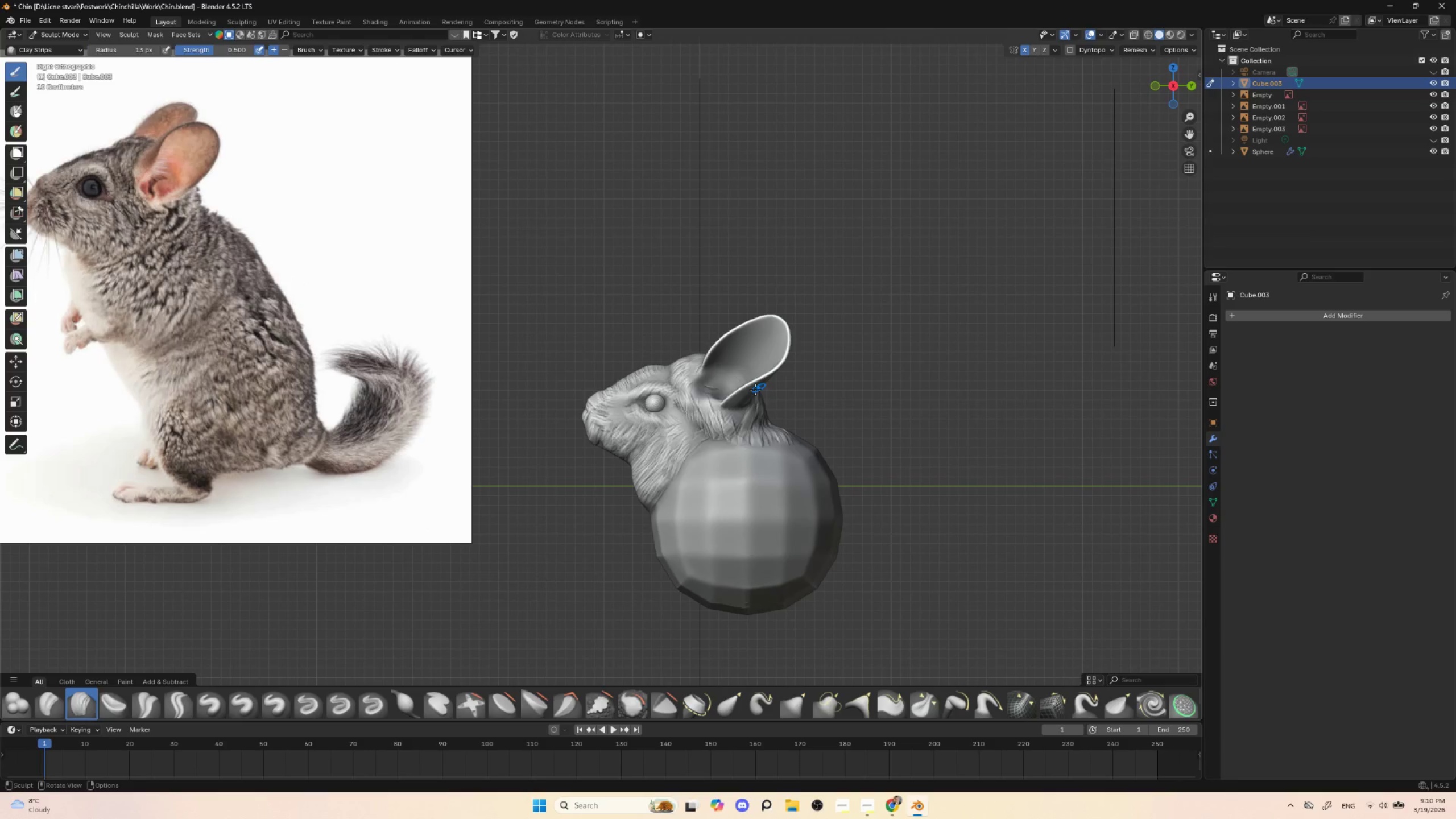 
left_click([718, 386])
 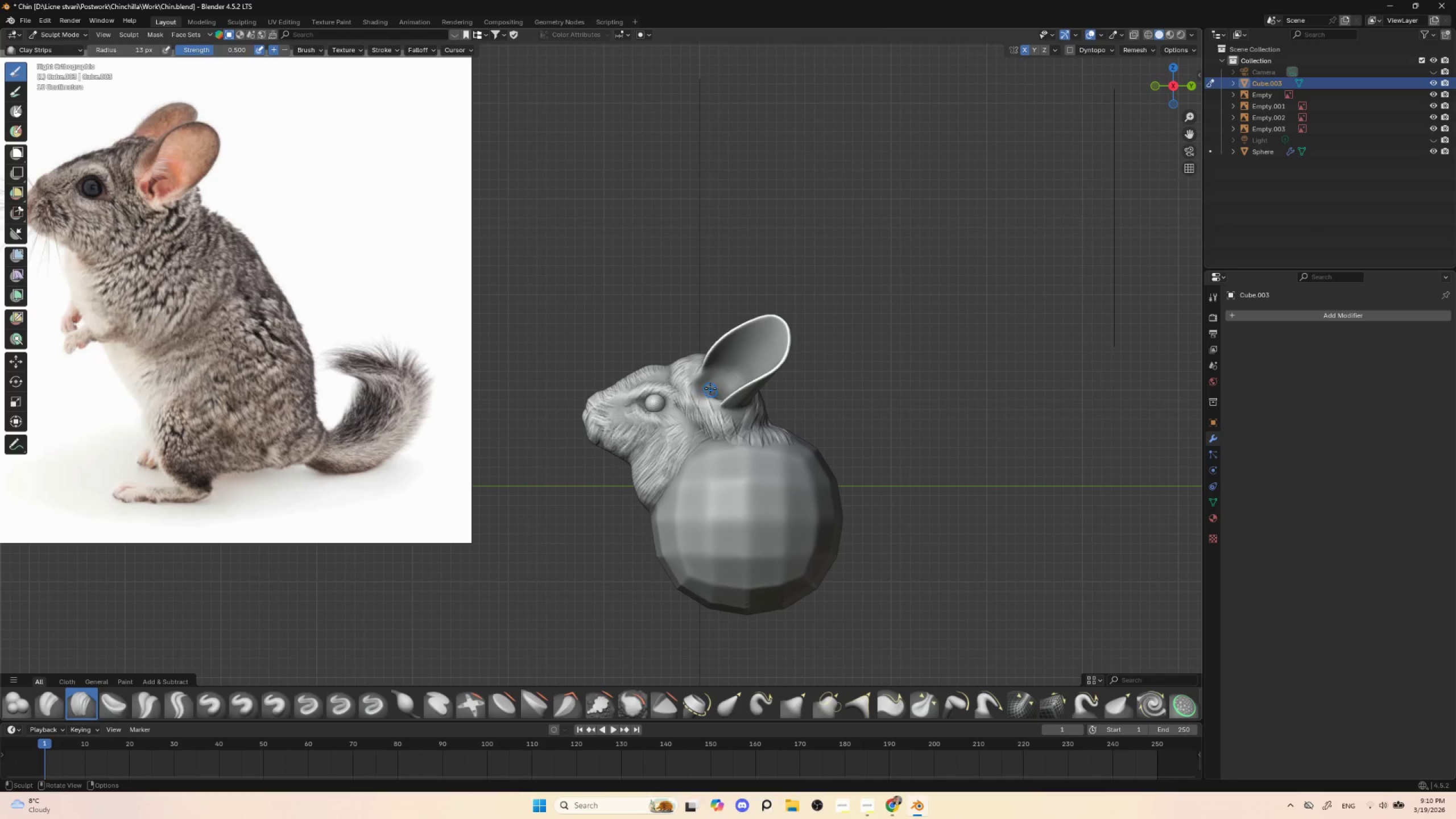 
key(Control+ControlLeft)
 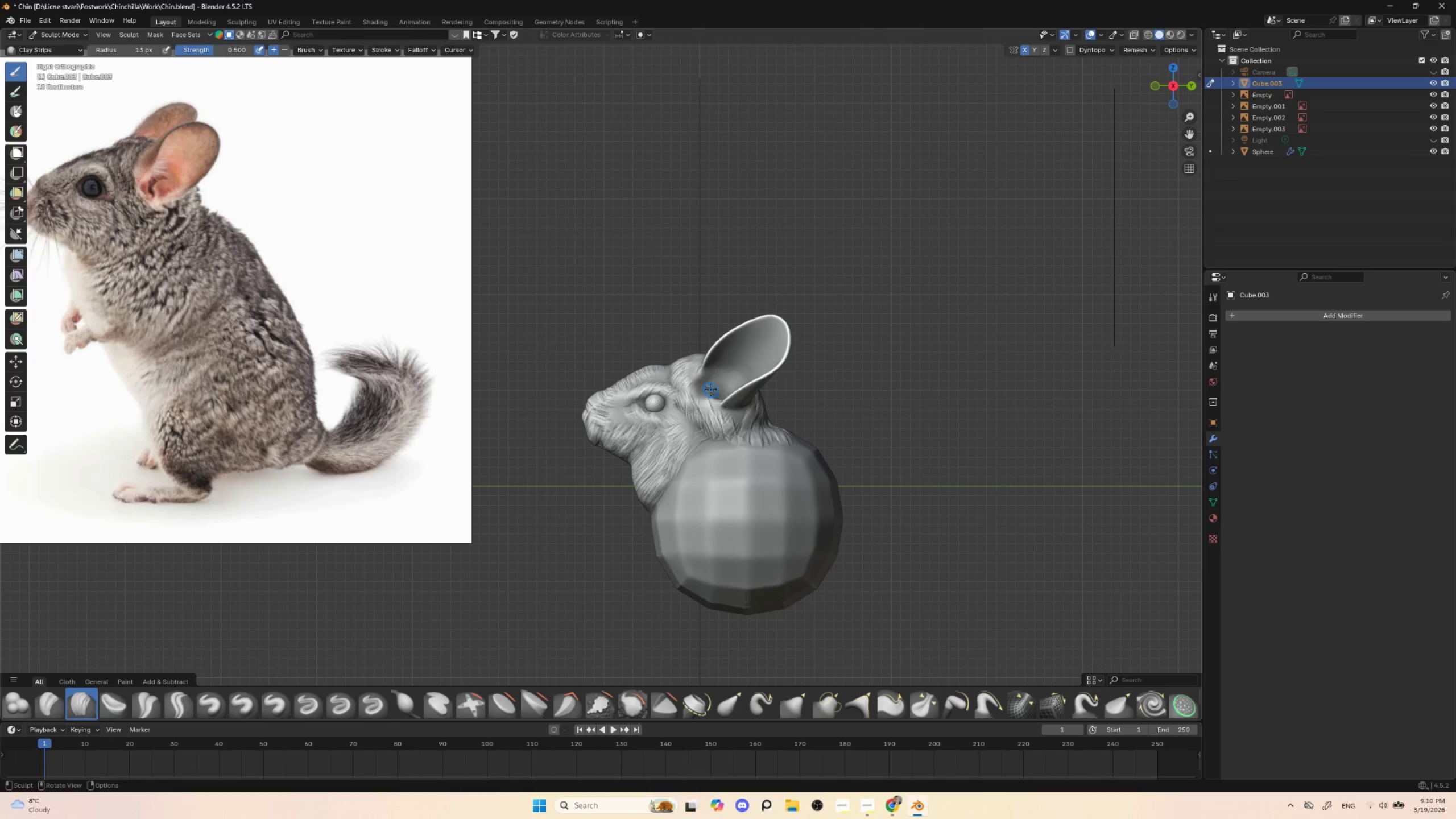 
hold_key(key=ShiftLeft, duration=1.42)
left_click_drag(start_coordinate=[709, 387], to_coordinate=[714, 386])
 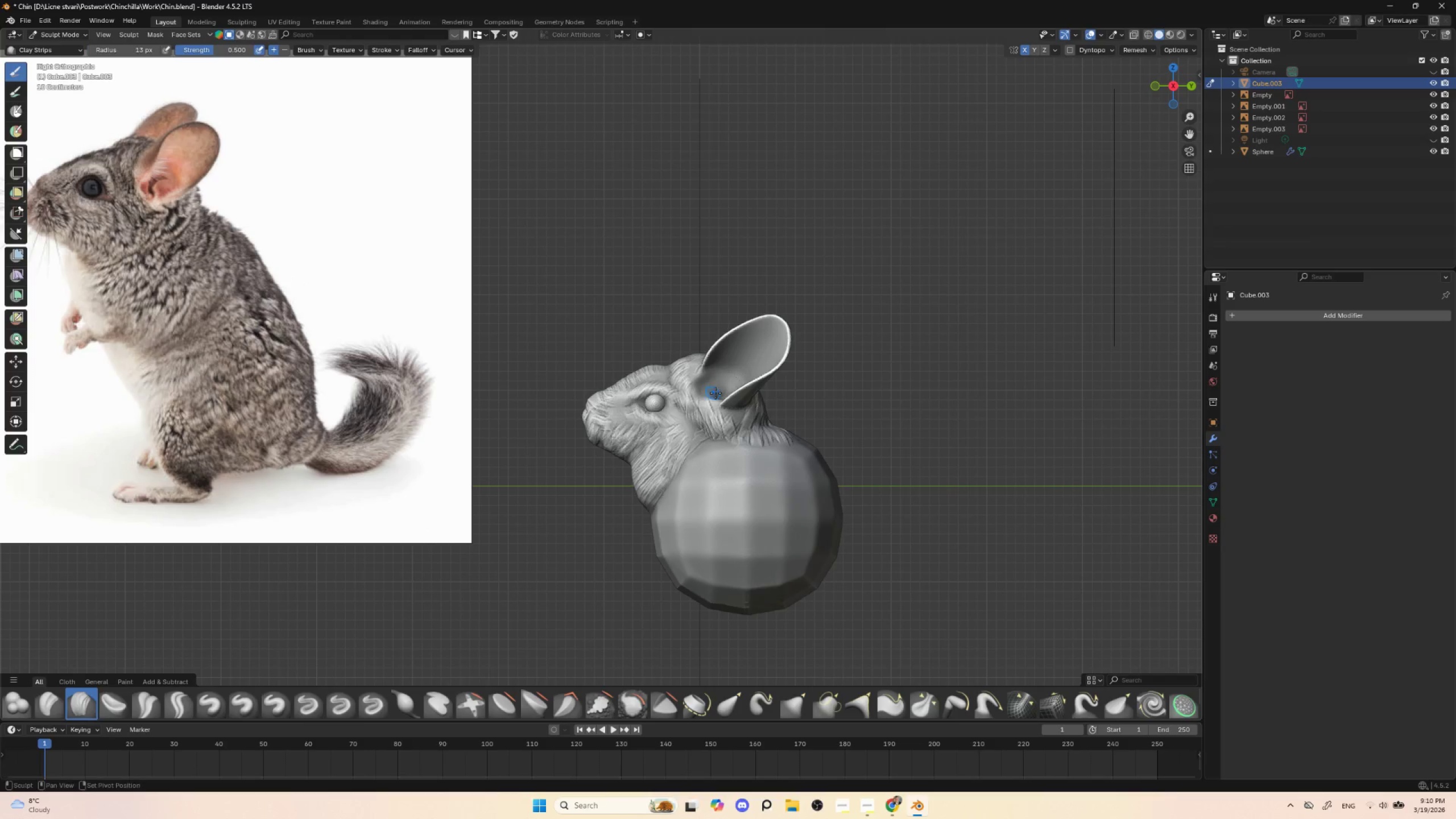 
hold_key(key=ShiftLeft, duration=2.72)
hold_key(key=ControlLeft, duration=1.5)
left_click_drag(start_coordinate=[707, 386], to_coordinate=[714, 383])
 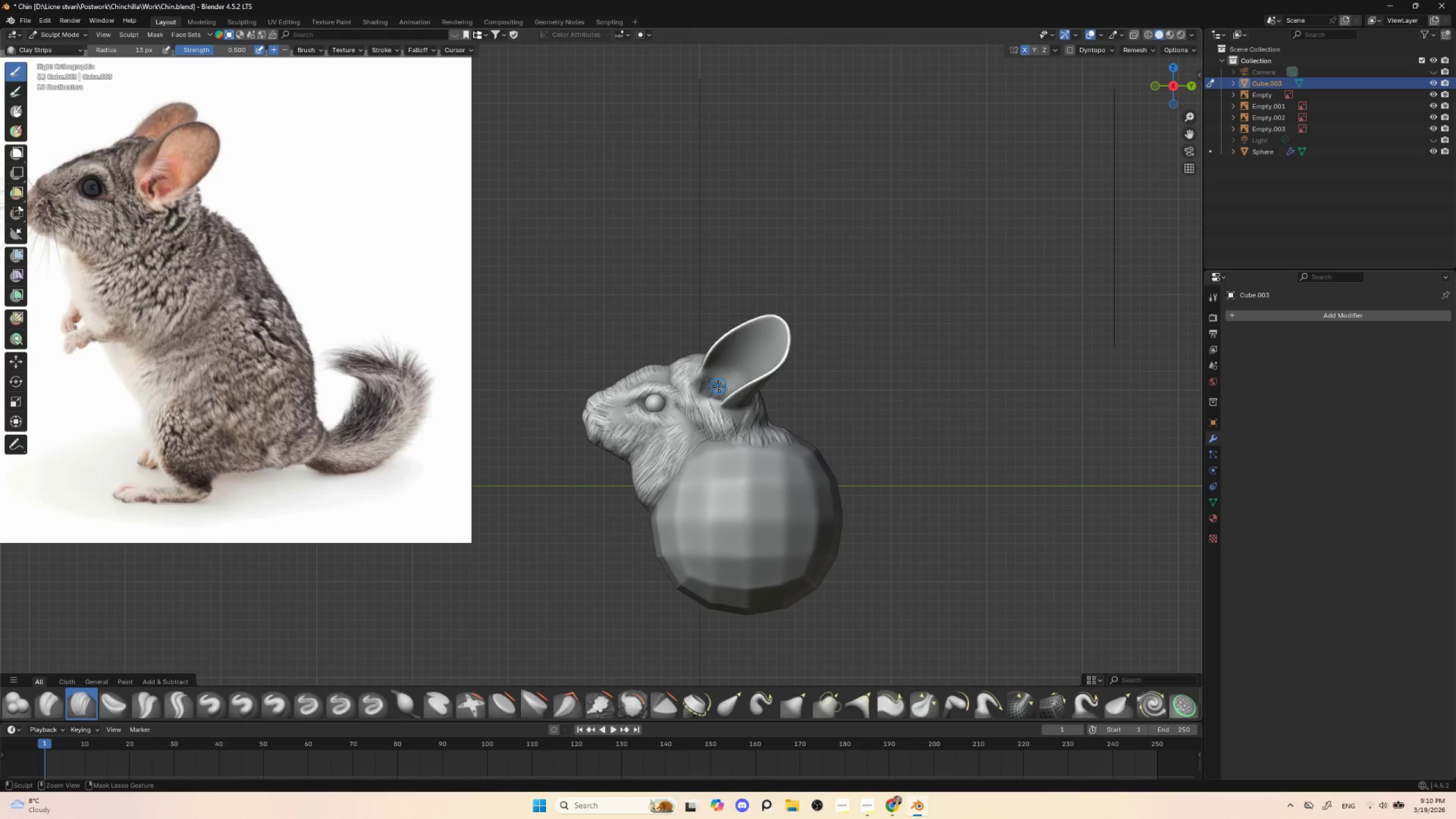 
hold_key(key=ControlLeft, duration=1.0)
 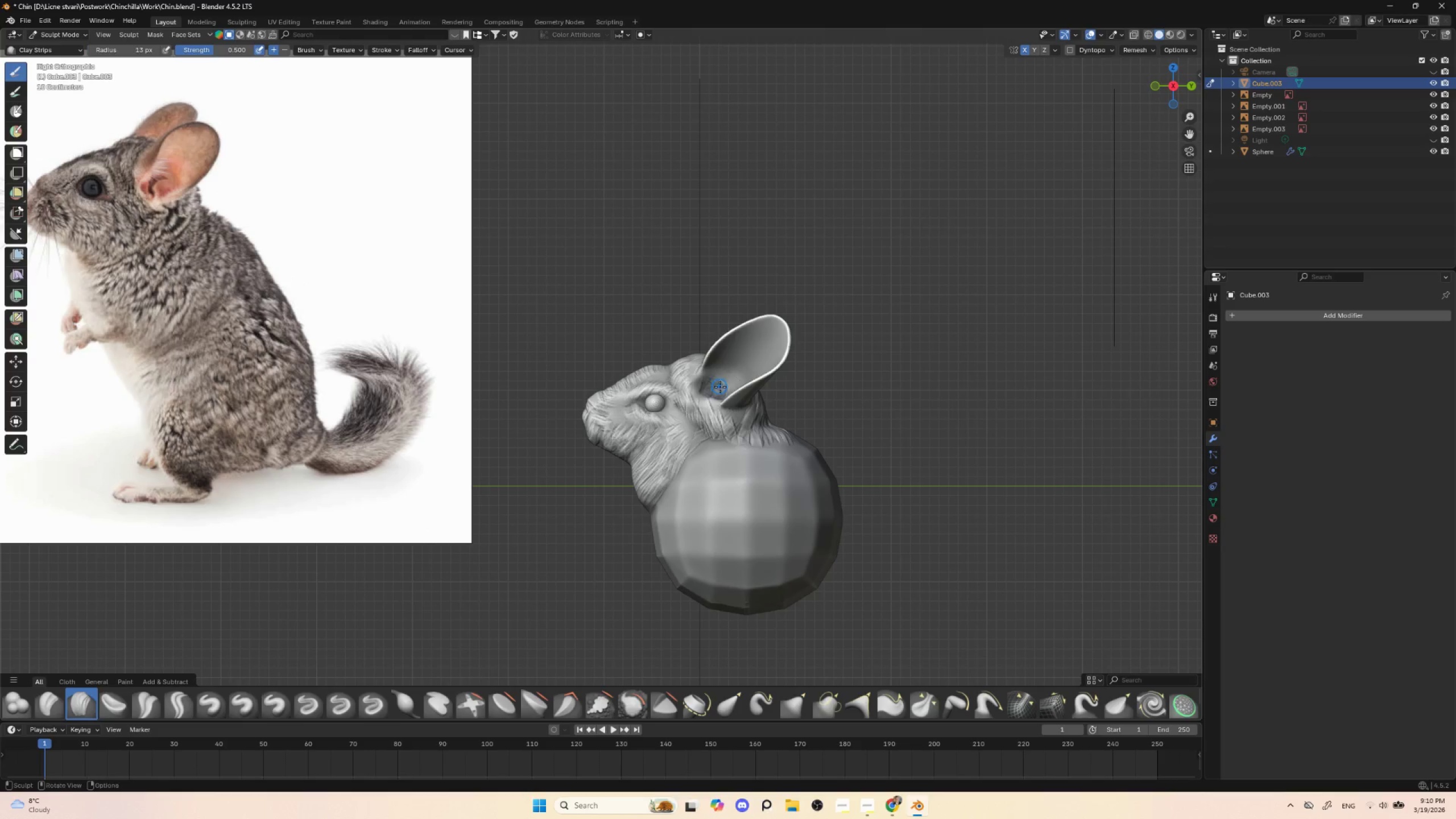 
hold_key(key=ShiftLeft, duration=1.52)
left_click_drag(start_coordinate=[715, 383], to_coordinate=[714, 389])
 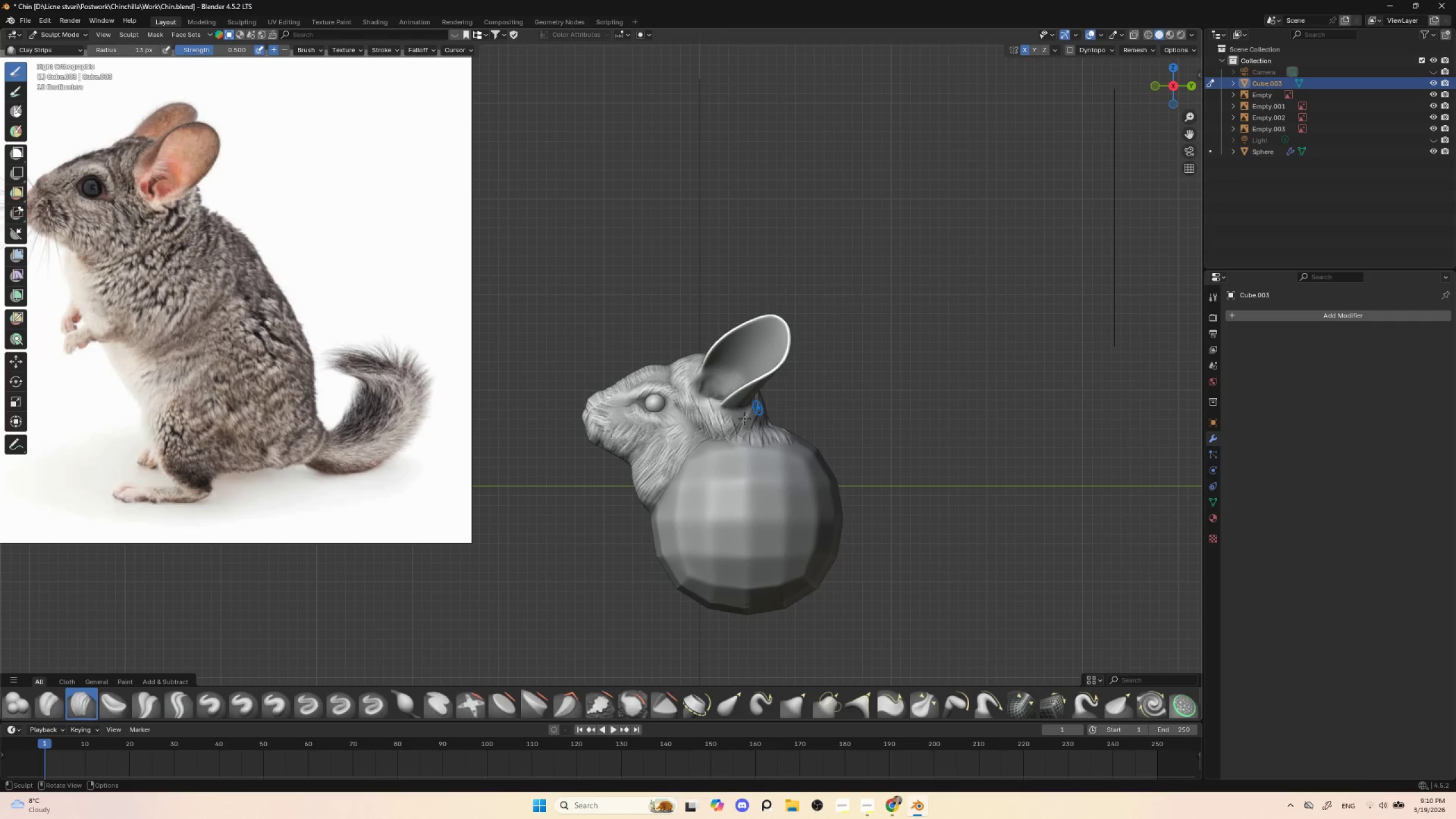 
hold_key(key=ShiftLeft, duration=0.47)
 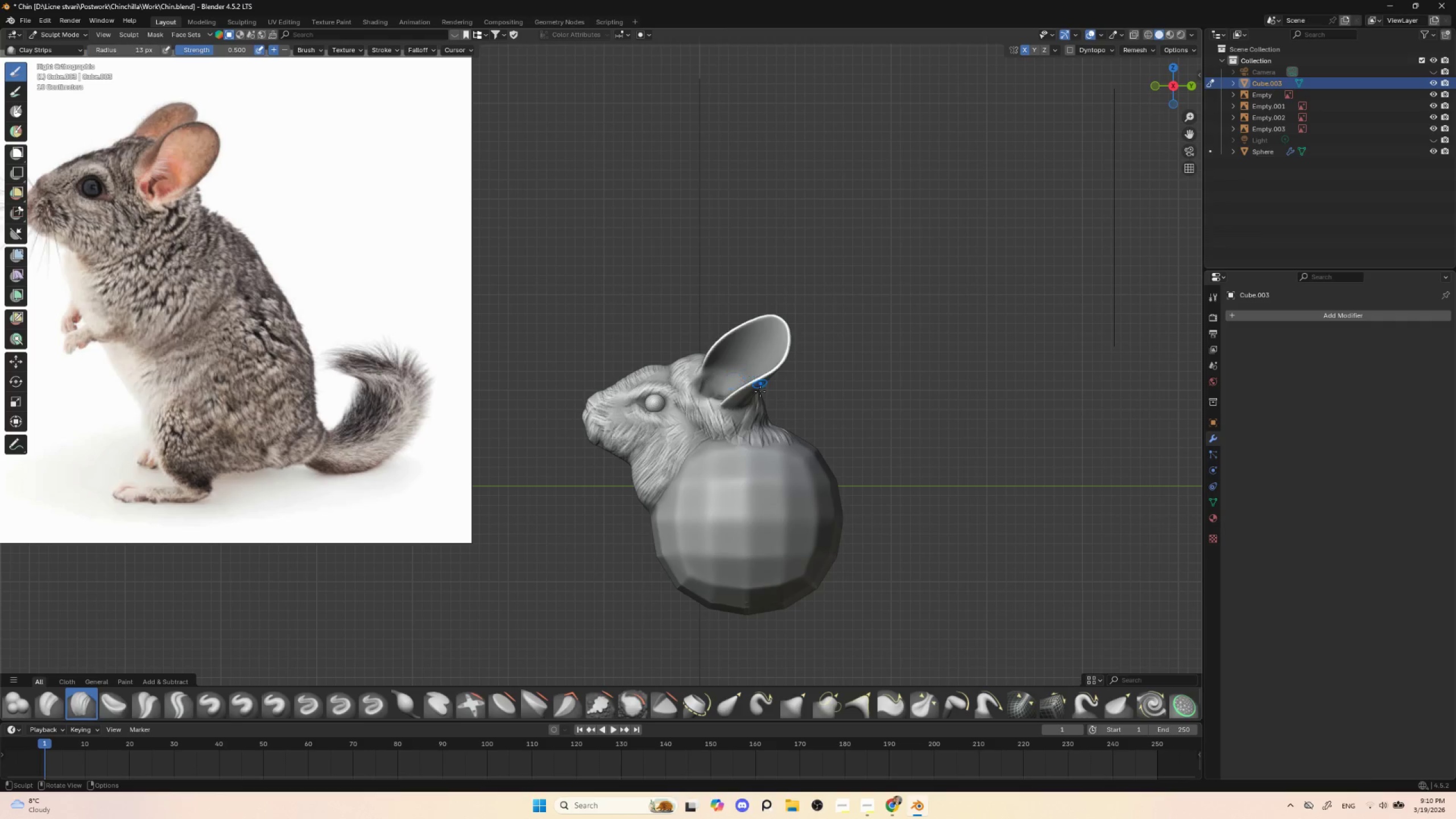 
hold_key(key=ShiftLeft, duration=24.92)
left_click([271, 702])
 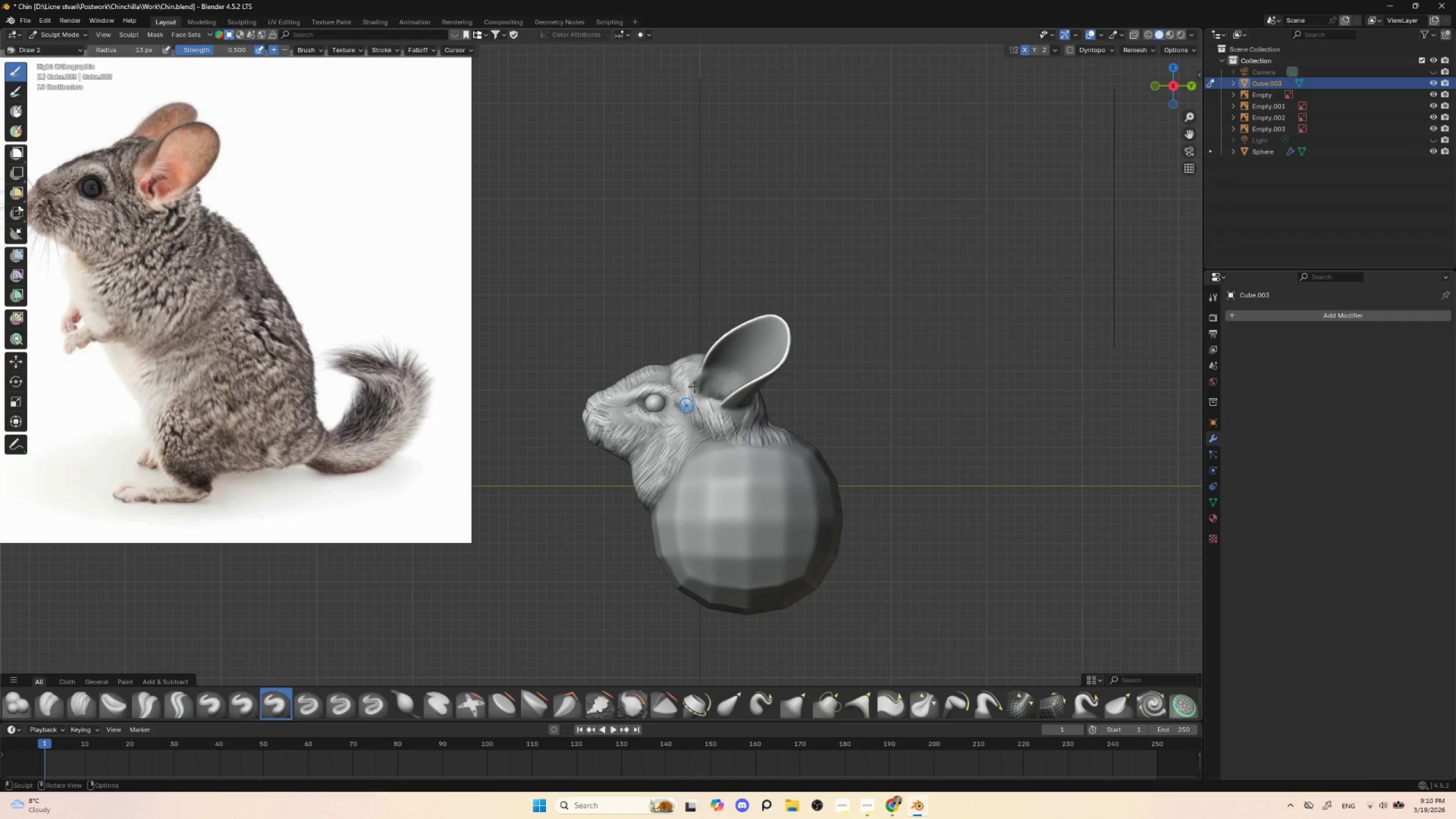 
key(BracketLeft)
 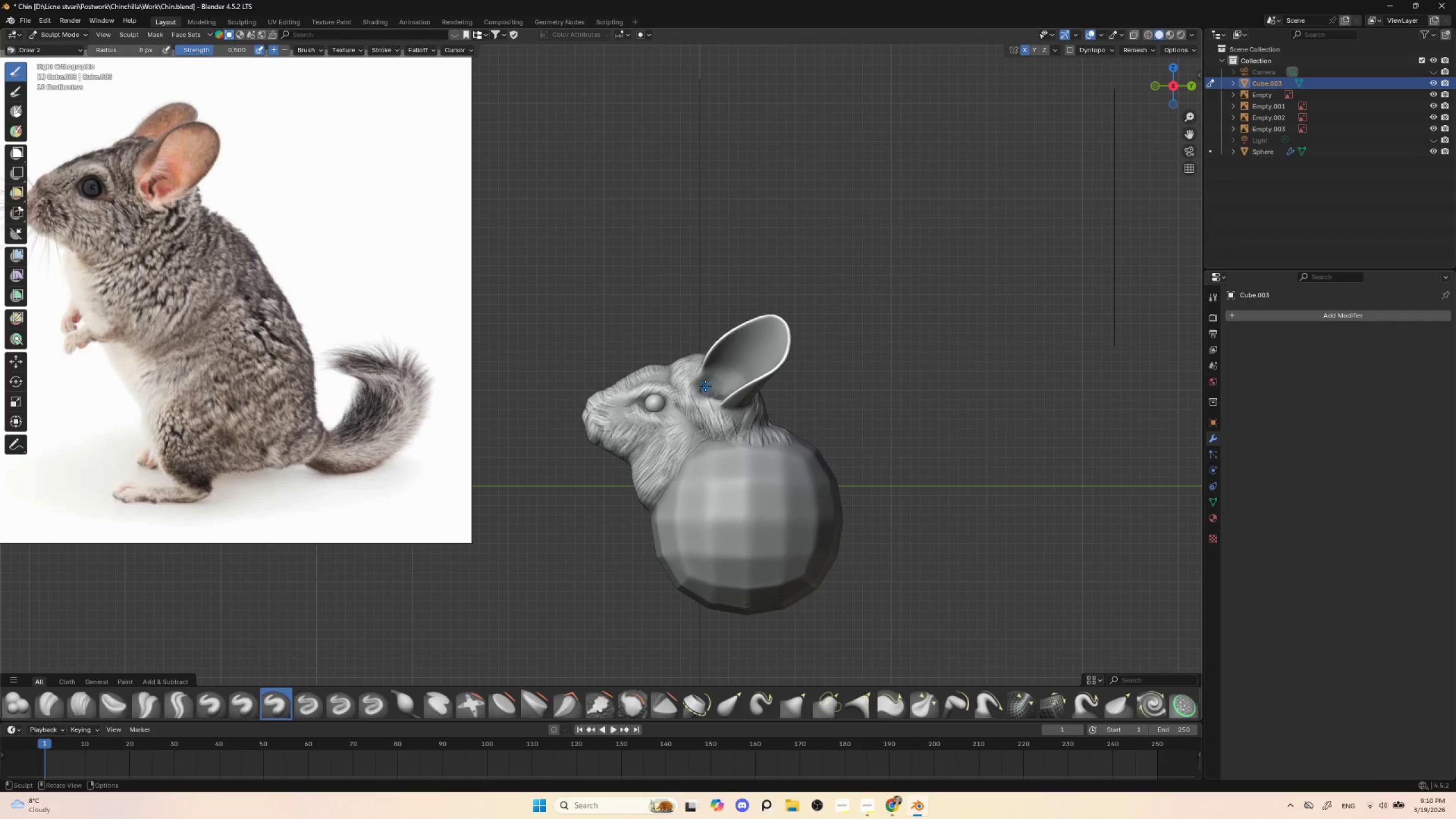 
key(BracketLeft)
 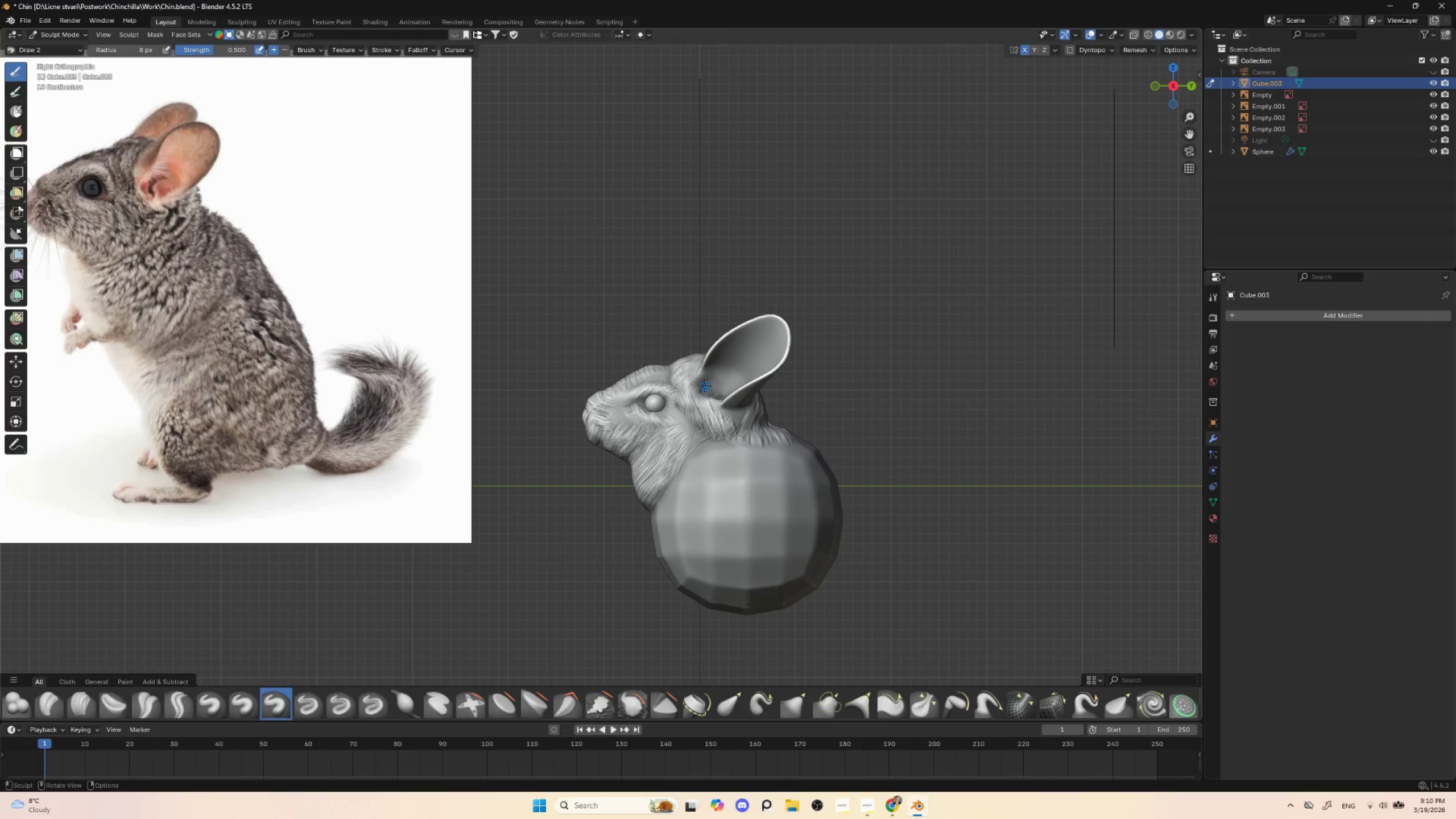 
key(BracketLeft)
 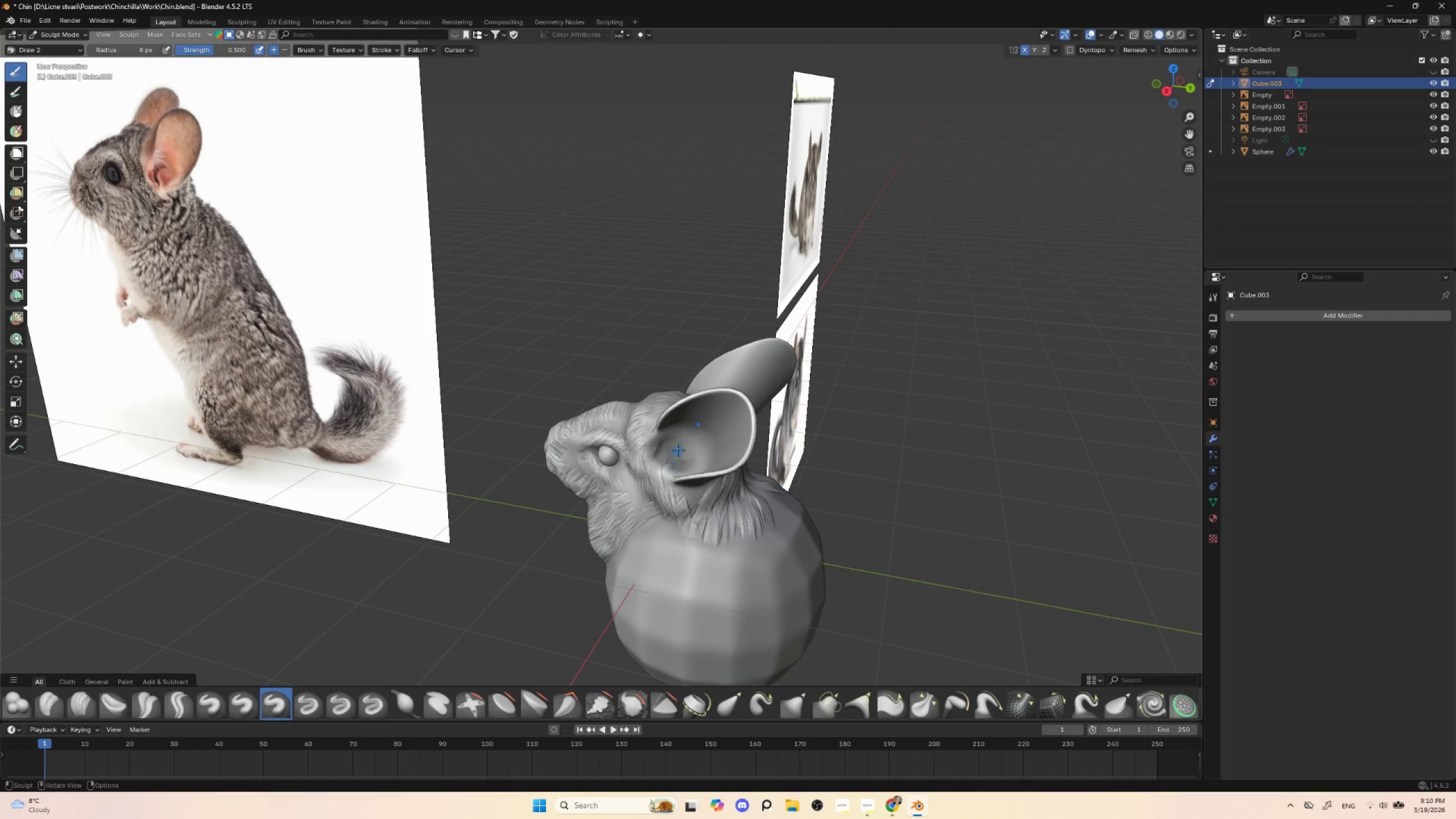 
left_click_drag(start_coordinate=[677, 448], to_coordinate=[676, 452])
 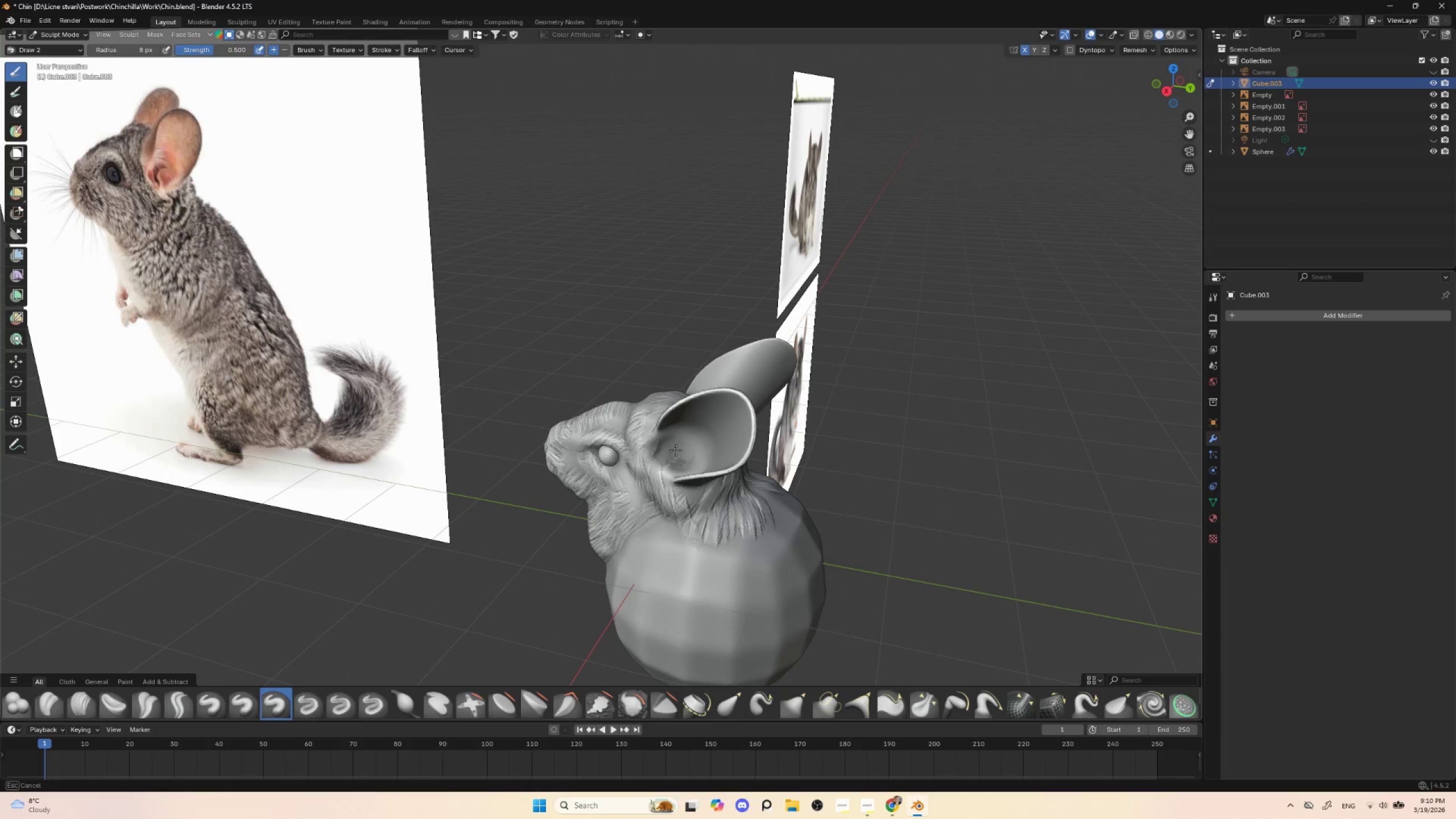 
left_click_drag(start_coordinate=[676, 450], to_coordinate=[678, 458])
 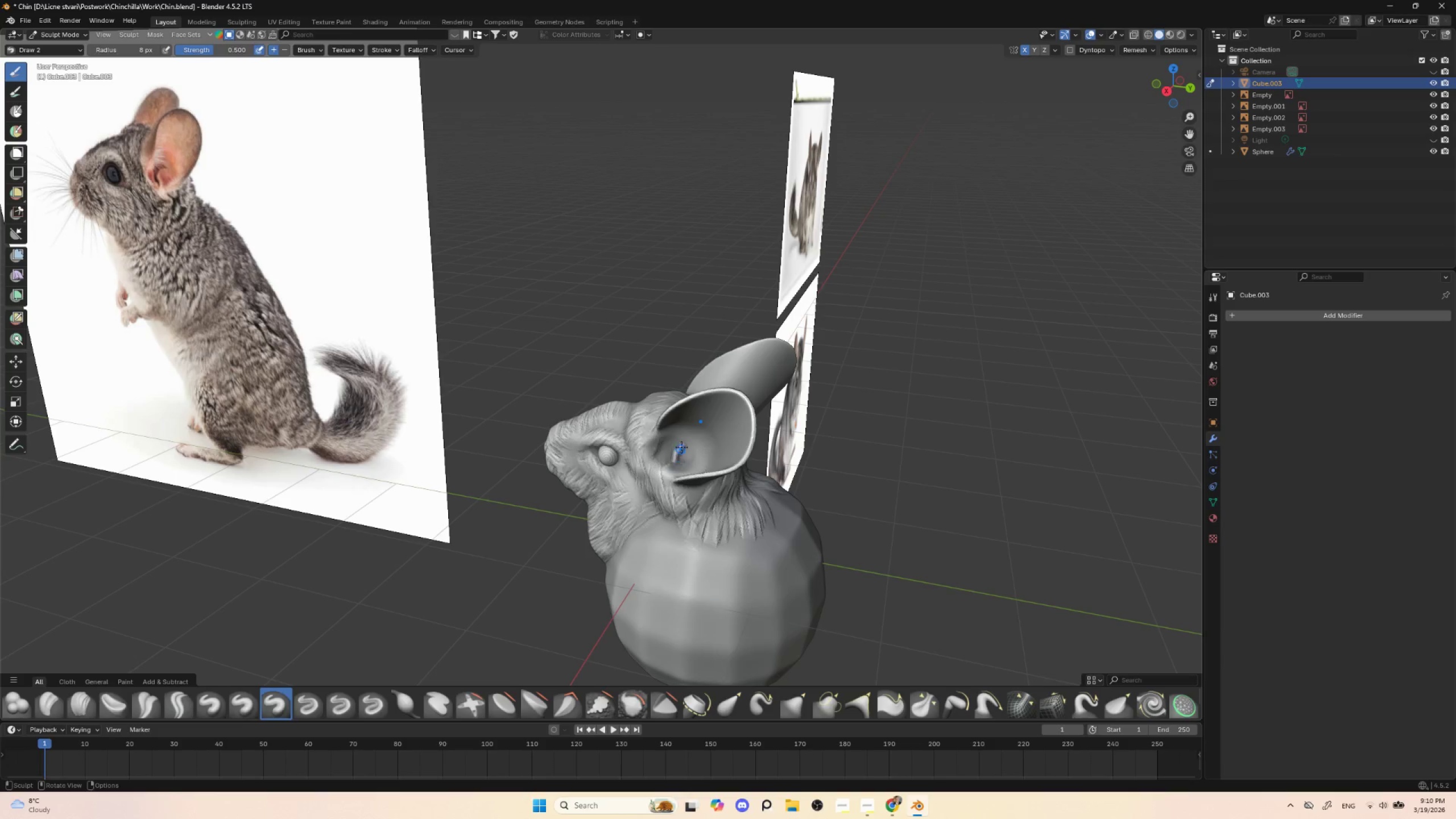 
left_click_drag(start_coordinate=[681, 449], to_coordinate=[686, 442])
 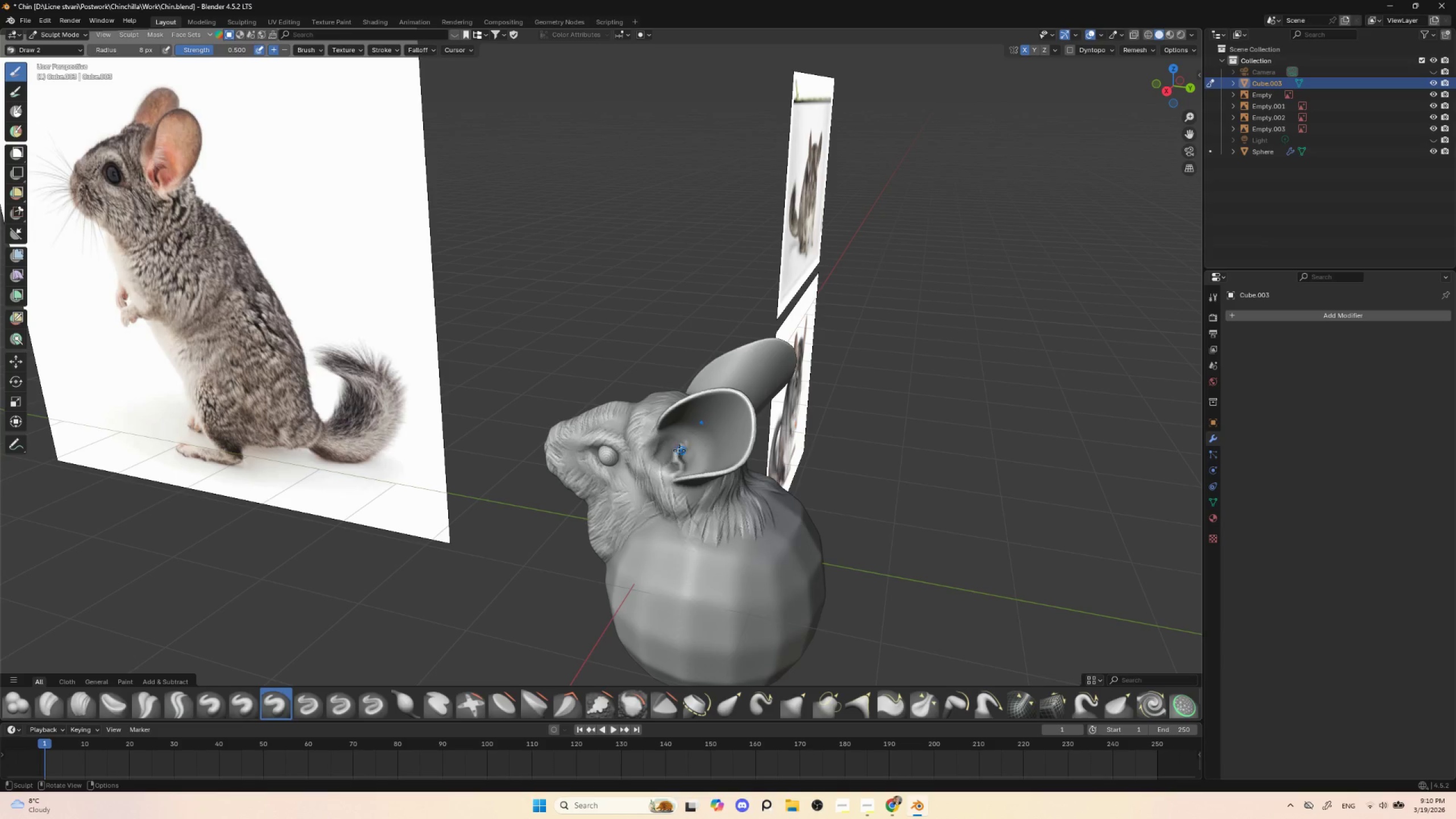 
hold_key(key=ControlLeft, duration=1.51)
left_click_drag(start_coordinate=[684, 439], to_coordinate=[671, 468])
 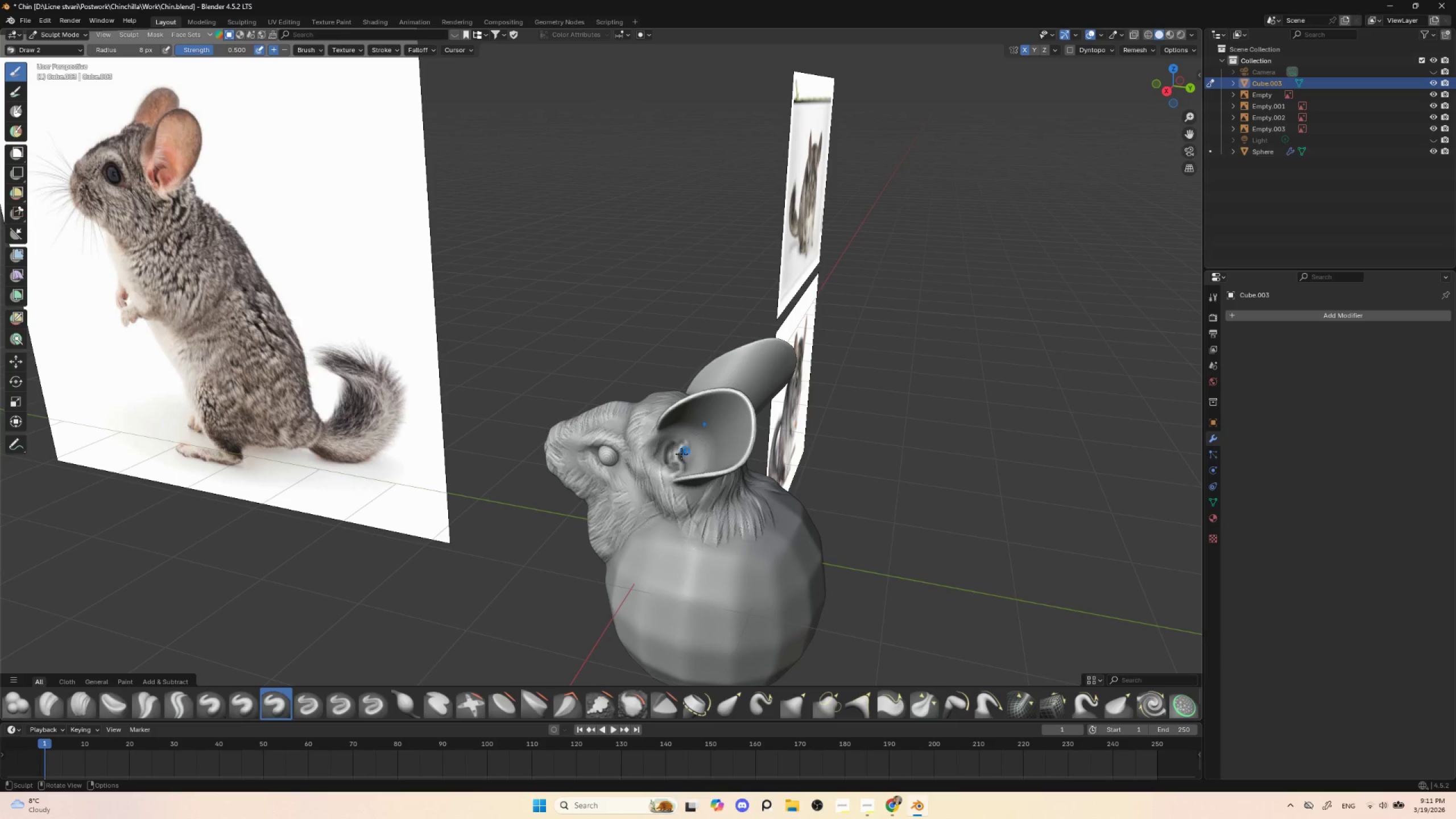 
key(Control+ControlLeft)
 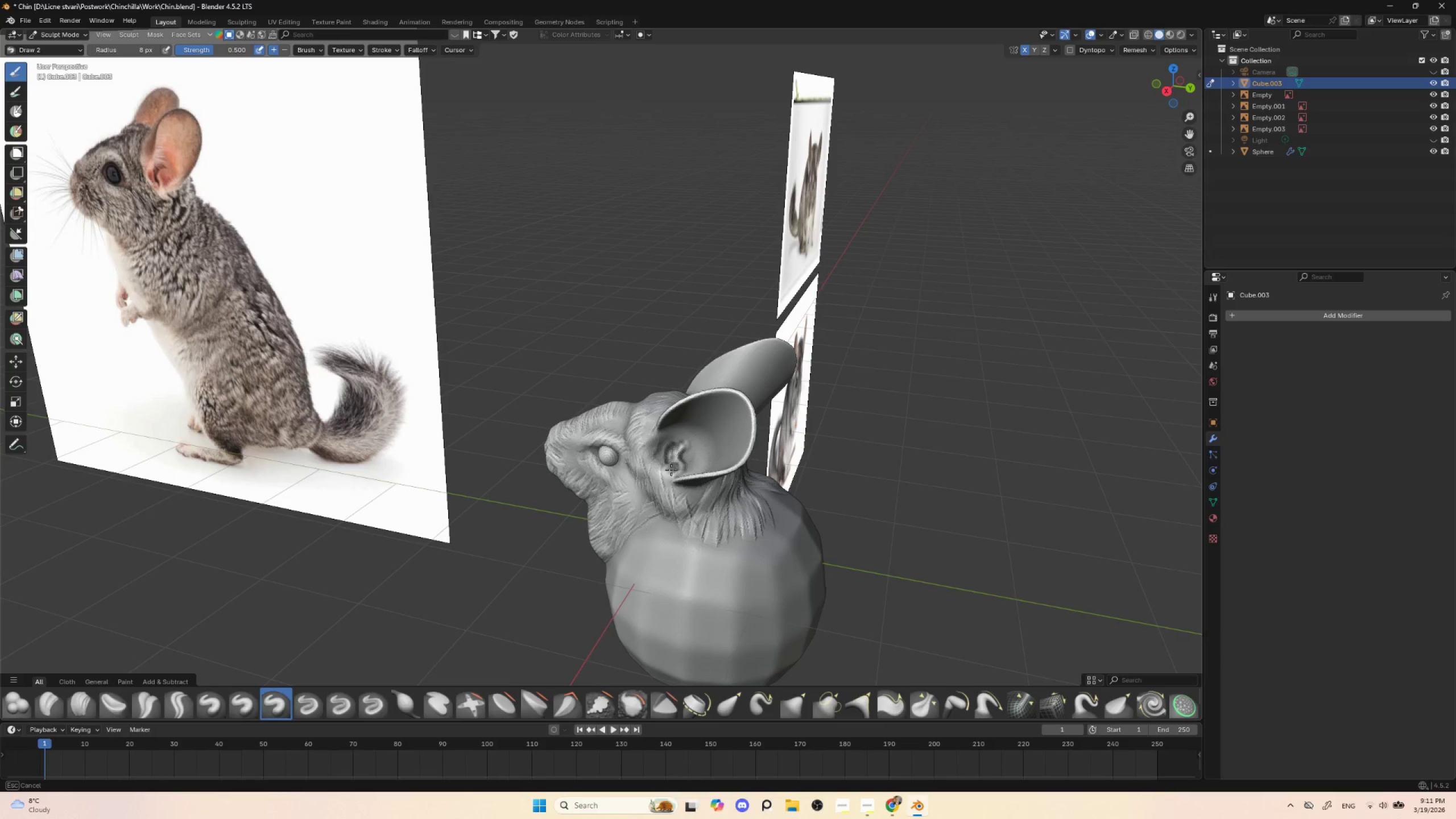 
key(Control+ControlLeft)
 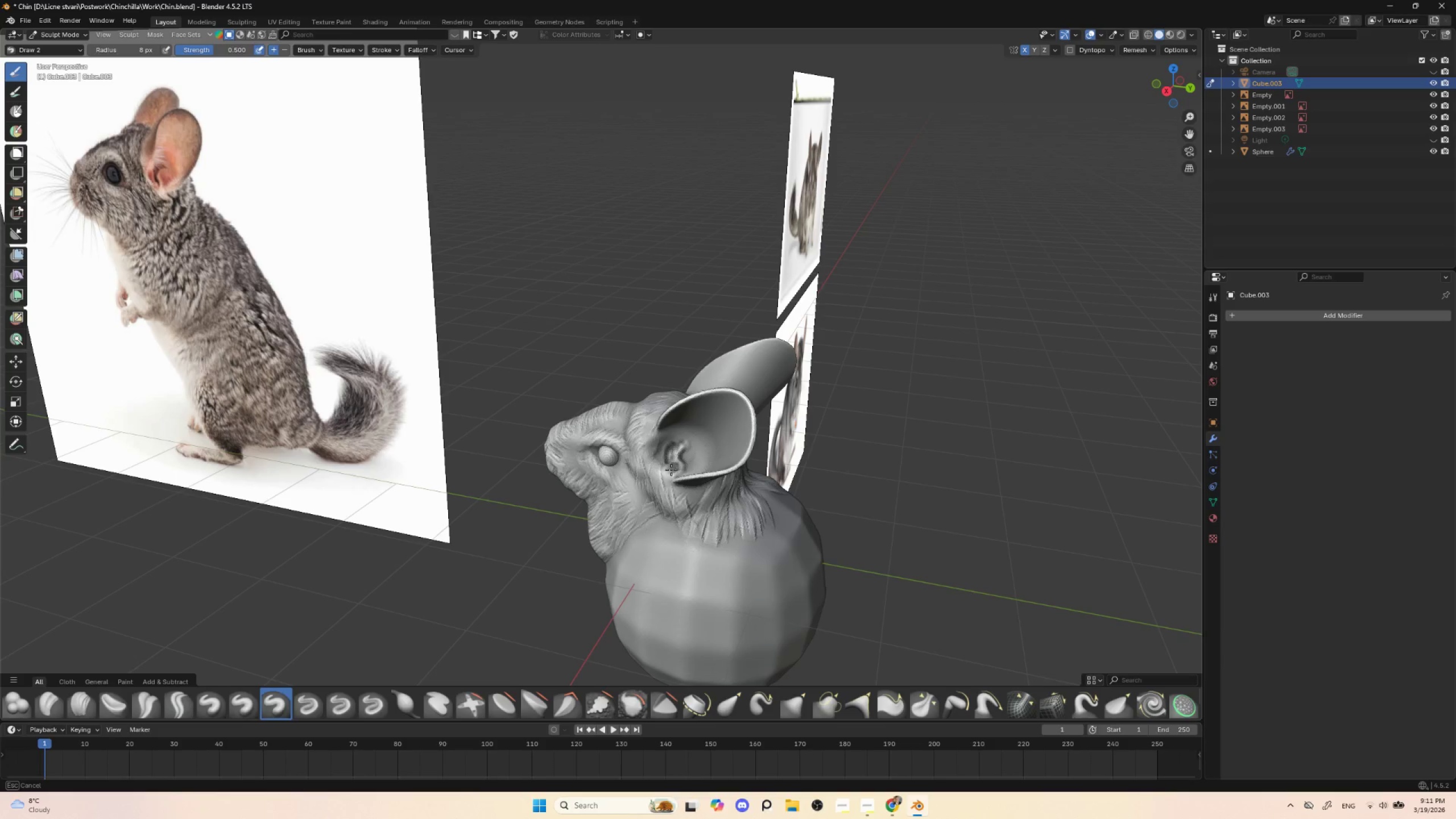 
key(Control+ControlLeft)
 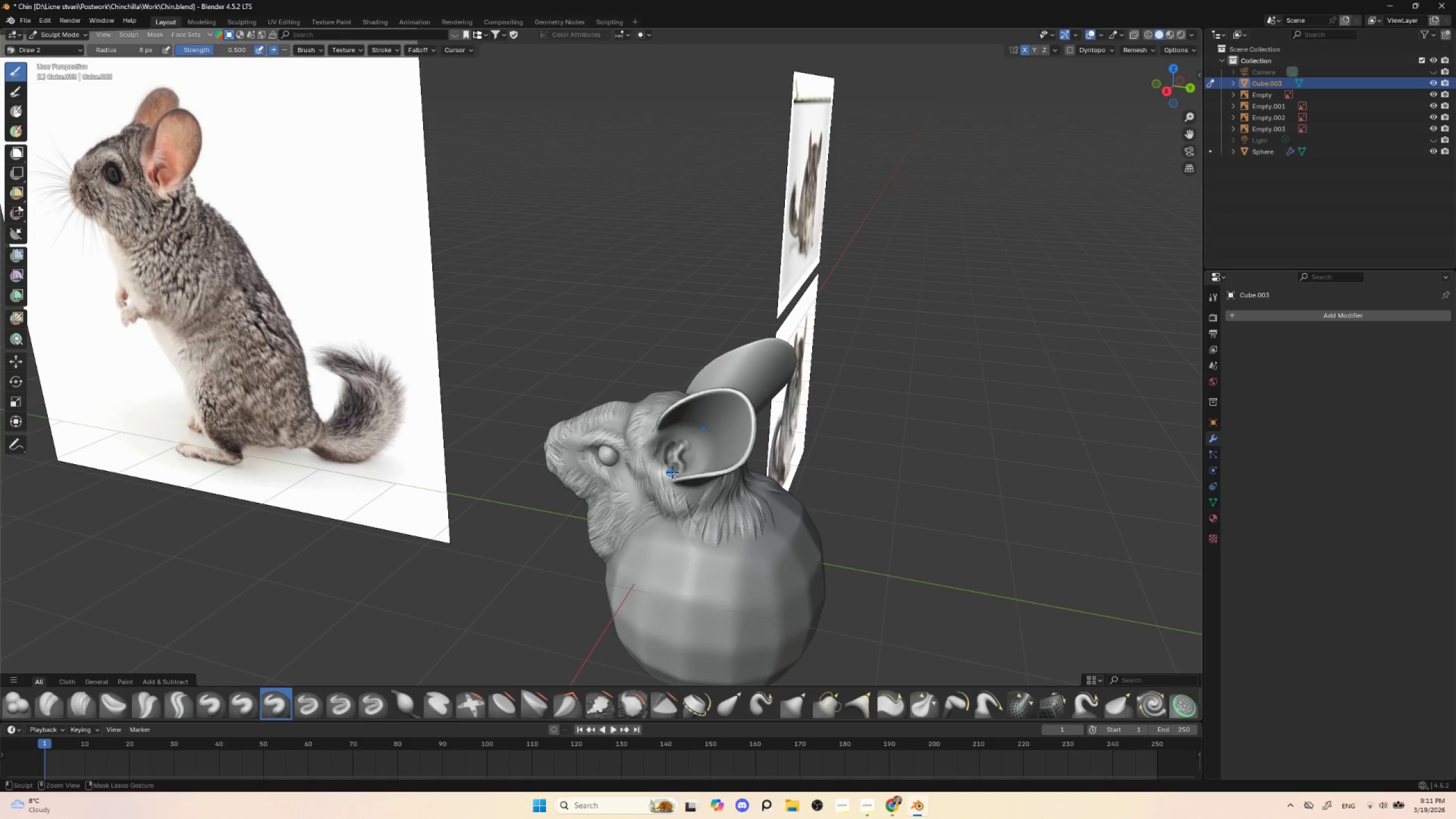 
key(Control+ControlLeft)
 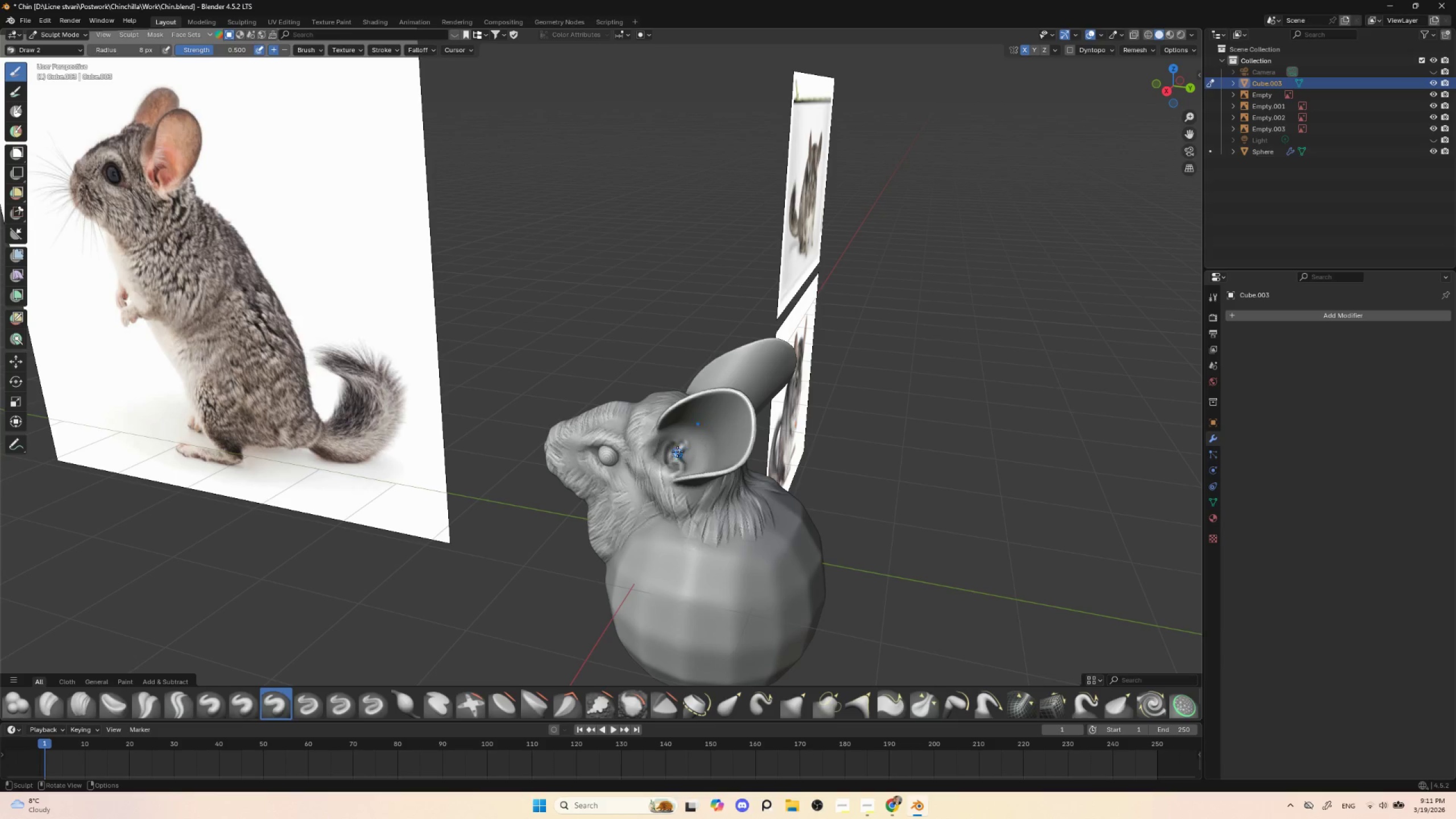 
key(BracketRight)
 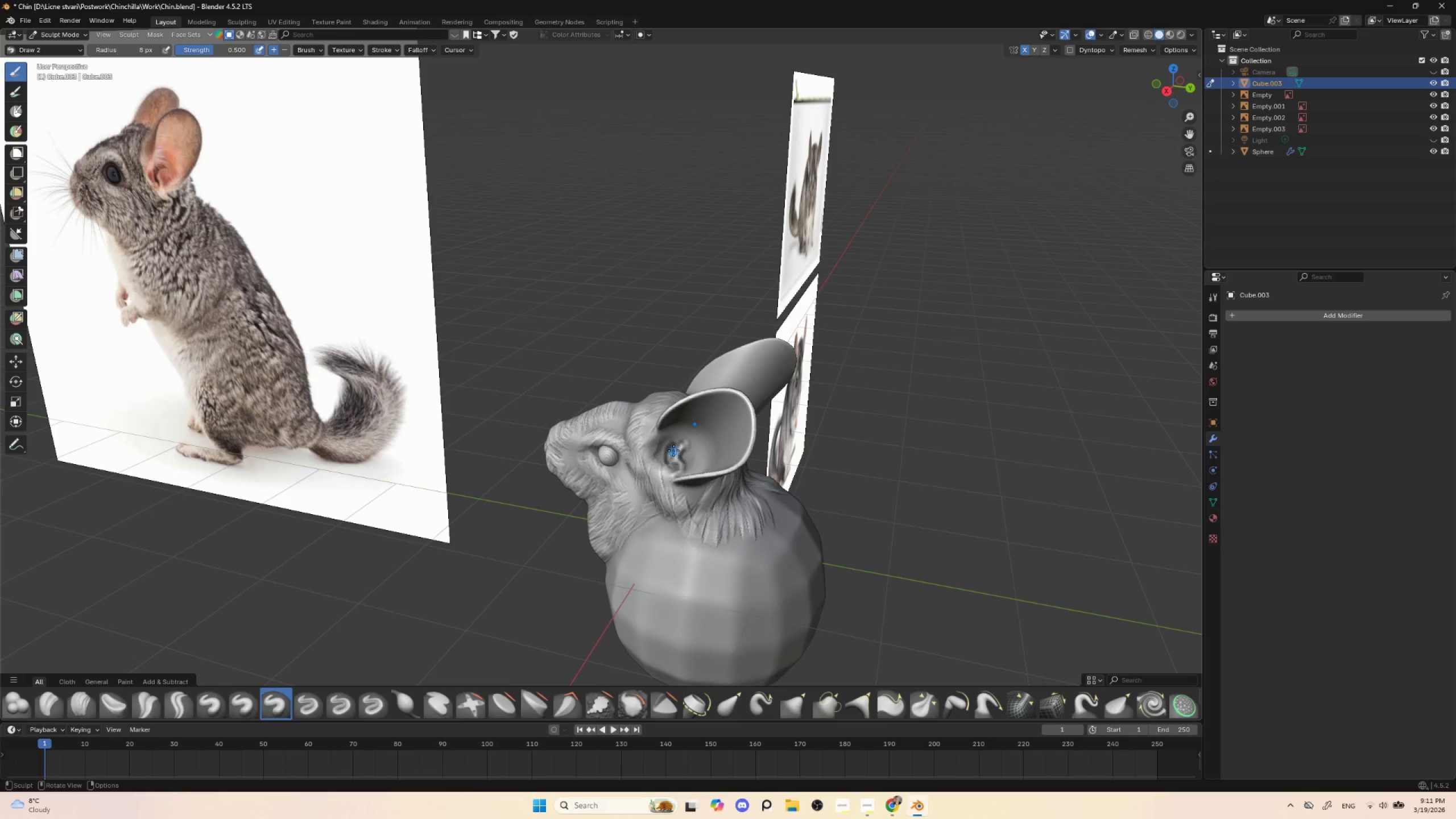 
key(BracketRight)
 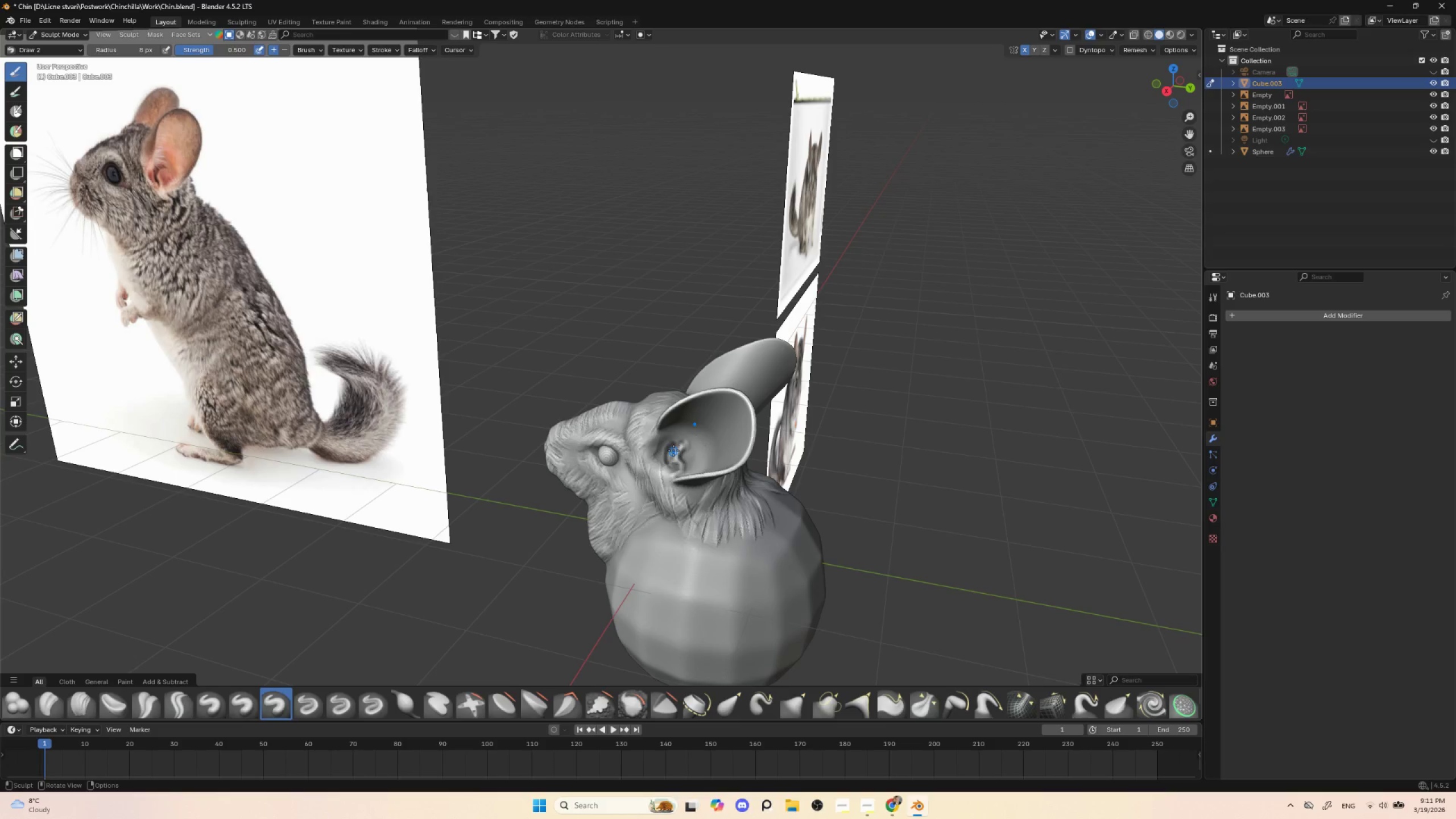 
key(BracketRight)
 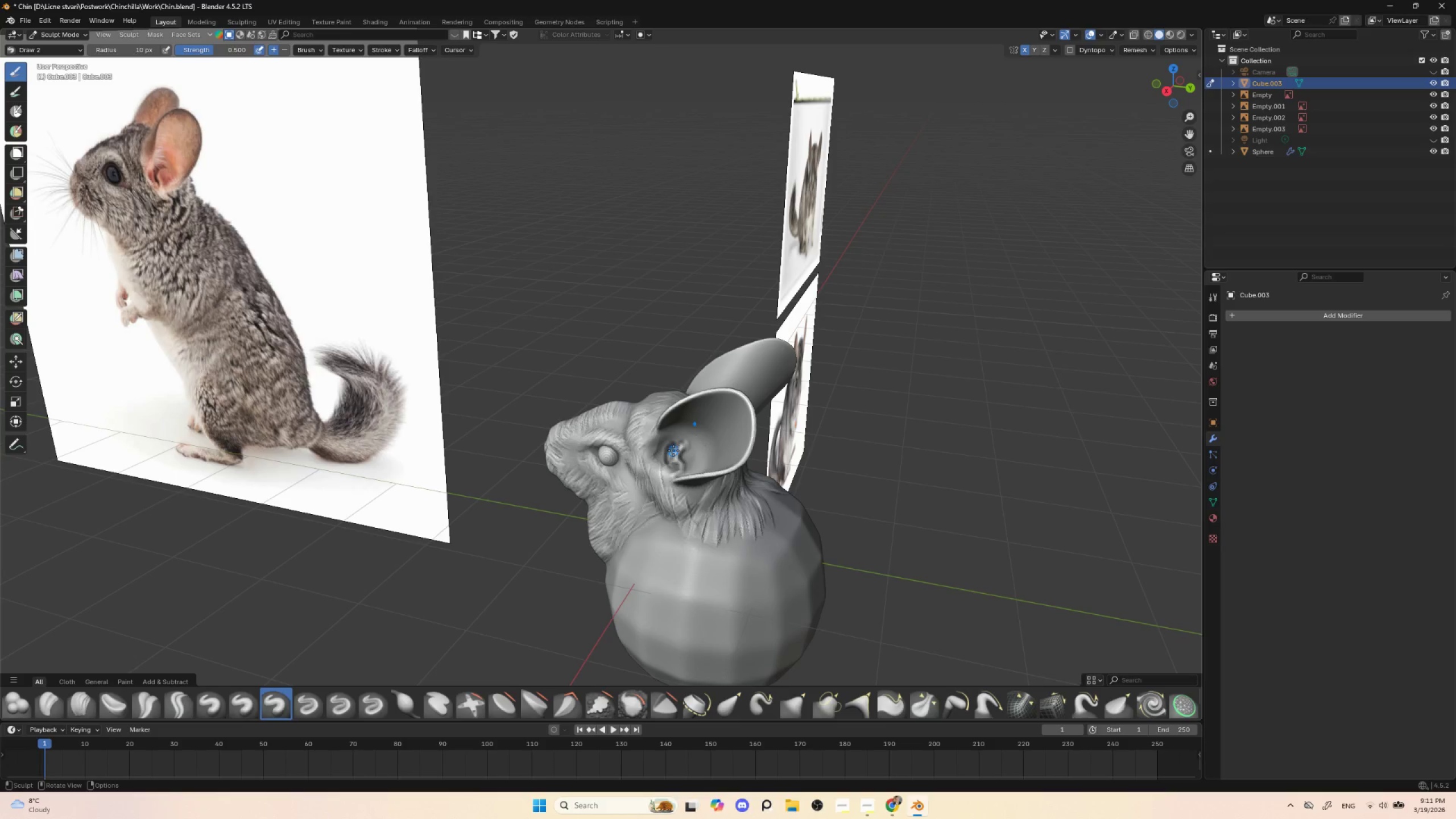 
key(BracketRight)
 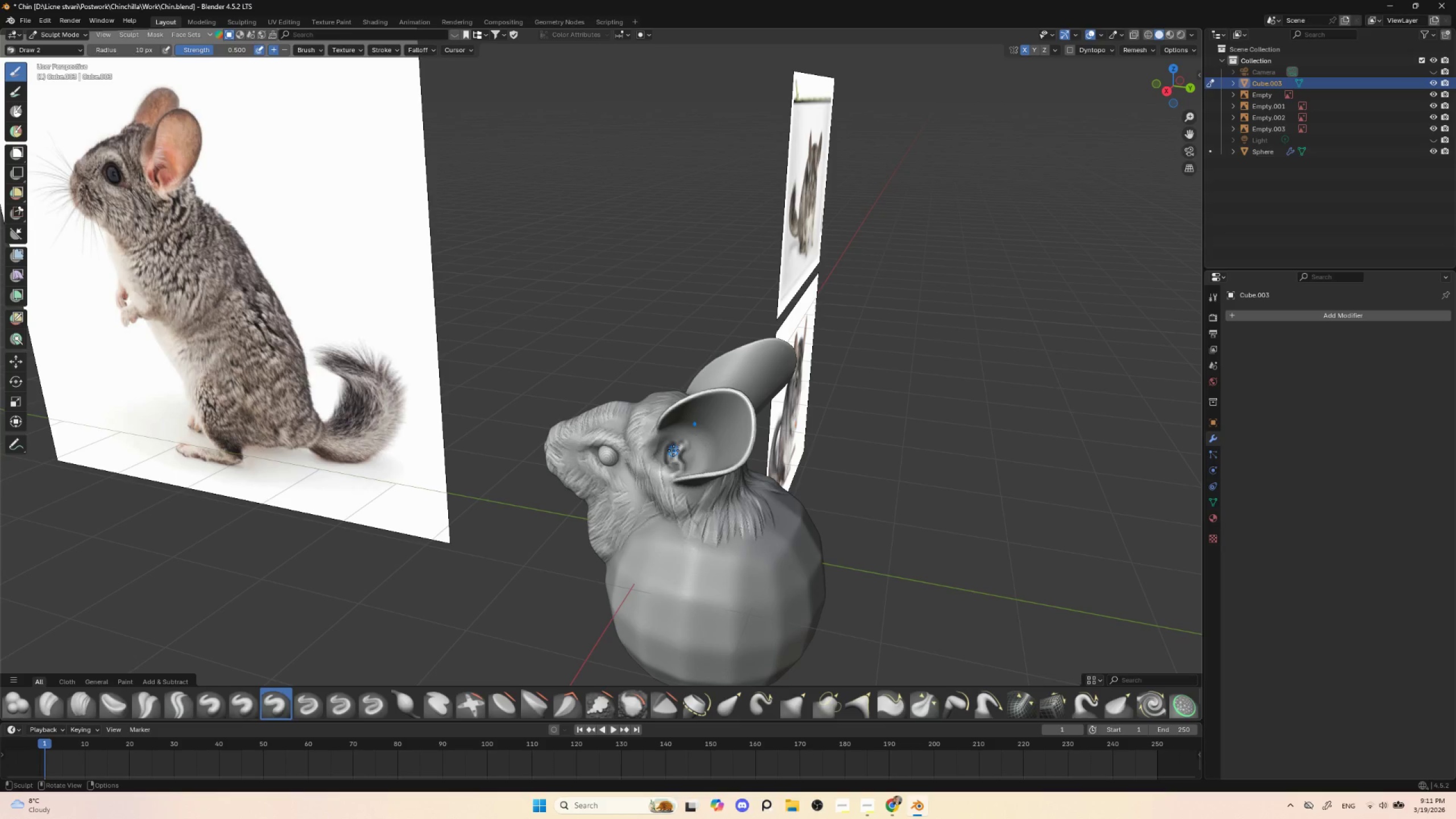 
key(BracketRight)
 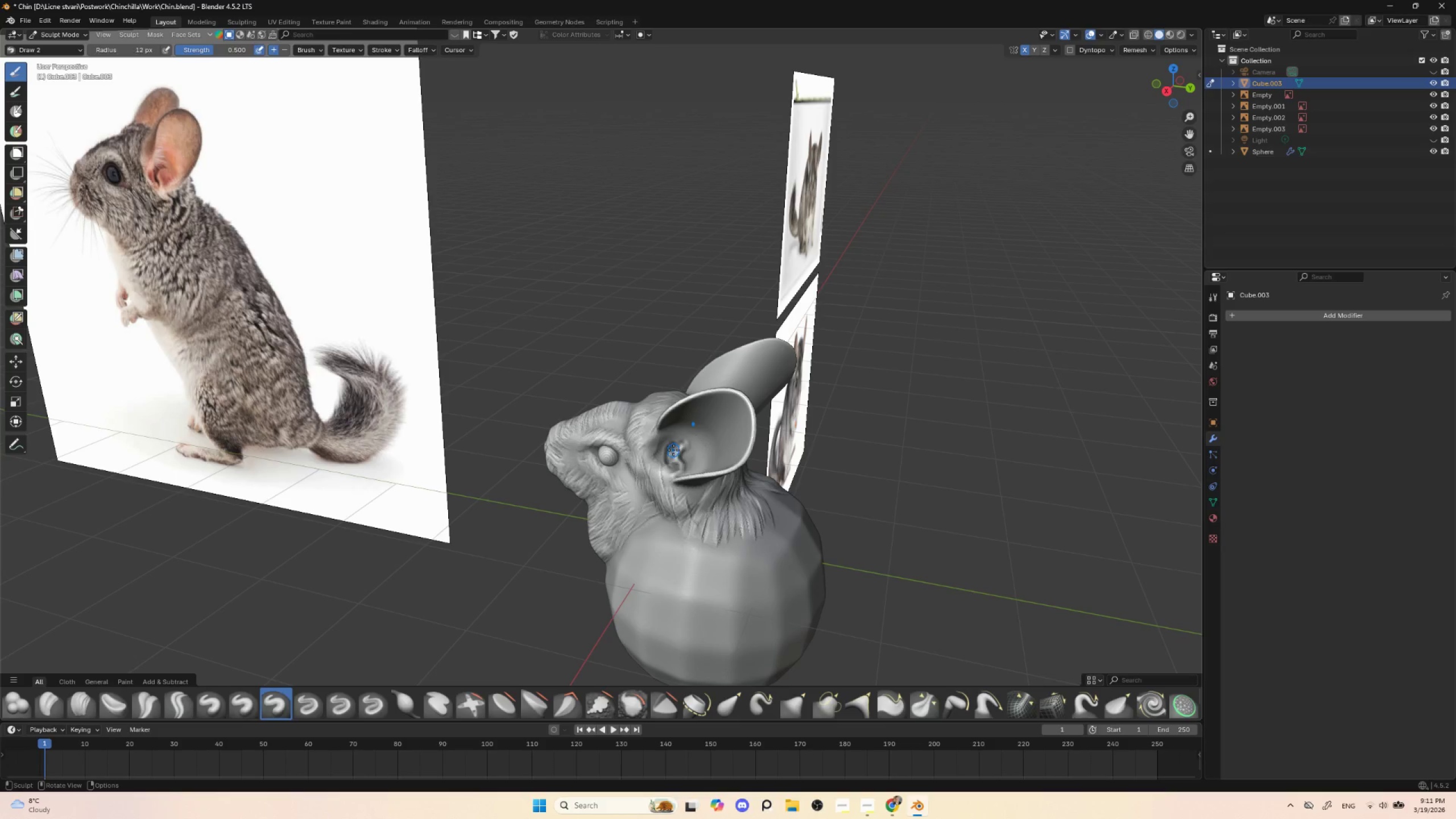 
key(BracketRight)
 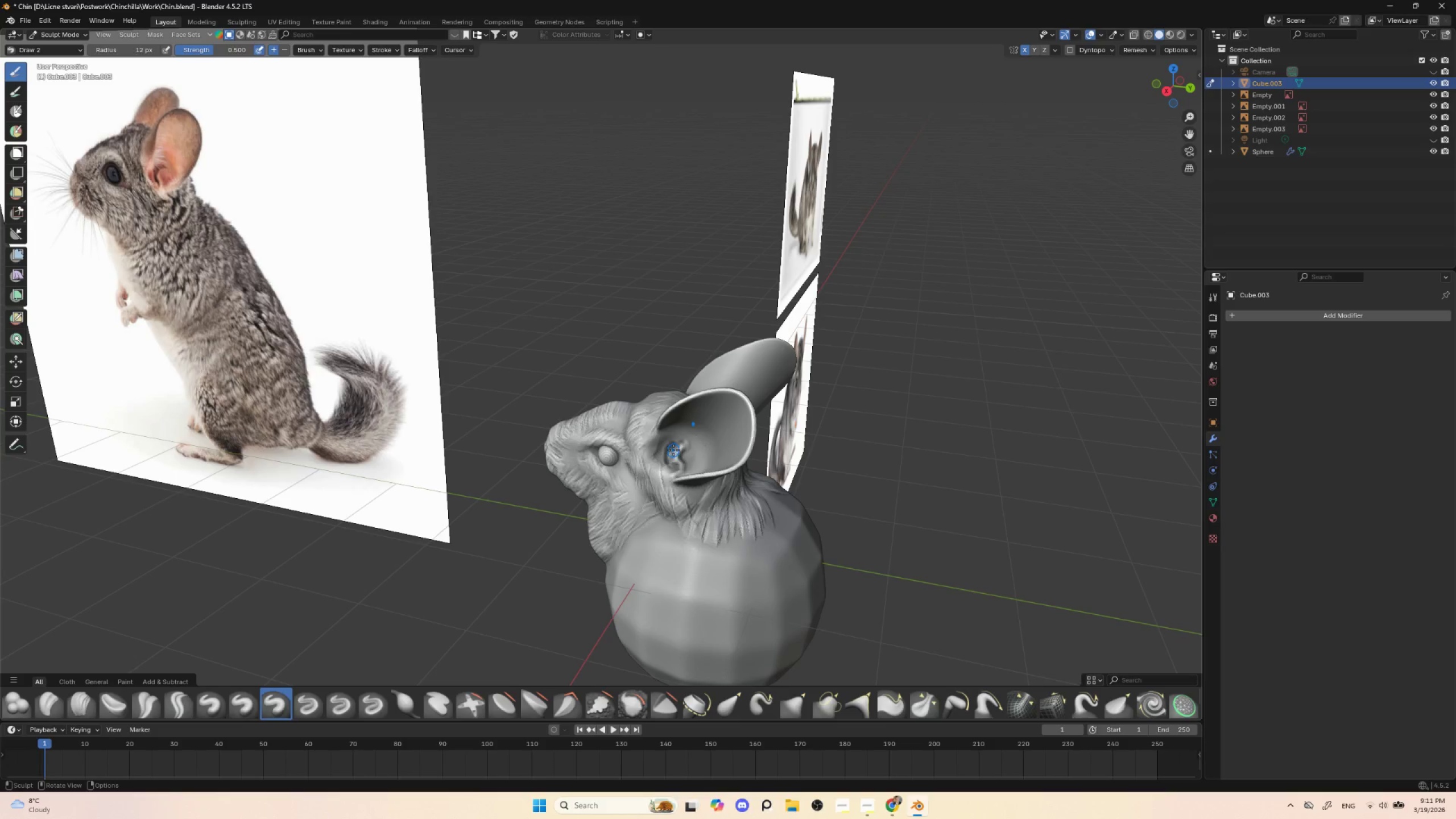 
key(BracketRight)
 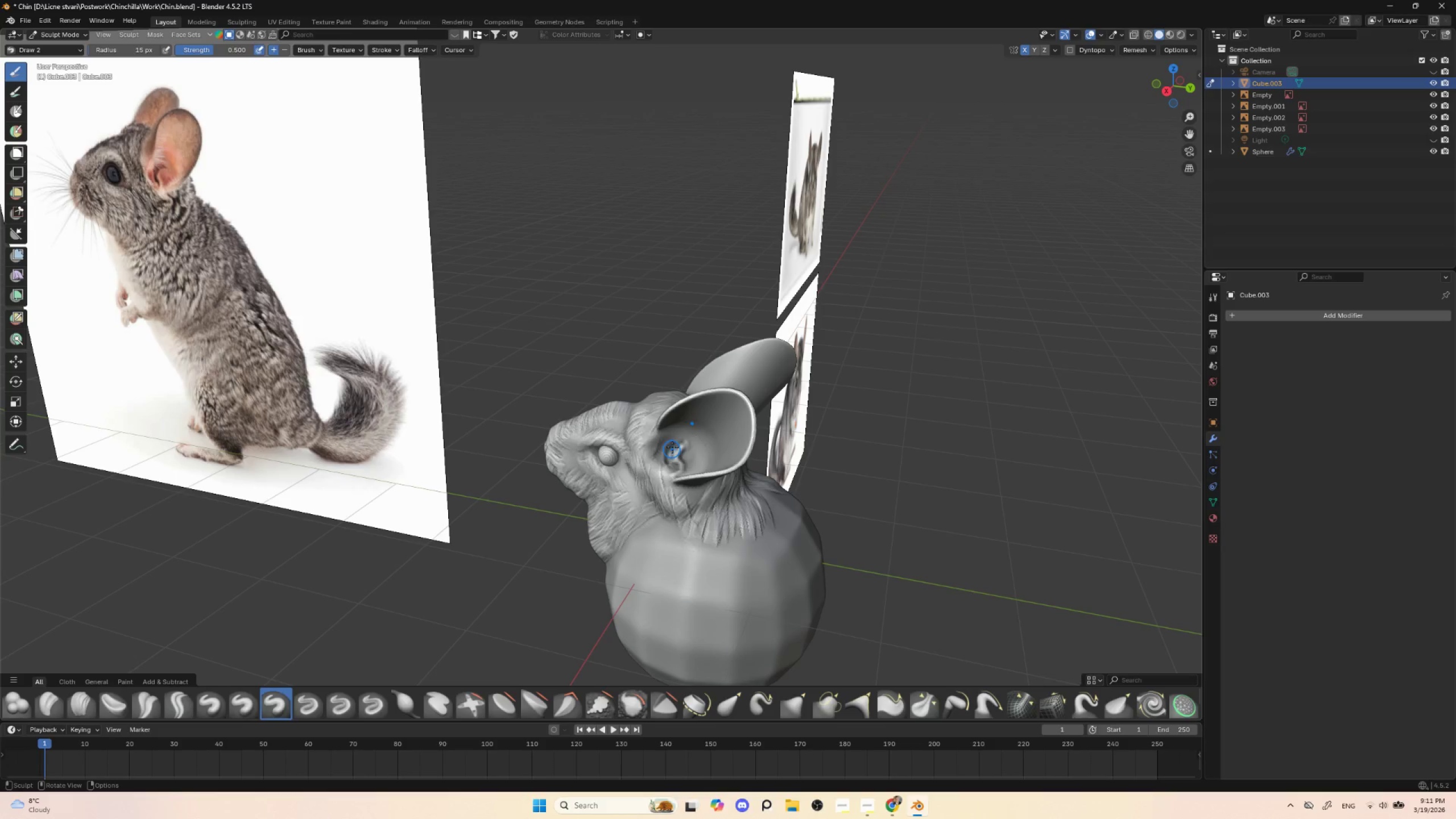 
hold_key(key=ControlLeft, duration=1.53)
left_click_drag(start_coordinate=[674, 444], to_coordinate=[671, 448])
 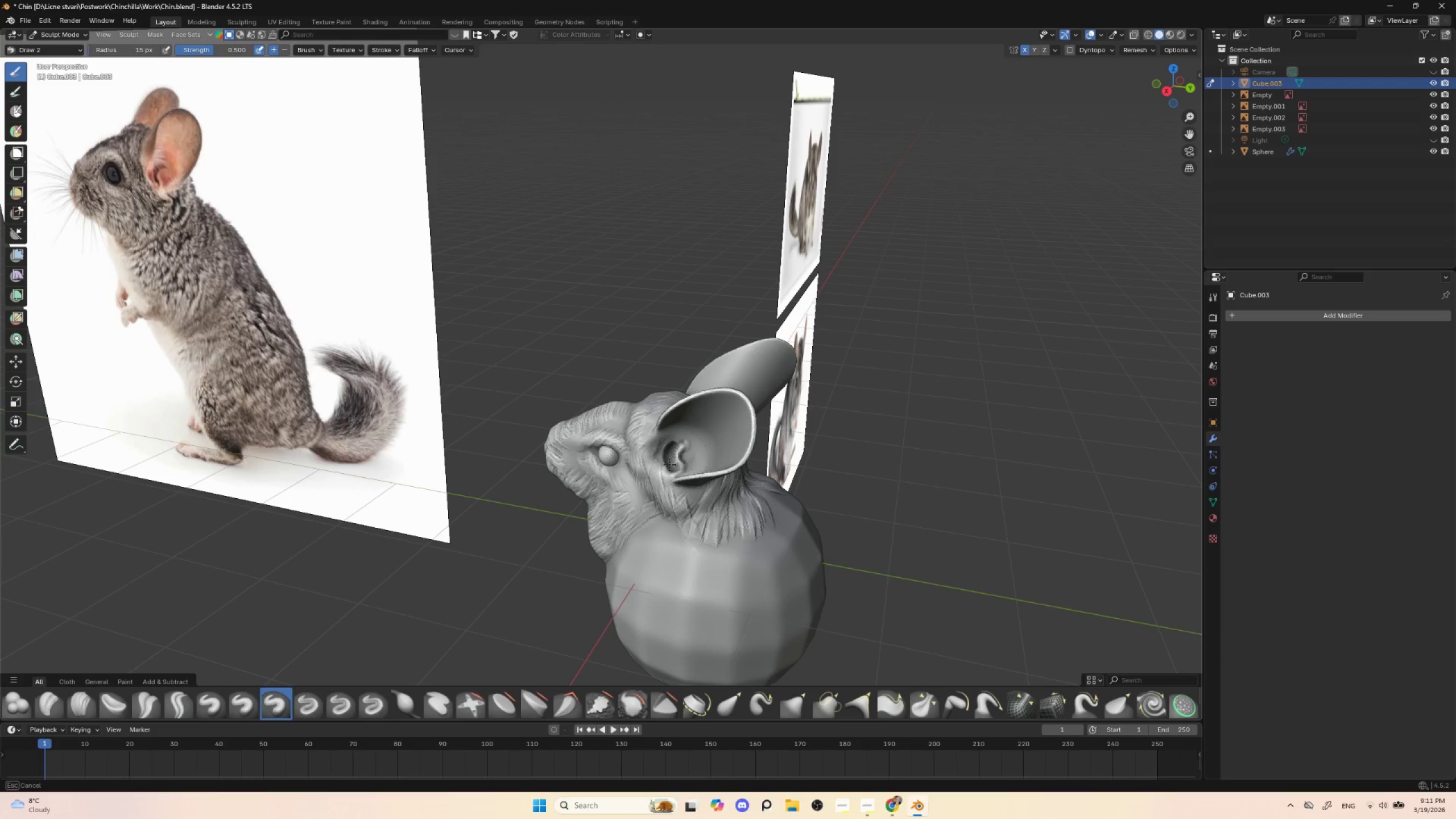 
hold_key(key=ControlLeft, duration=1.51)
 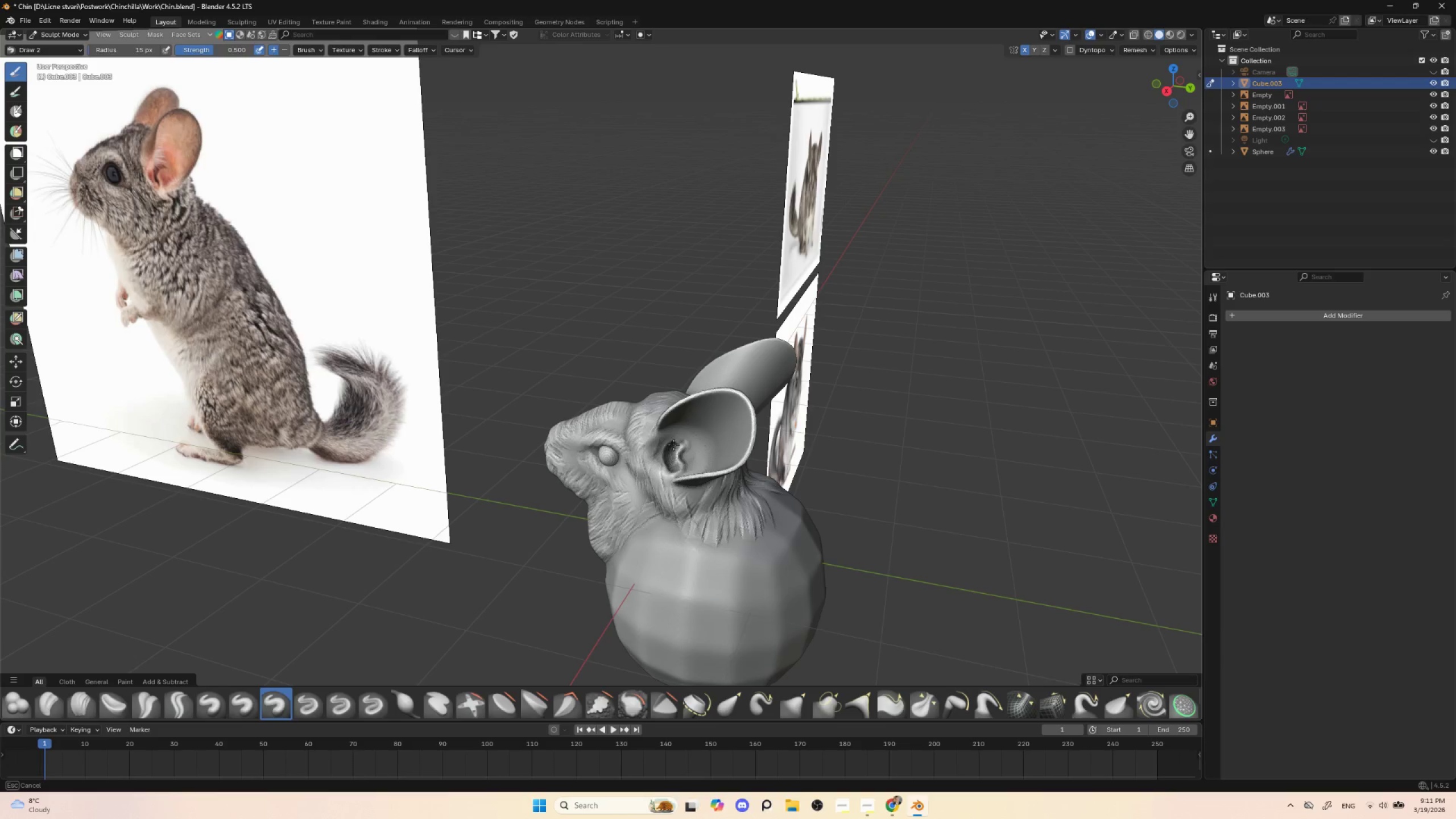 
hold_key(key=ControlLeft, duration=1.52)
left_click_drag(start_coordinate=[675, 443], to_coordinate=[679, 439])
 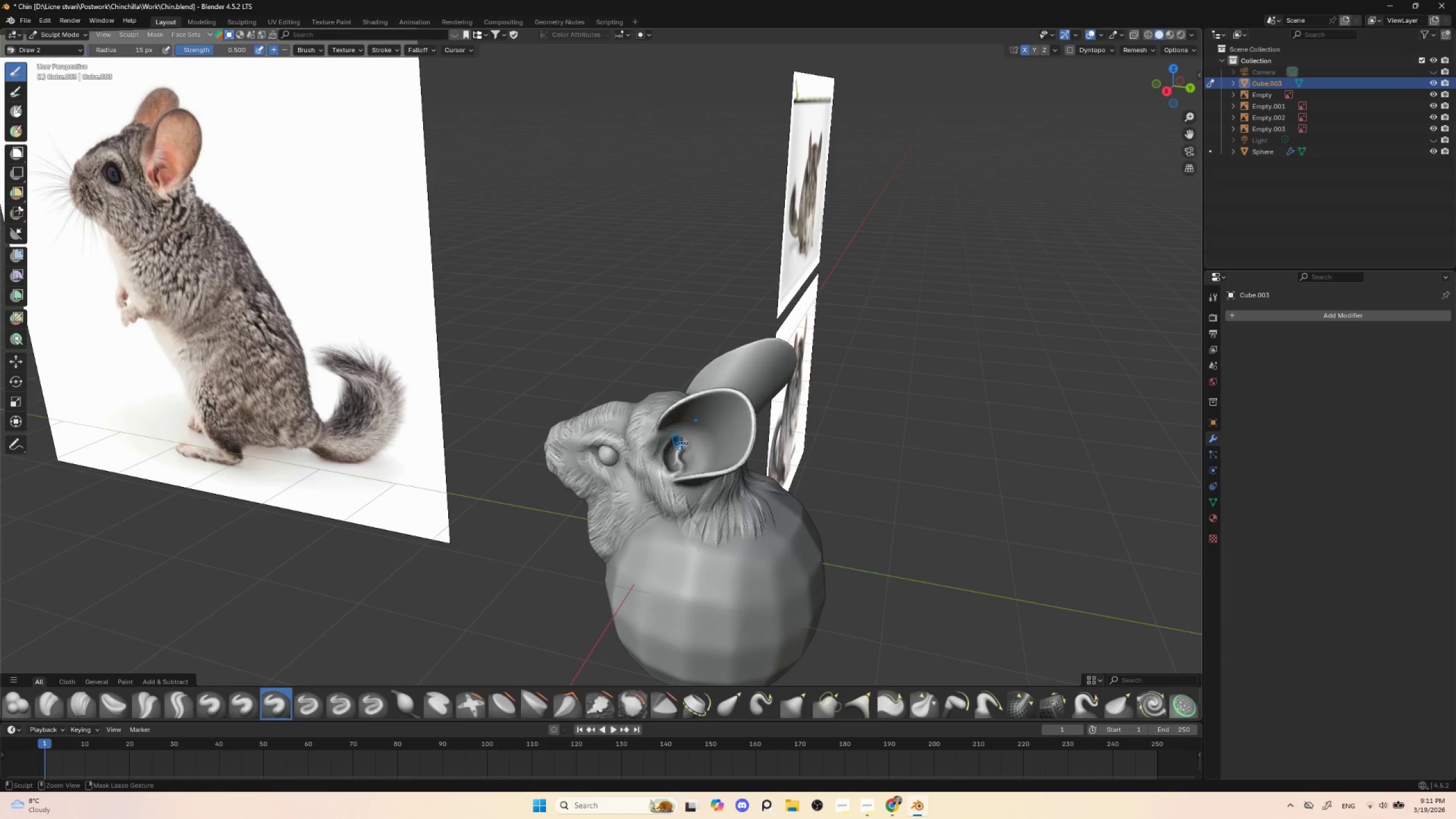 
key(Control+ControlLeft)
 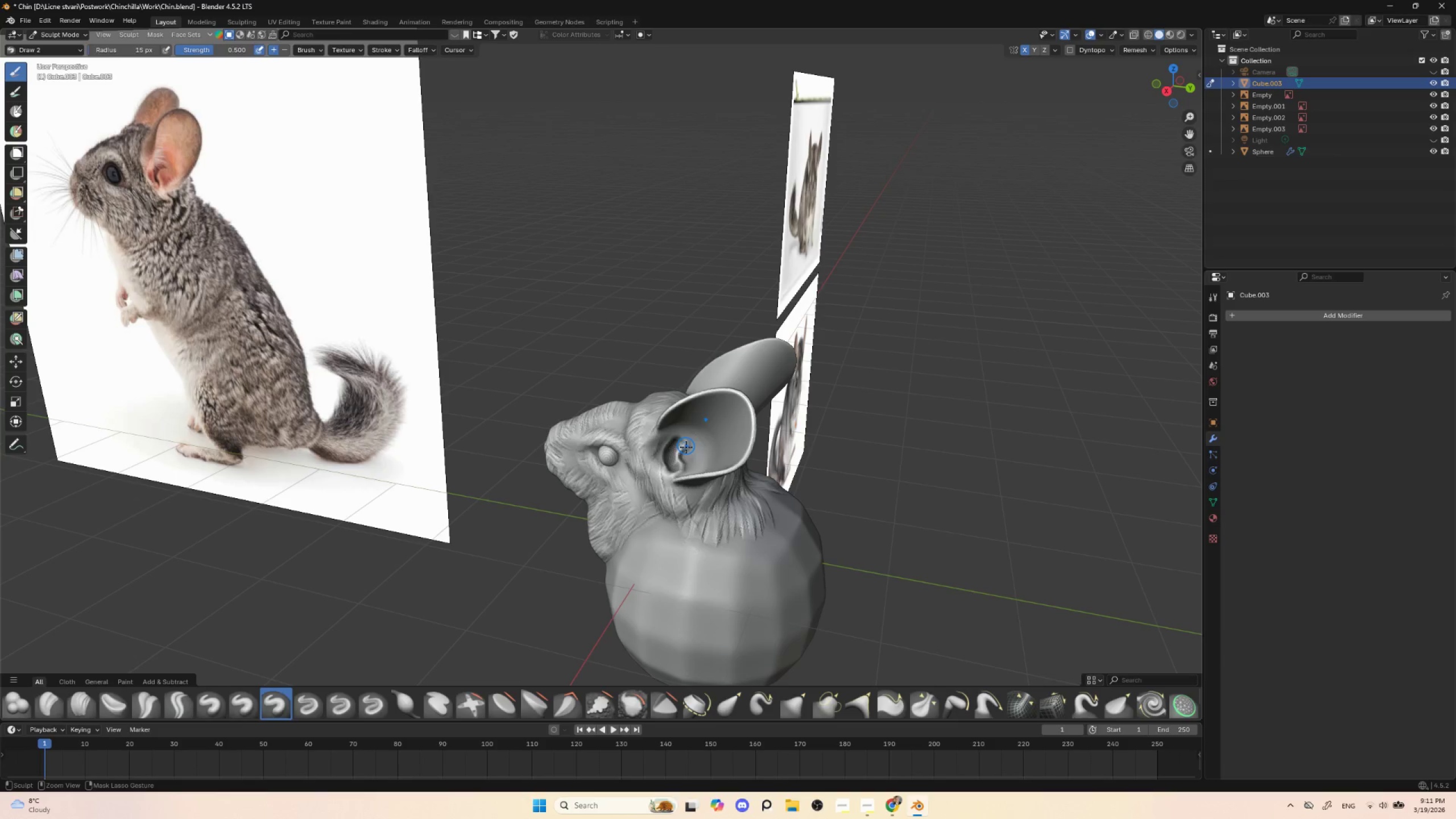 
key(Control+ControlLeft)
 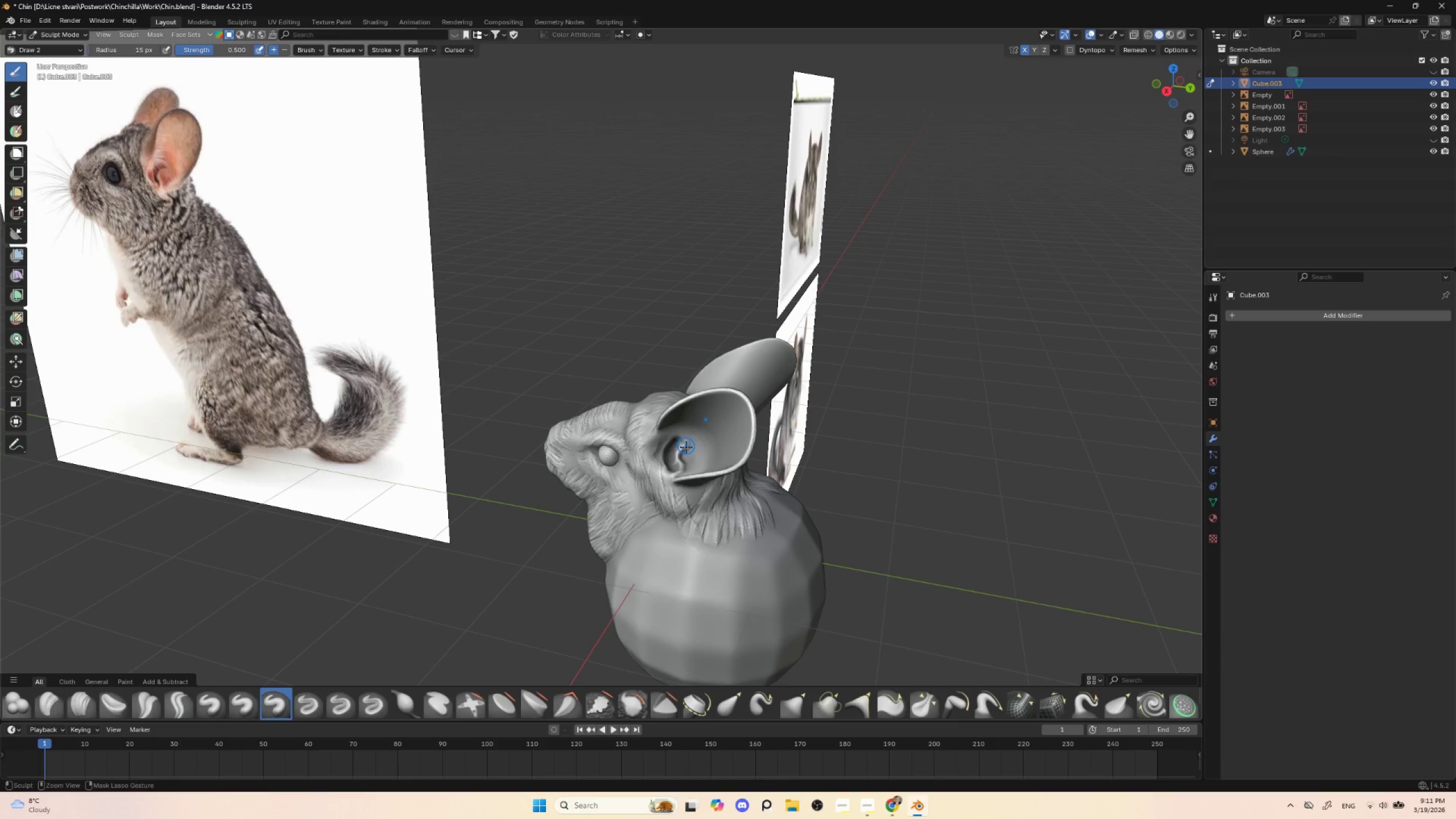 
key(Control+ControlLeft)
 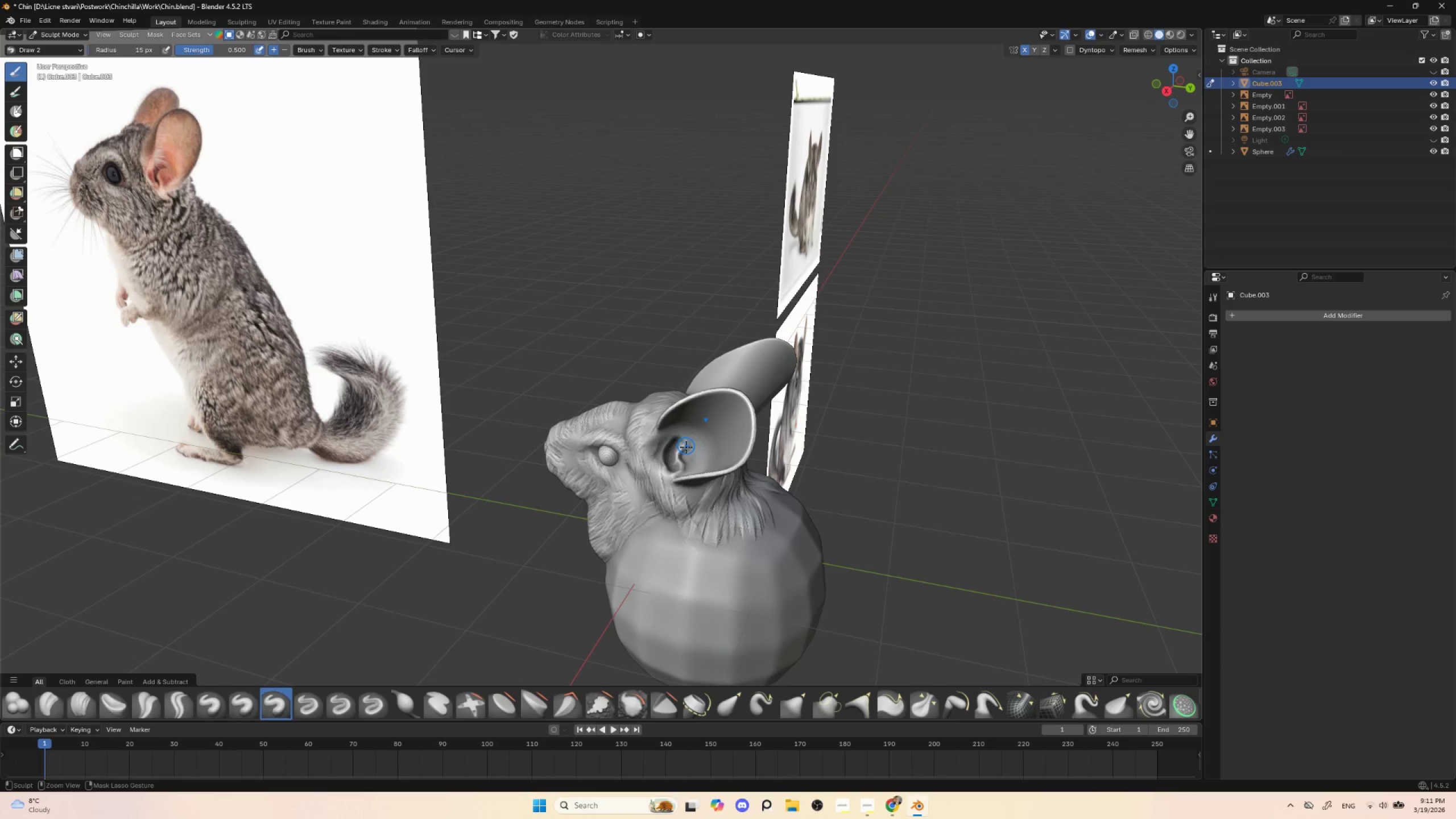 
key(Control+ControlLeft)
 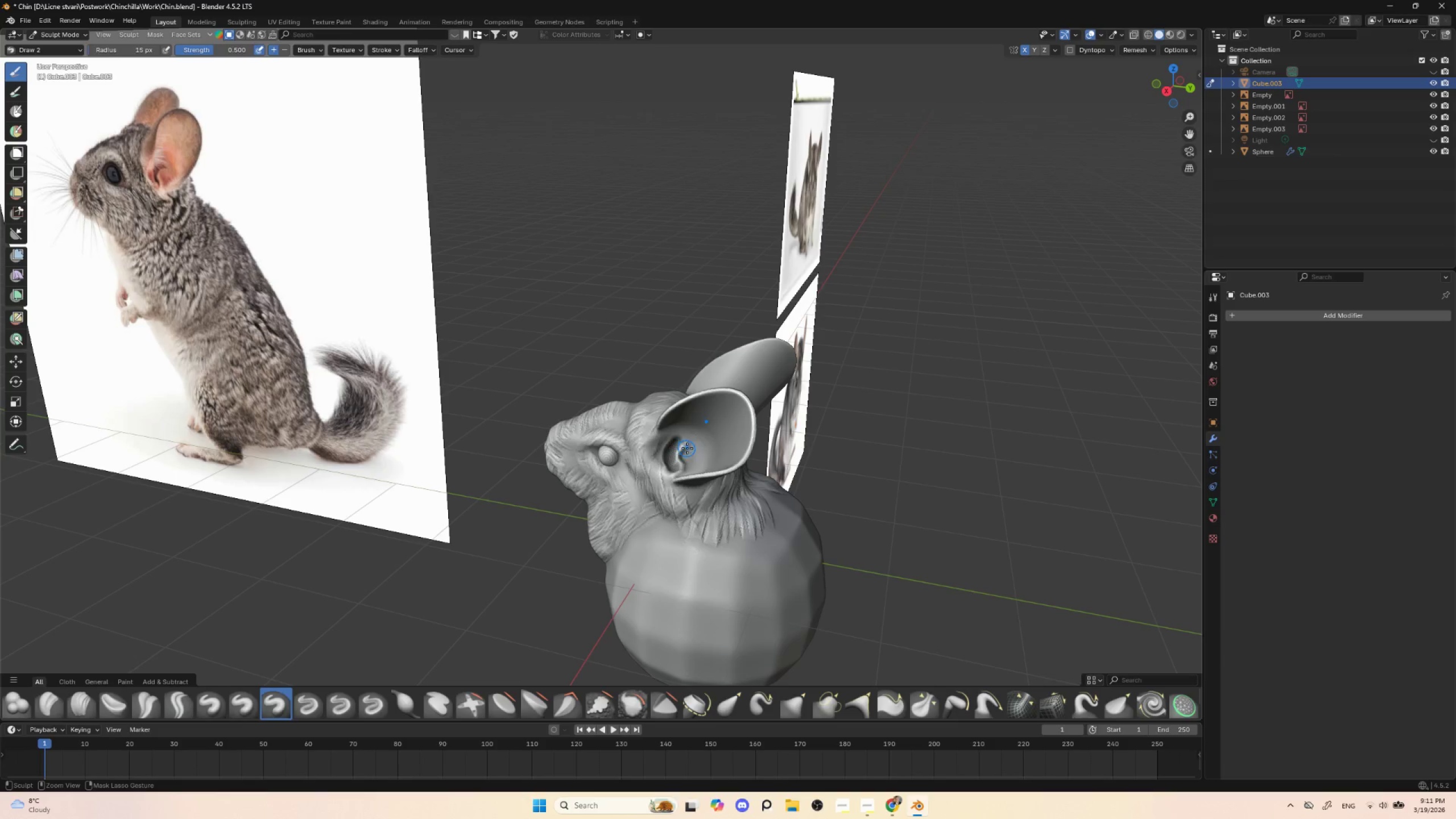 
key(Control+ControlLeft)
 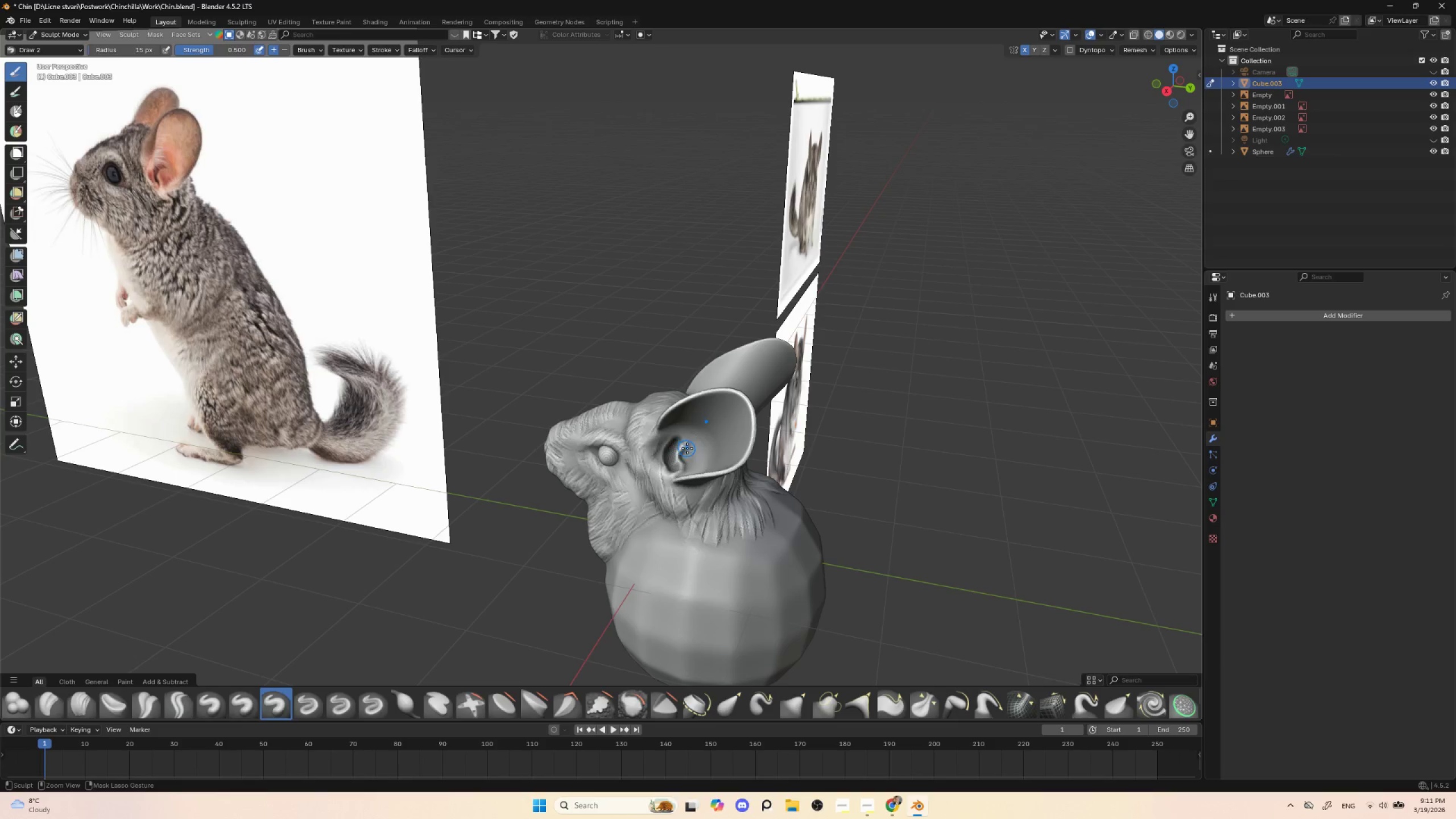 
key(Control+ControlLeft)
 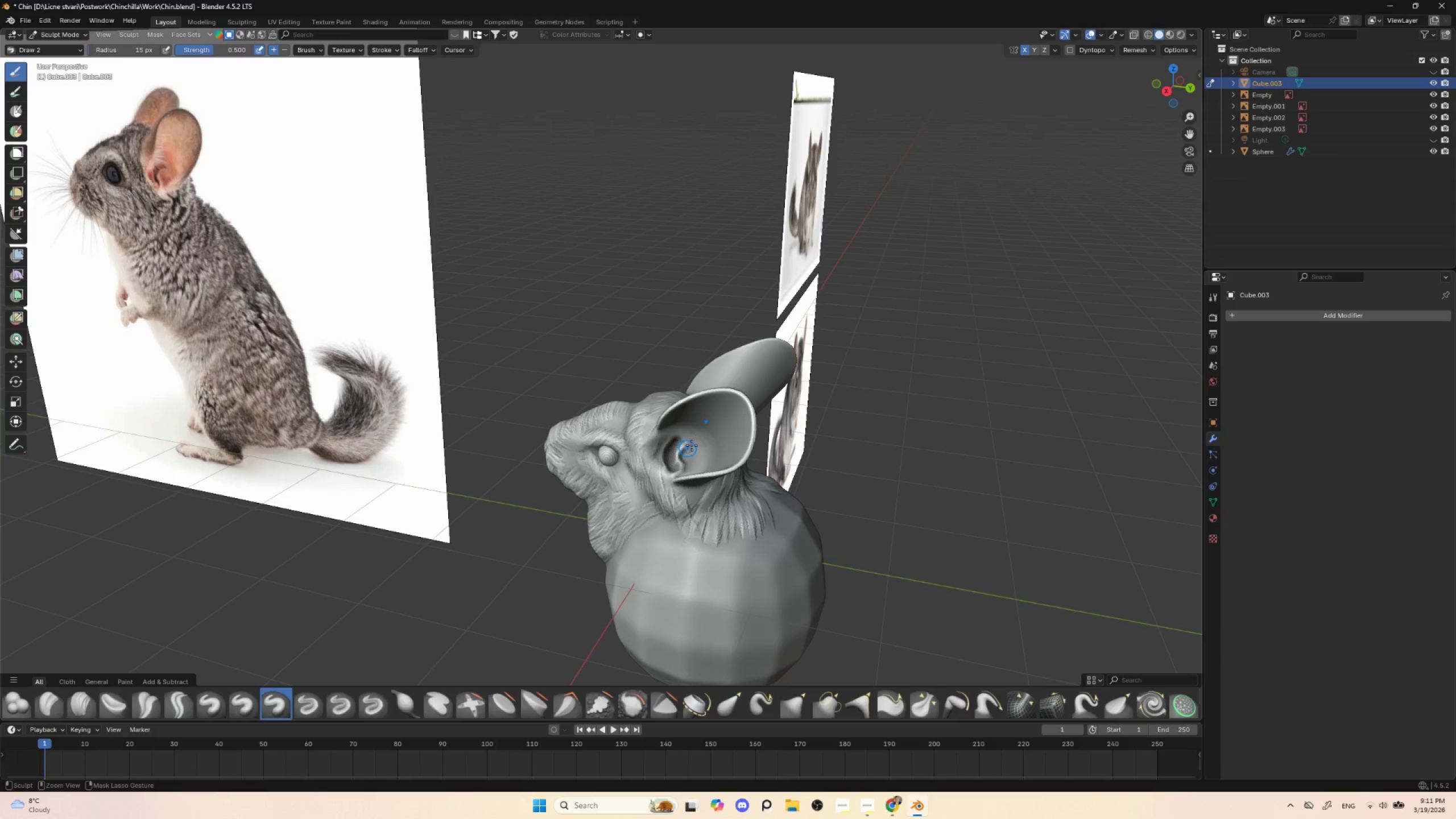 
key(Control+ControlLeft)
 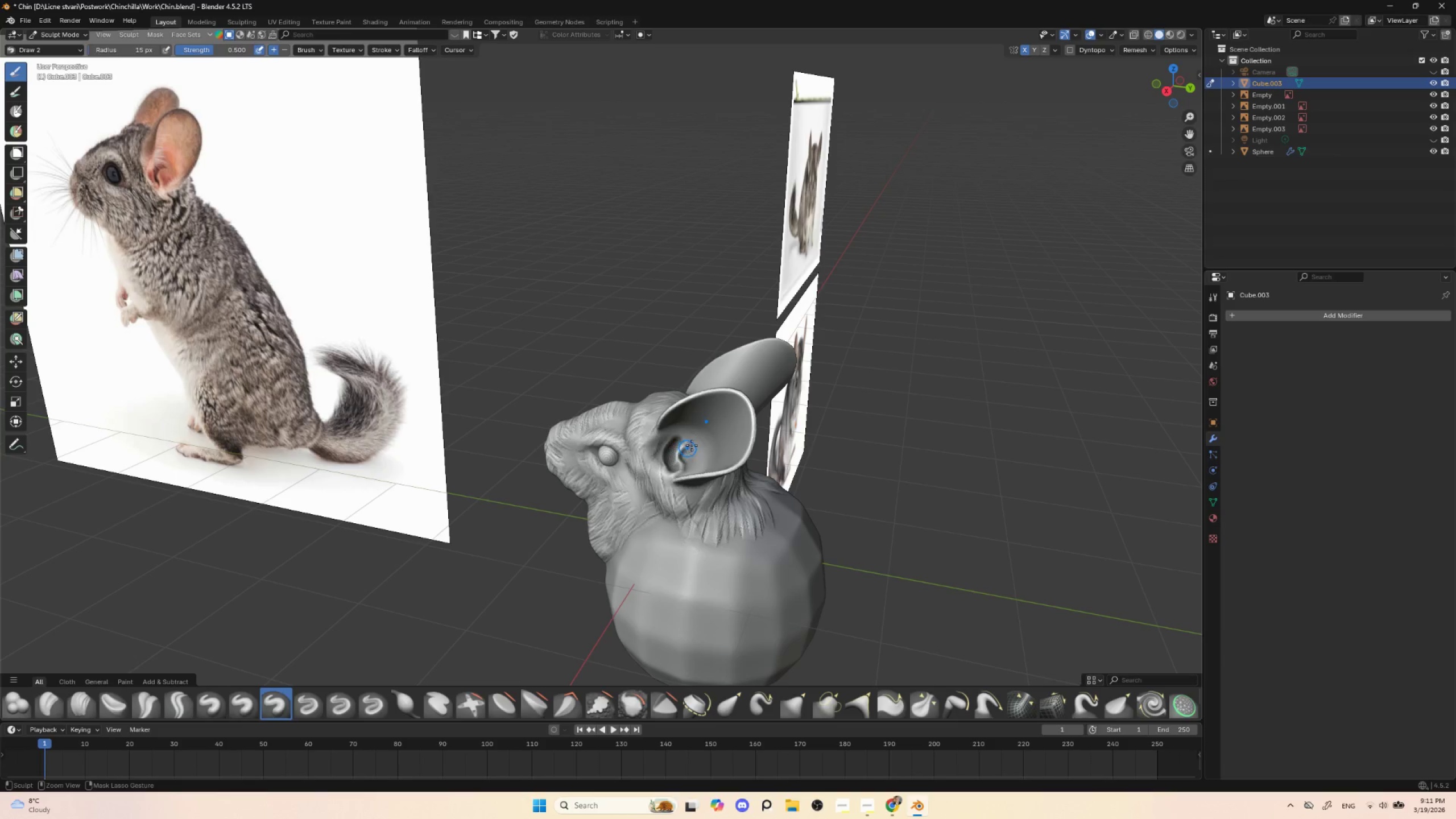 
key(Control+ControlLeft)
 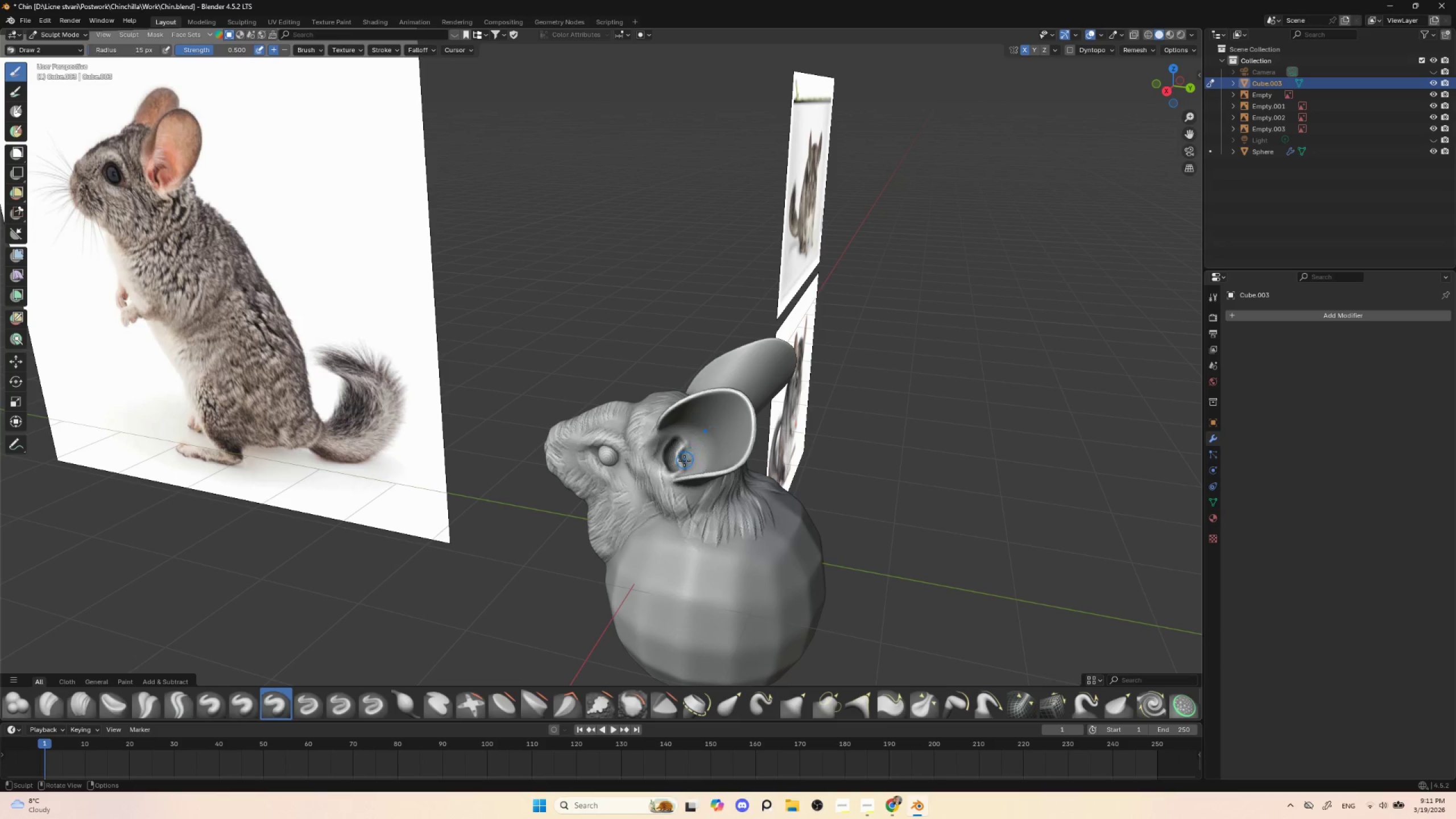 
left_click_drag(start_coordinate=[688, 450], to_coordinate=[683, 450])
 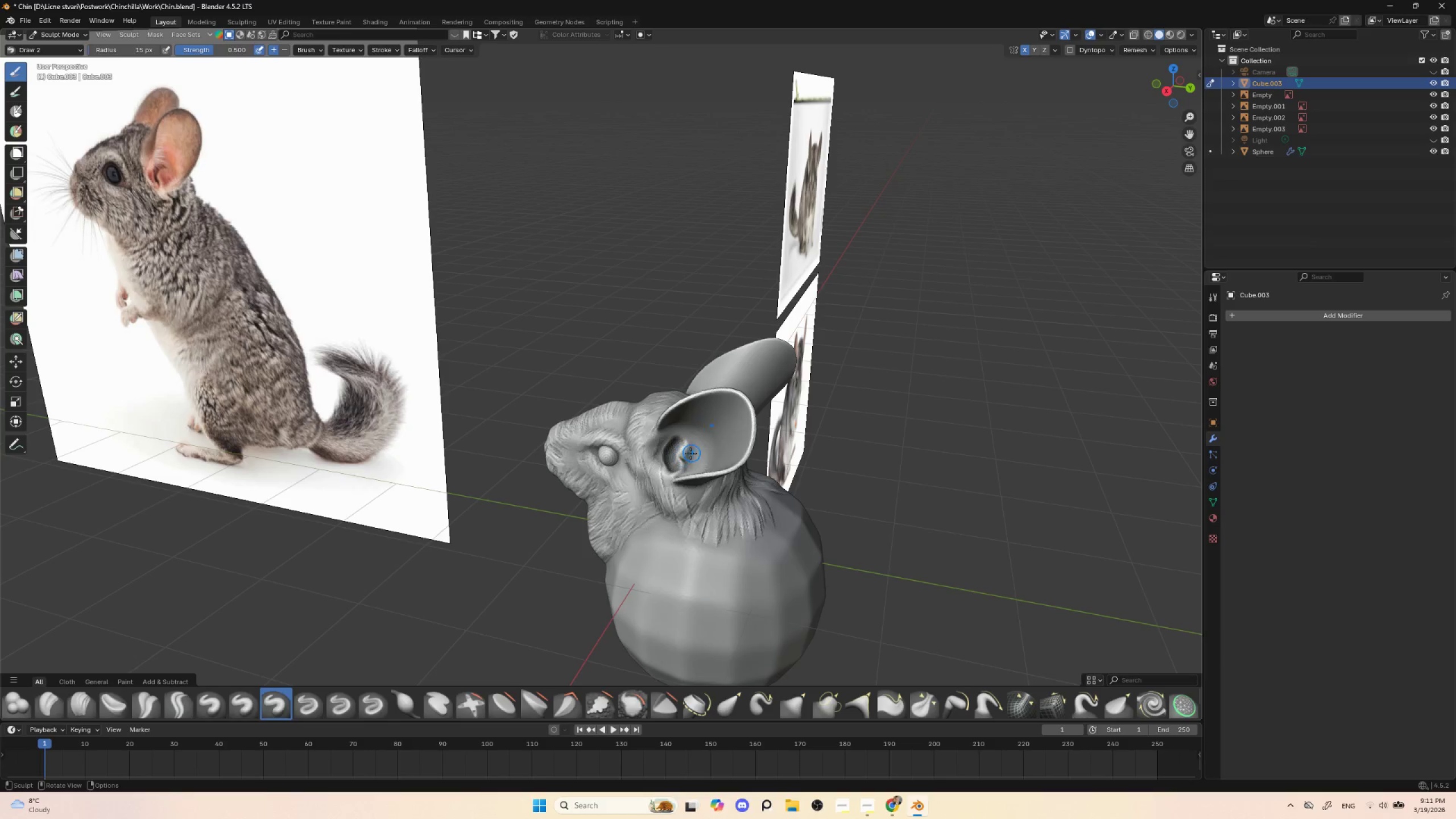 
hold_key(key=ShiftLeft, duration=0.84)
left_click_drag(start_coordinate=[689, 452], to_coordinate=[689, 456])
 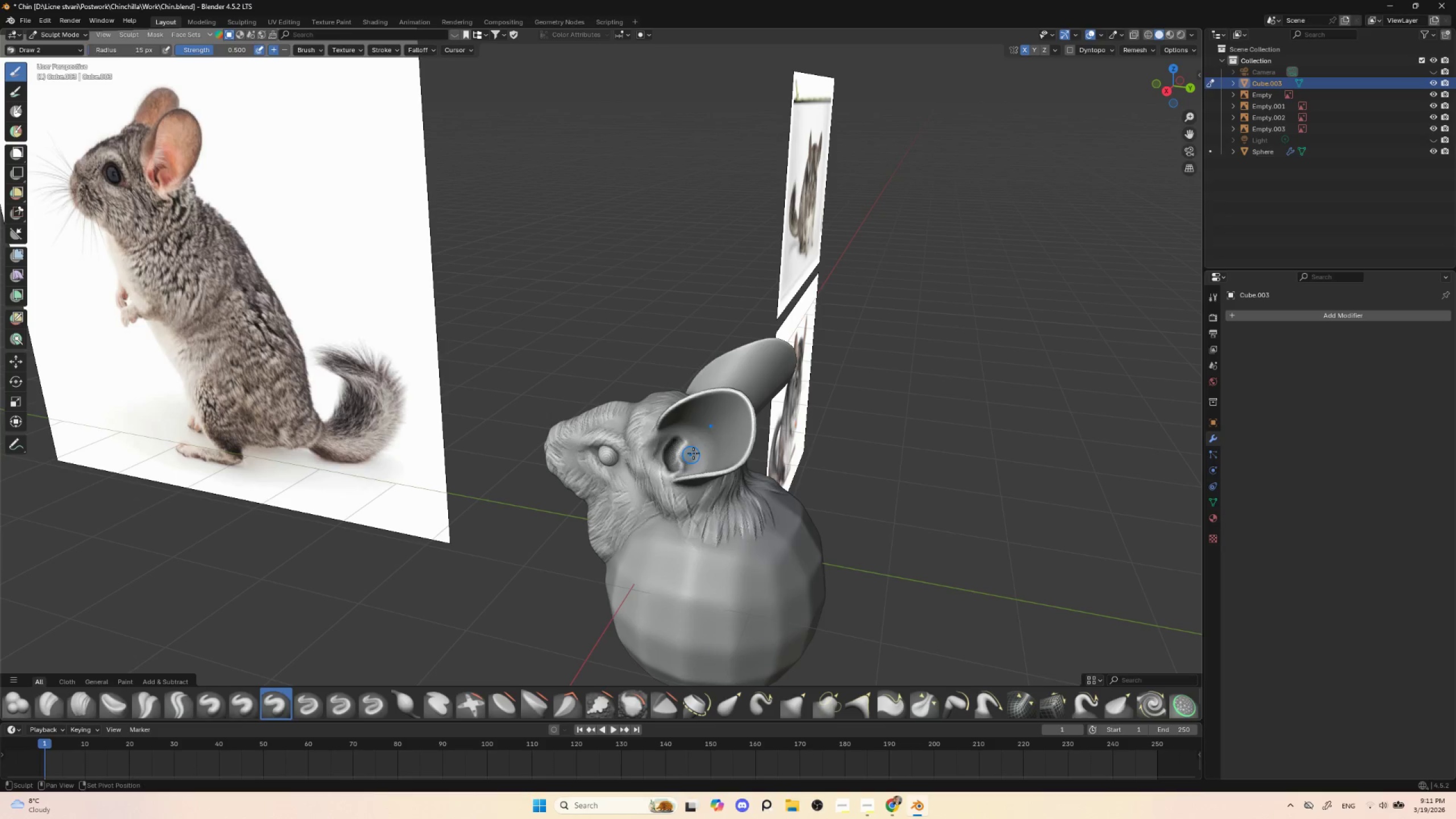 
hold_key(key=ShiftLeft, duration=4.59)
hold_key(key=ControlLeft, duration=1.5)
left_click_drag(start_coordinate=[694, 446], to_coordinate=[706, 465])
 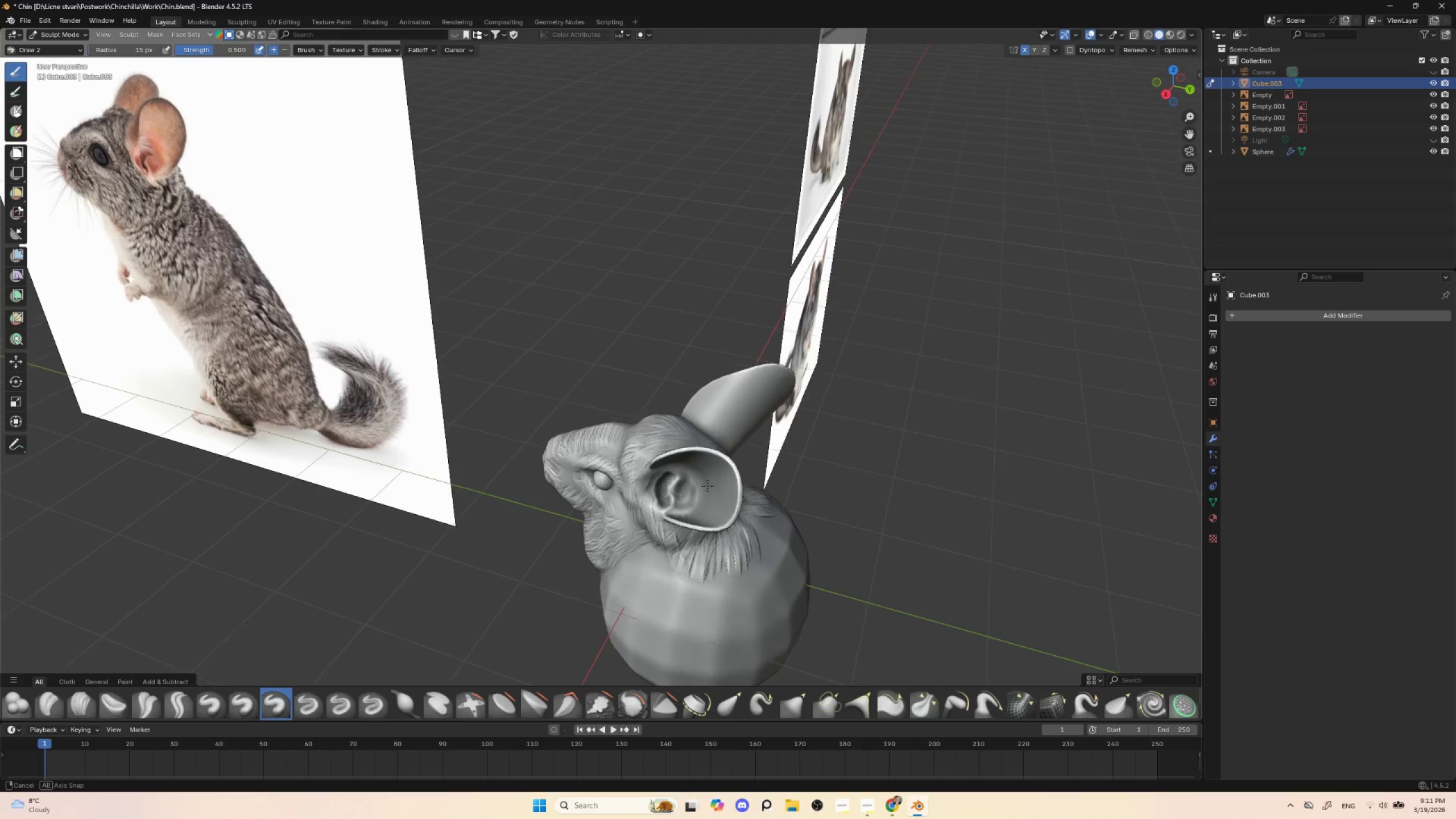 
hold_key(key=ControlLeft, duration=1.52)
 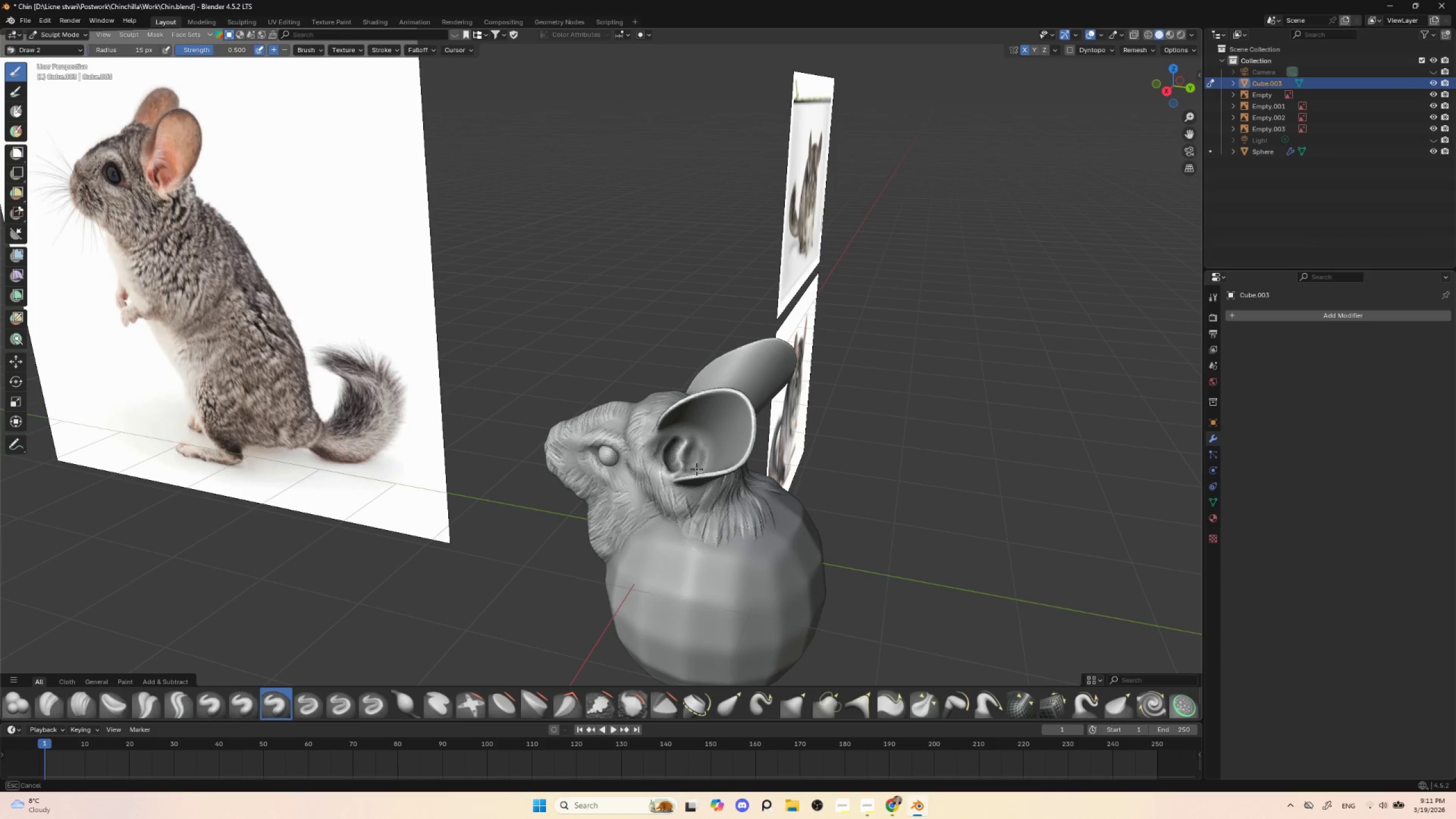 
key(Control+ControlLeft)
 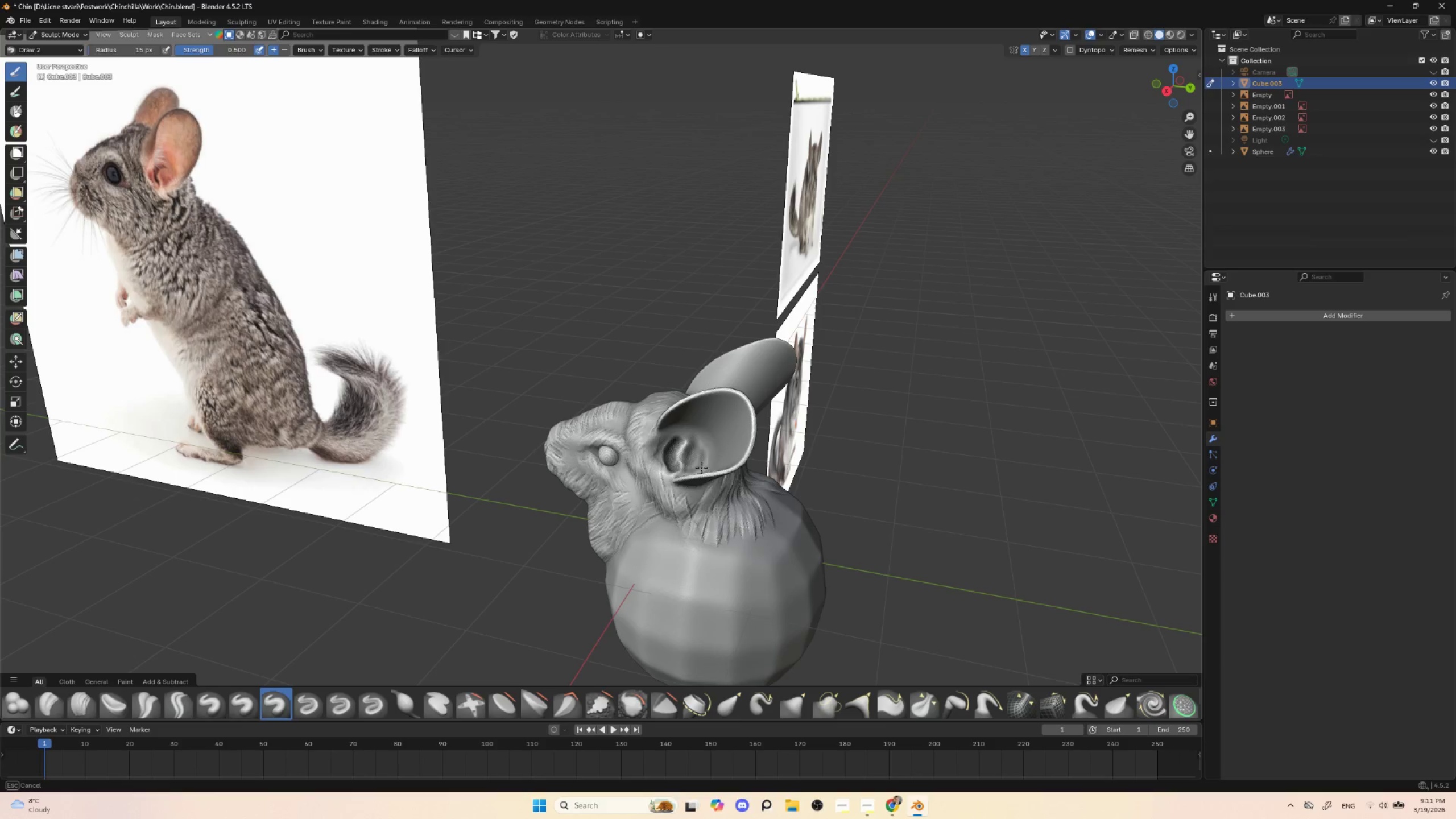 
key(Control+ControlLeft)
 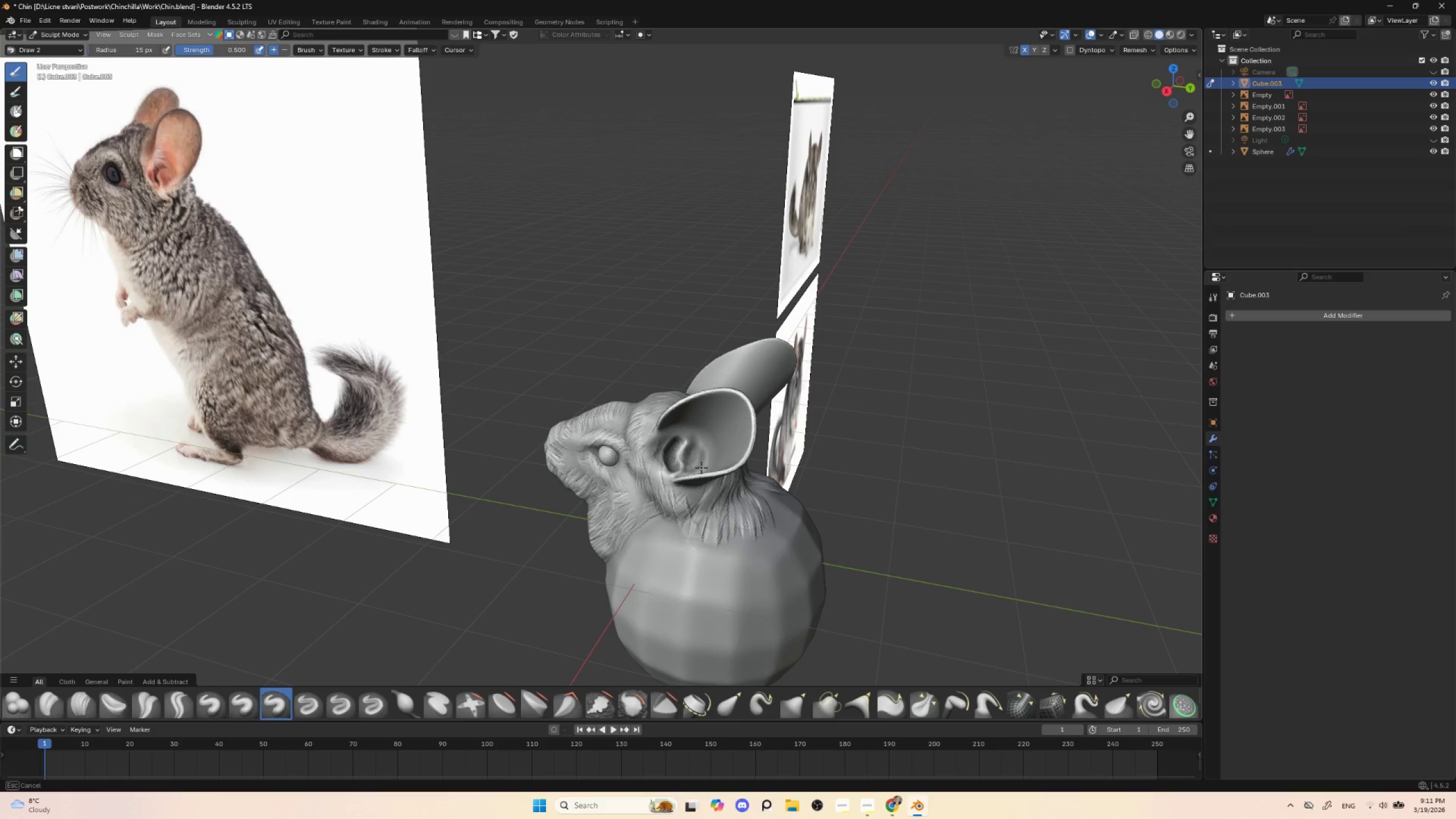 
key(Control+ControlLeft)
 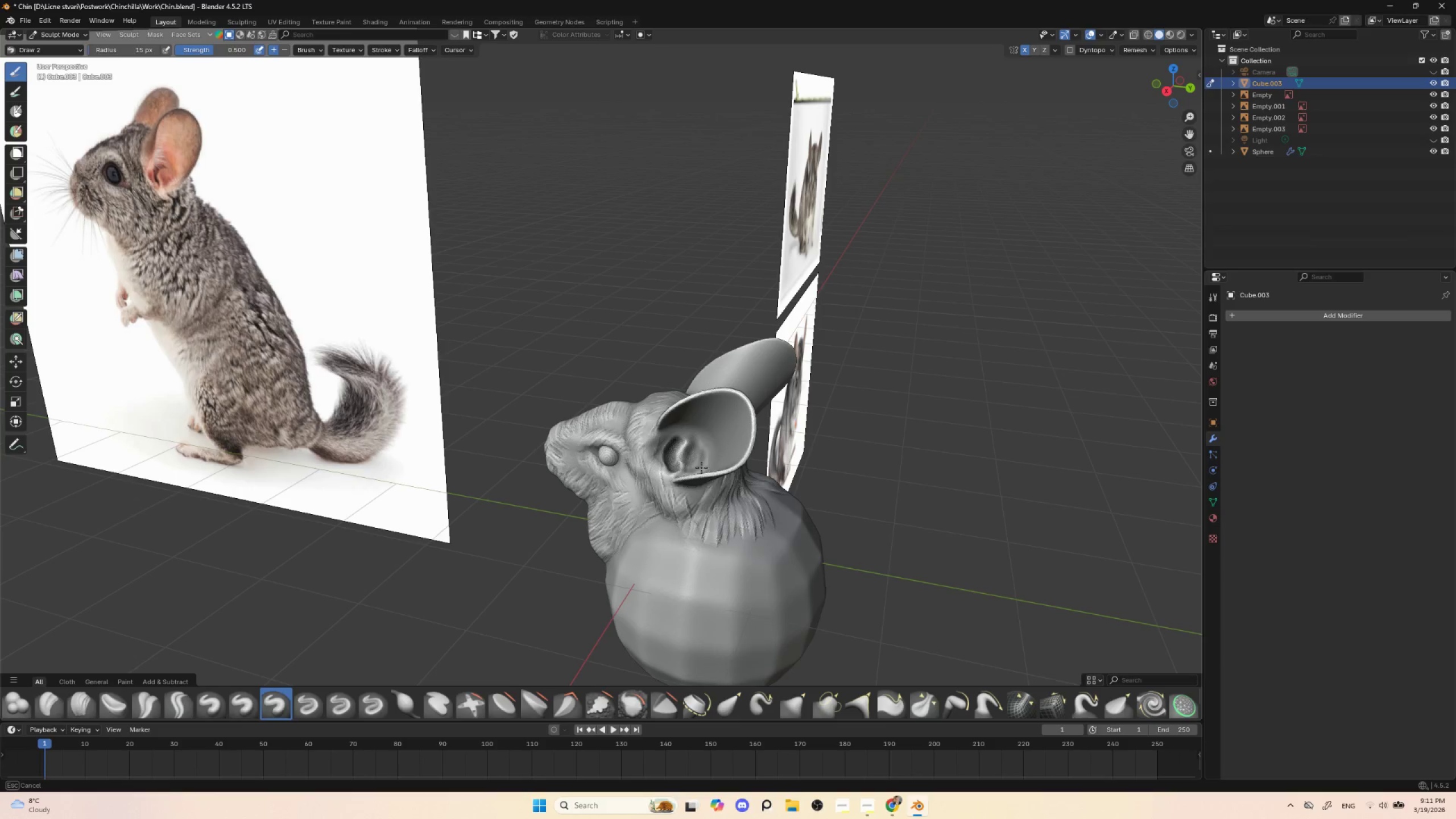 
key(Control+ControlLeft)
 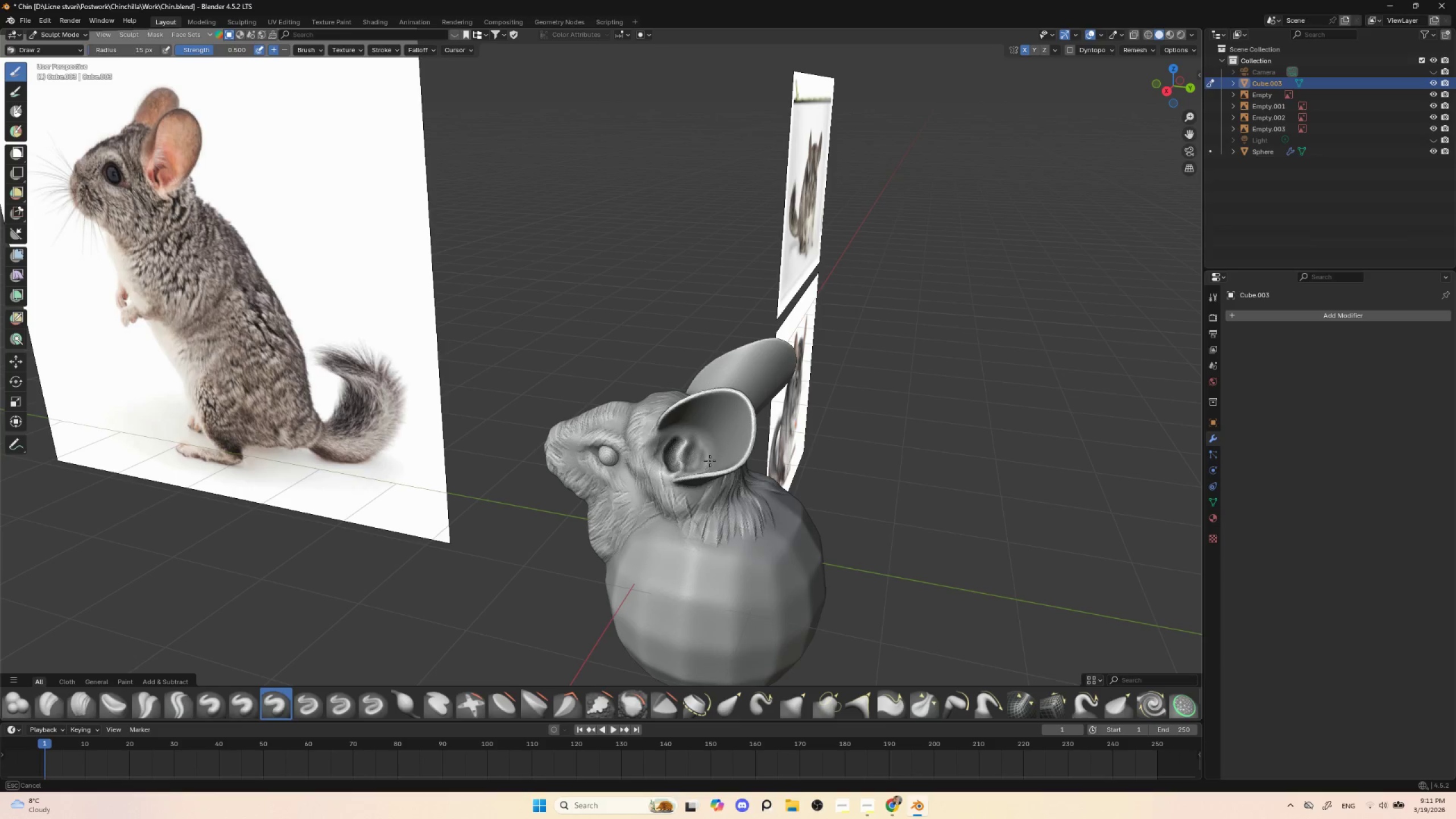 
key(Control+ControlLeft)
 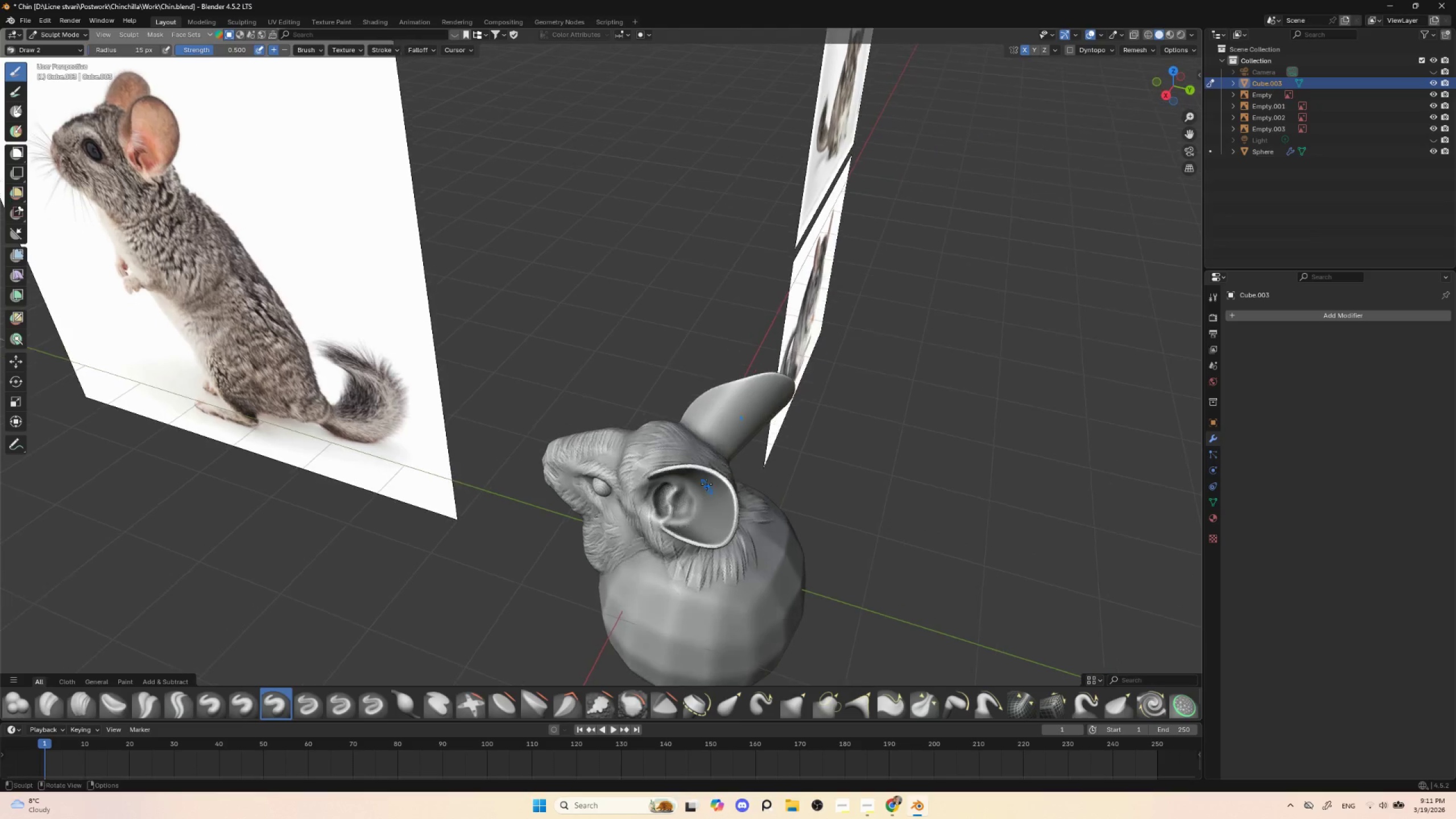 
hold_key(key=ControlLeft, duration=0.64)
left_click_drag(start_coordinate=[692, 490], to_coordinate=[692, 507])
 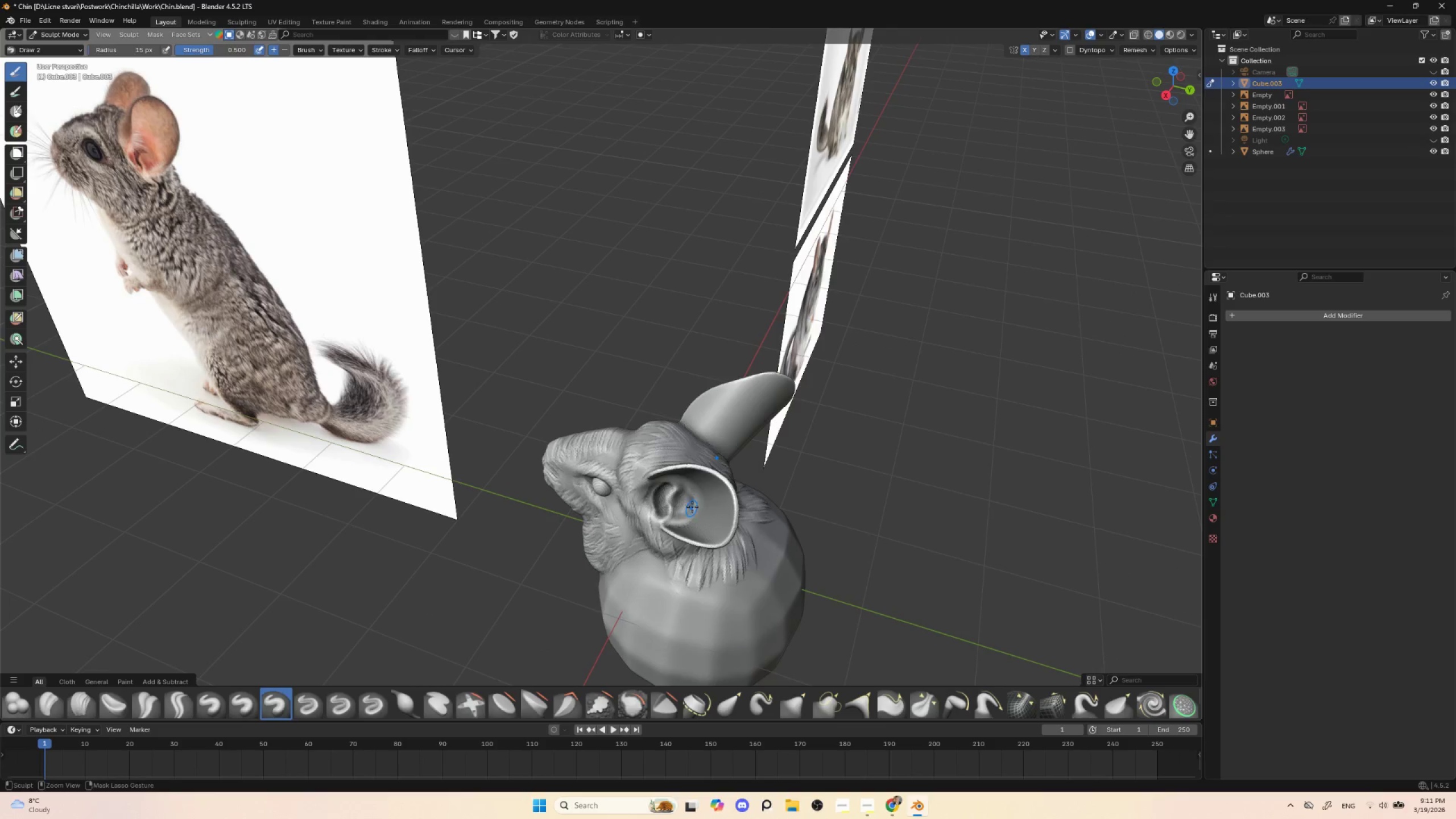 
hold_key(key=ShiftLeft, duration=1.5)
left_click_drag(start_coordinate=[692, 496], to_coordinate=[697, 486])
 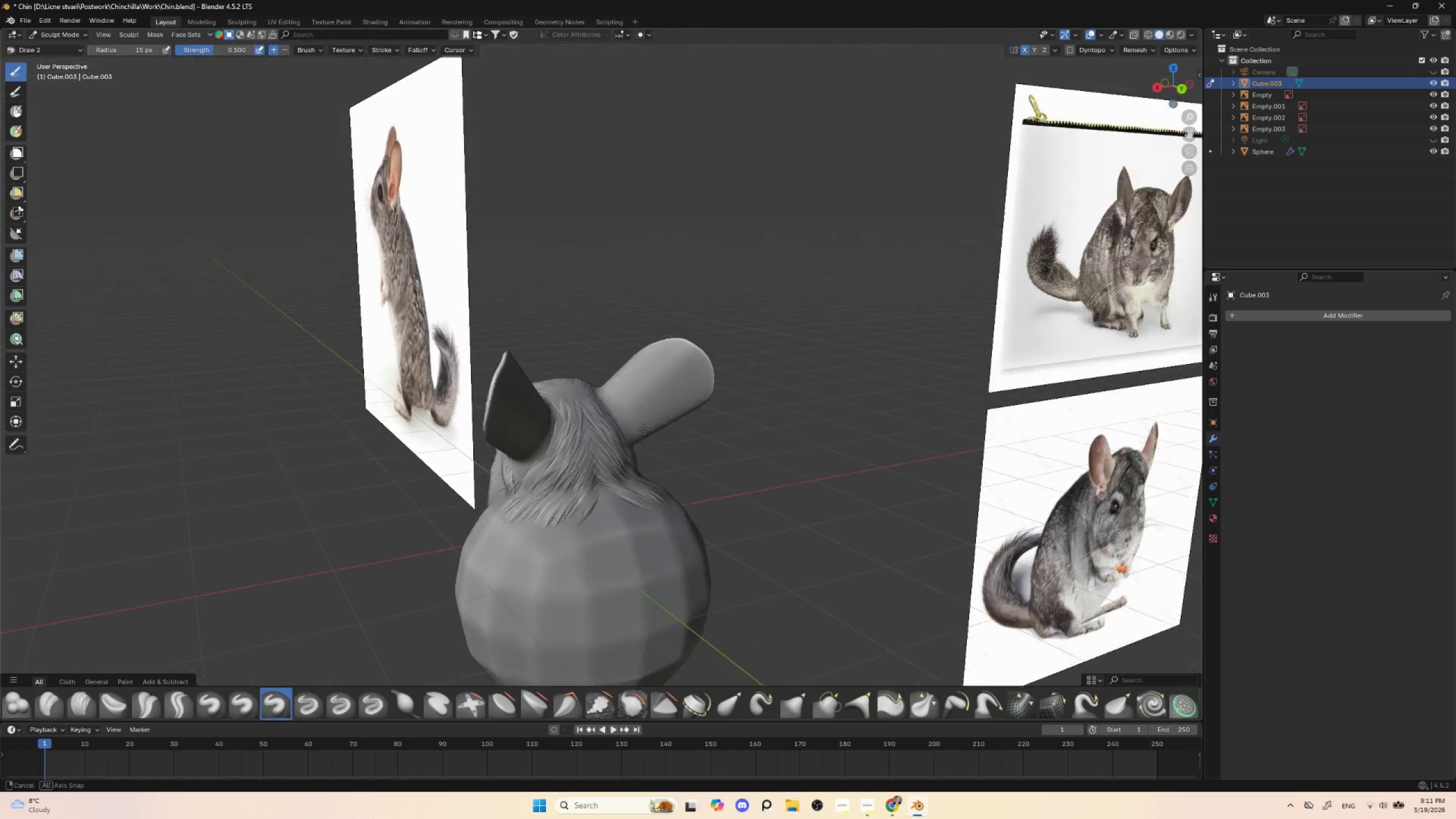 
hold_key(key=ShiftLeft, duration=0.44)
 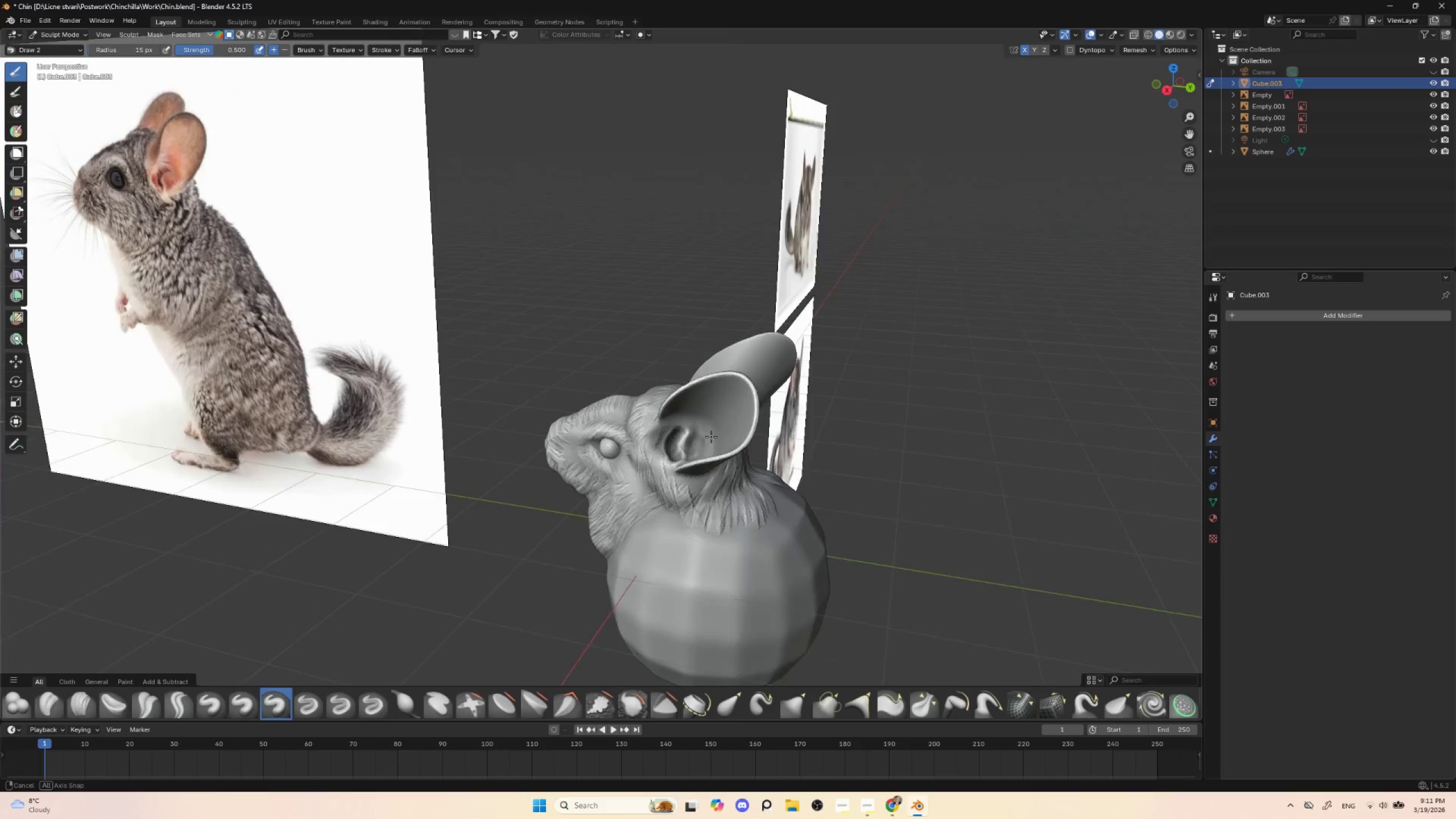 
hold_key(key=ShiftLeft, duration=1.31)
left_click_drag(start_coordinate=[703, 424], to_coordinate=[689, 417])
 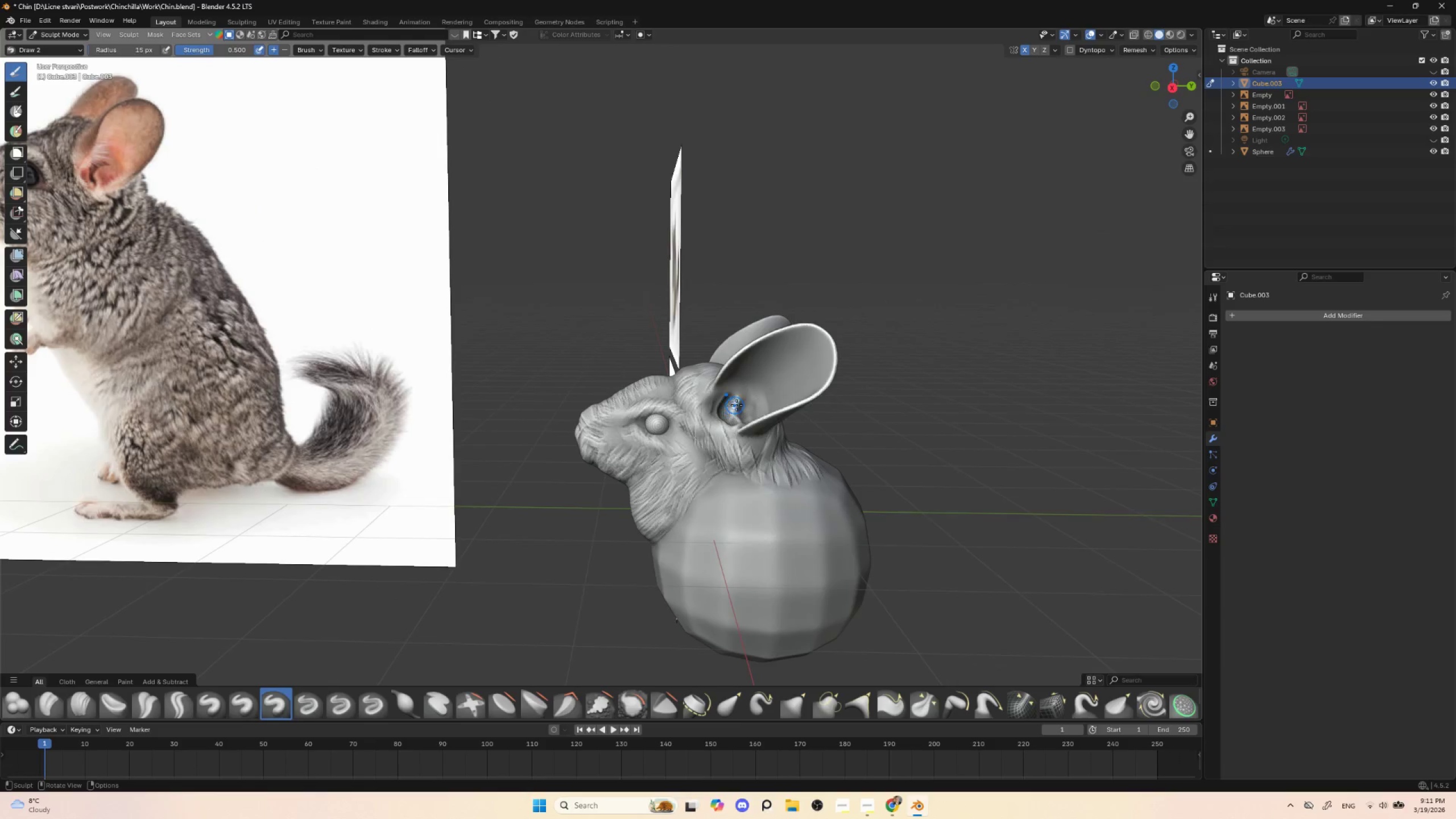 
hold_key(key=ShiftLeft, duration=0.47)
 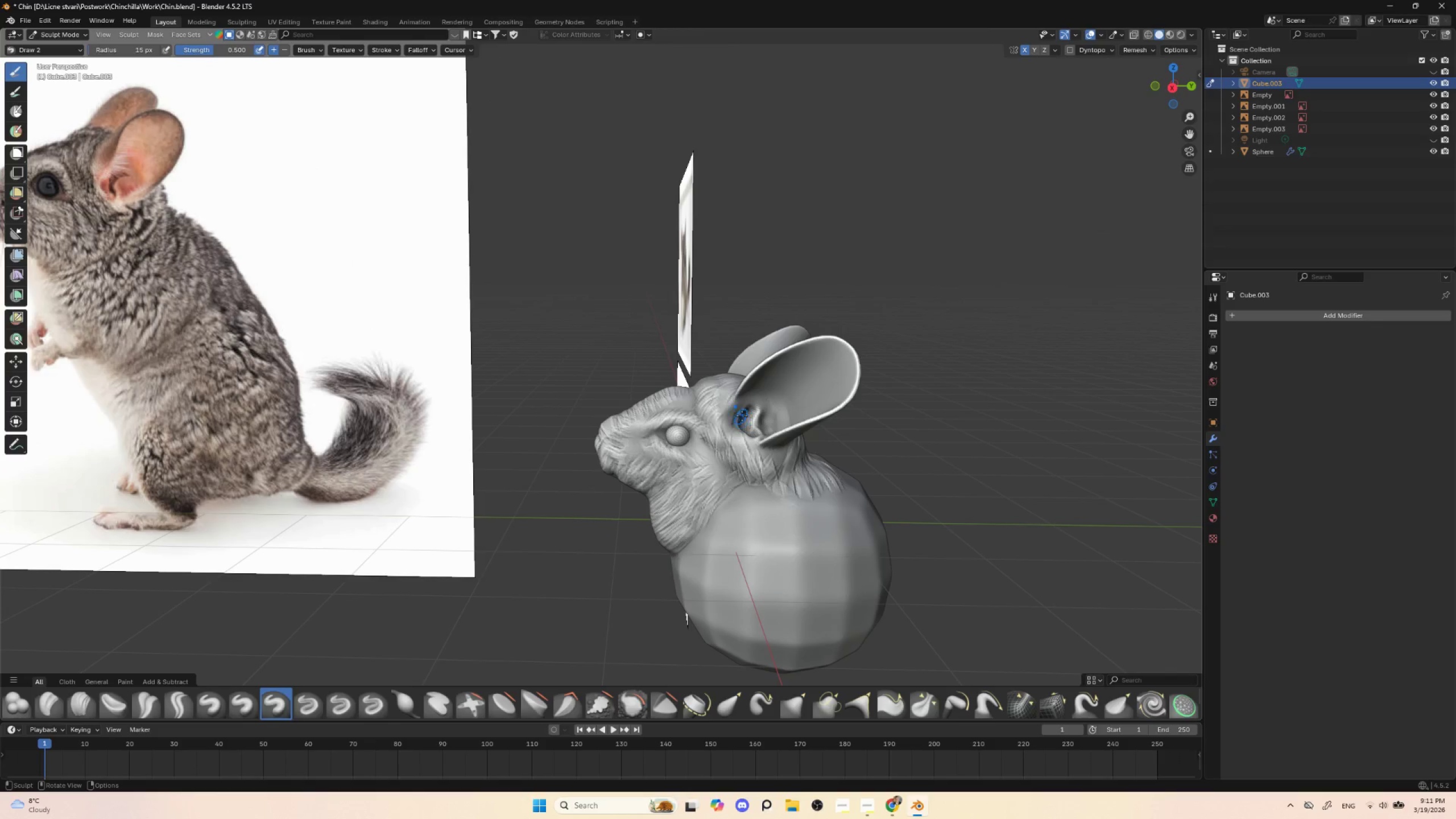 
left_click_drag(start_coordinate=[741, 410], to_coordinate=[732, 425])
 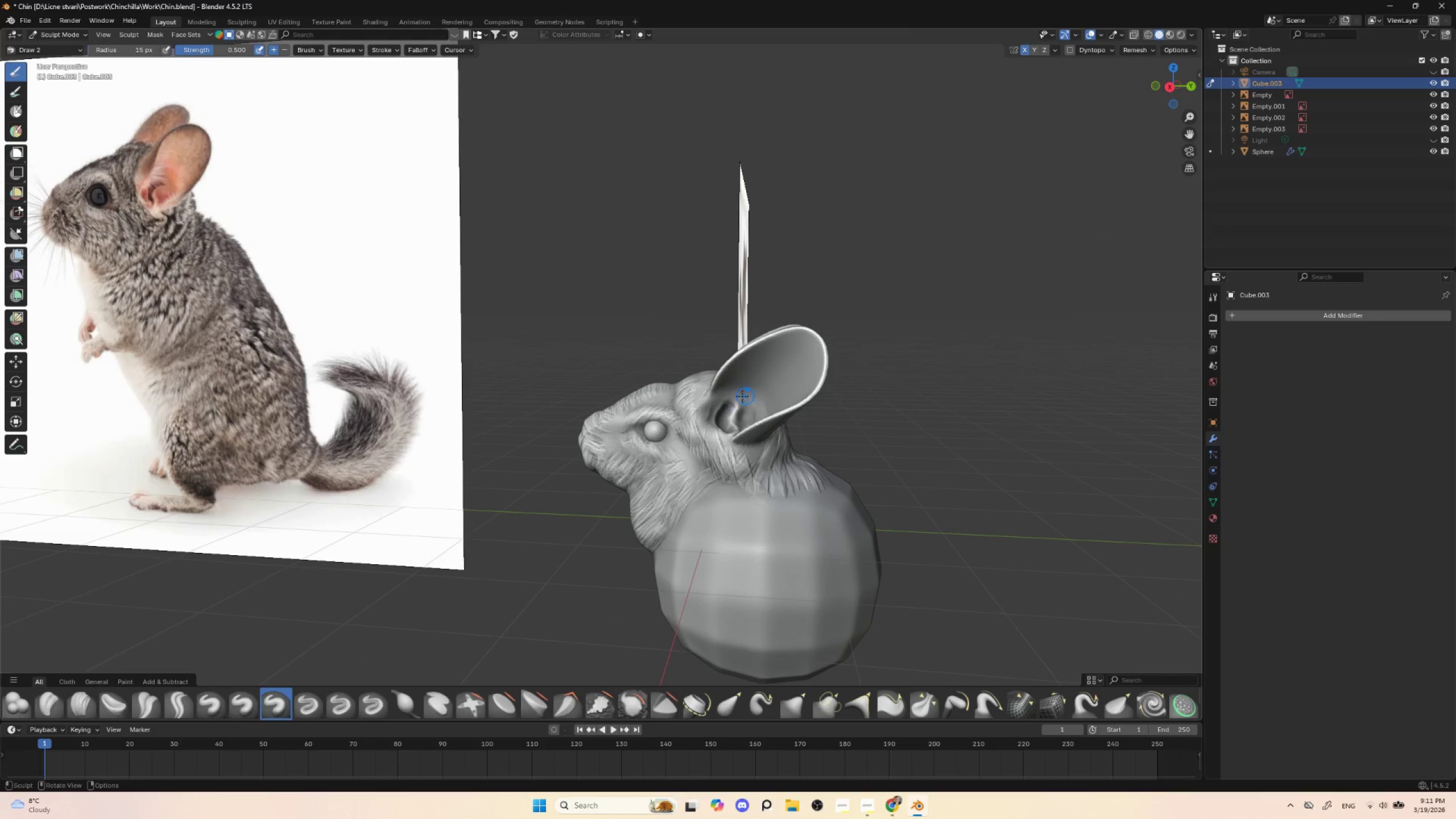 
key(BracketLeft)
 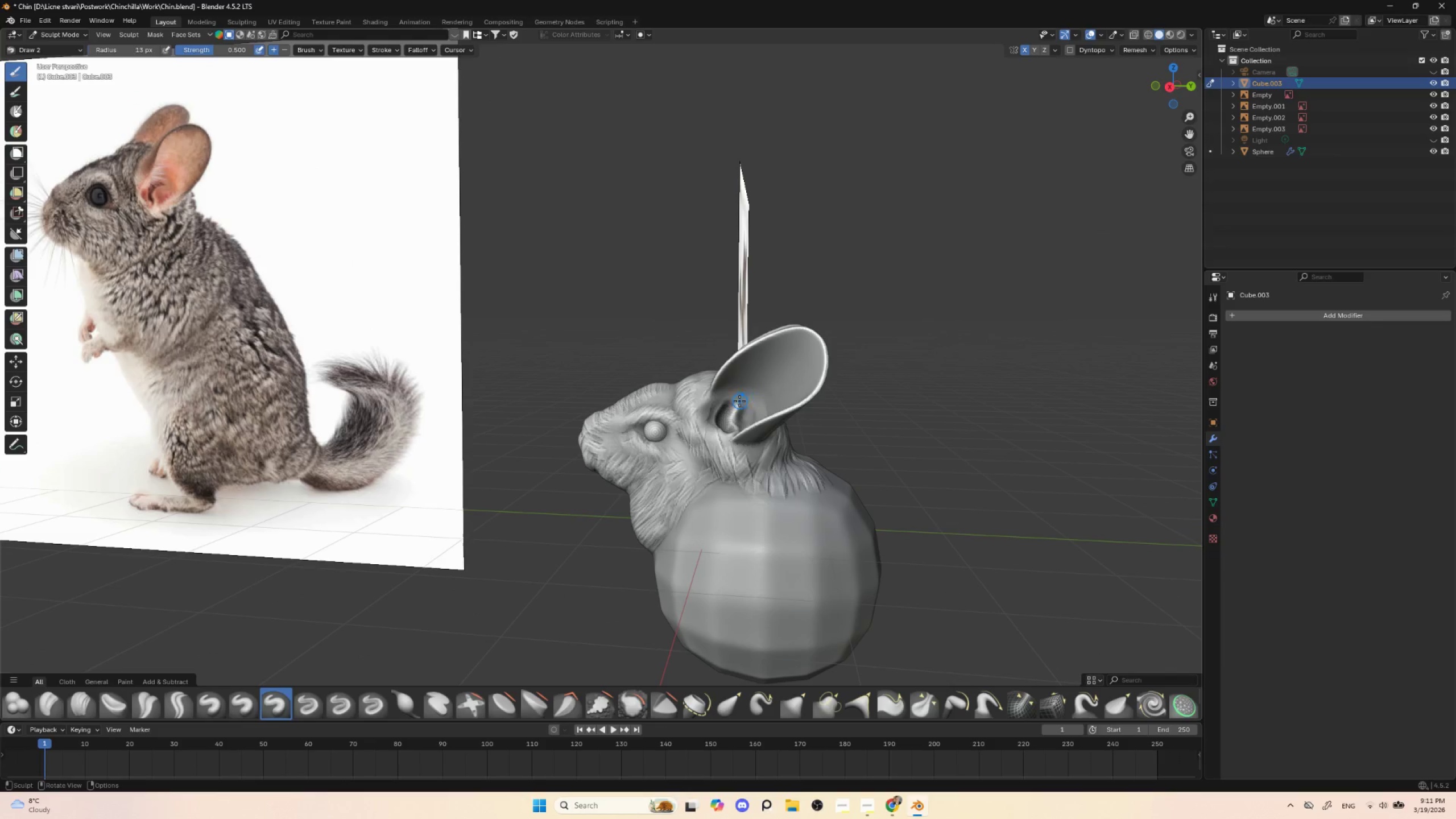 
key(BracketLeft)
 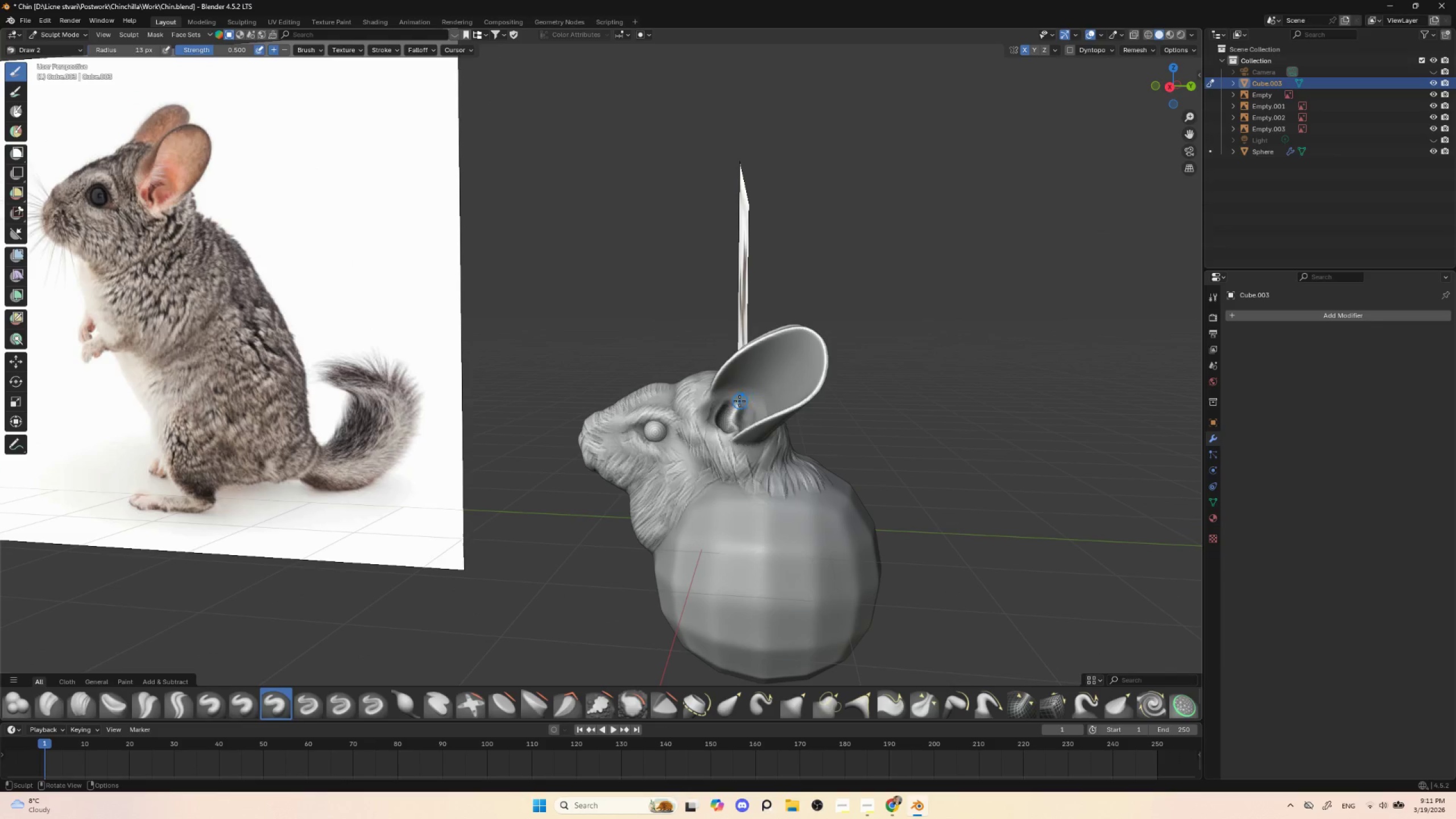 
key(BracketLeft)
 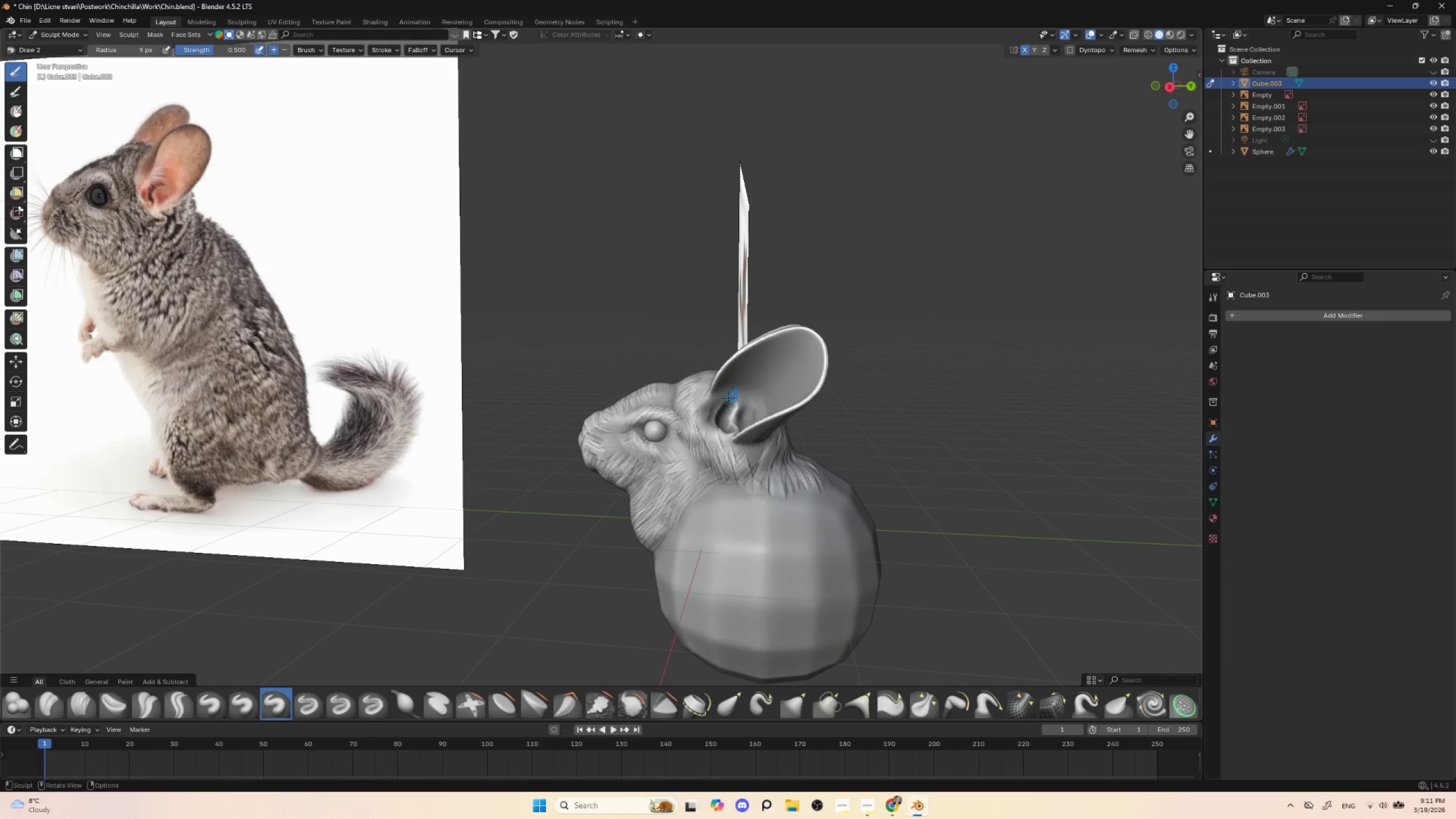 
left_click_drag(start_coordinate=[723, 397], to_coordinate=[738, 390])
 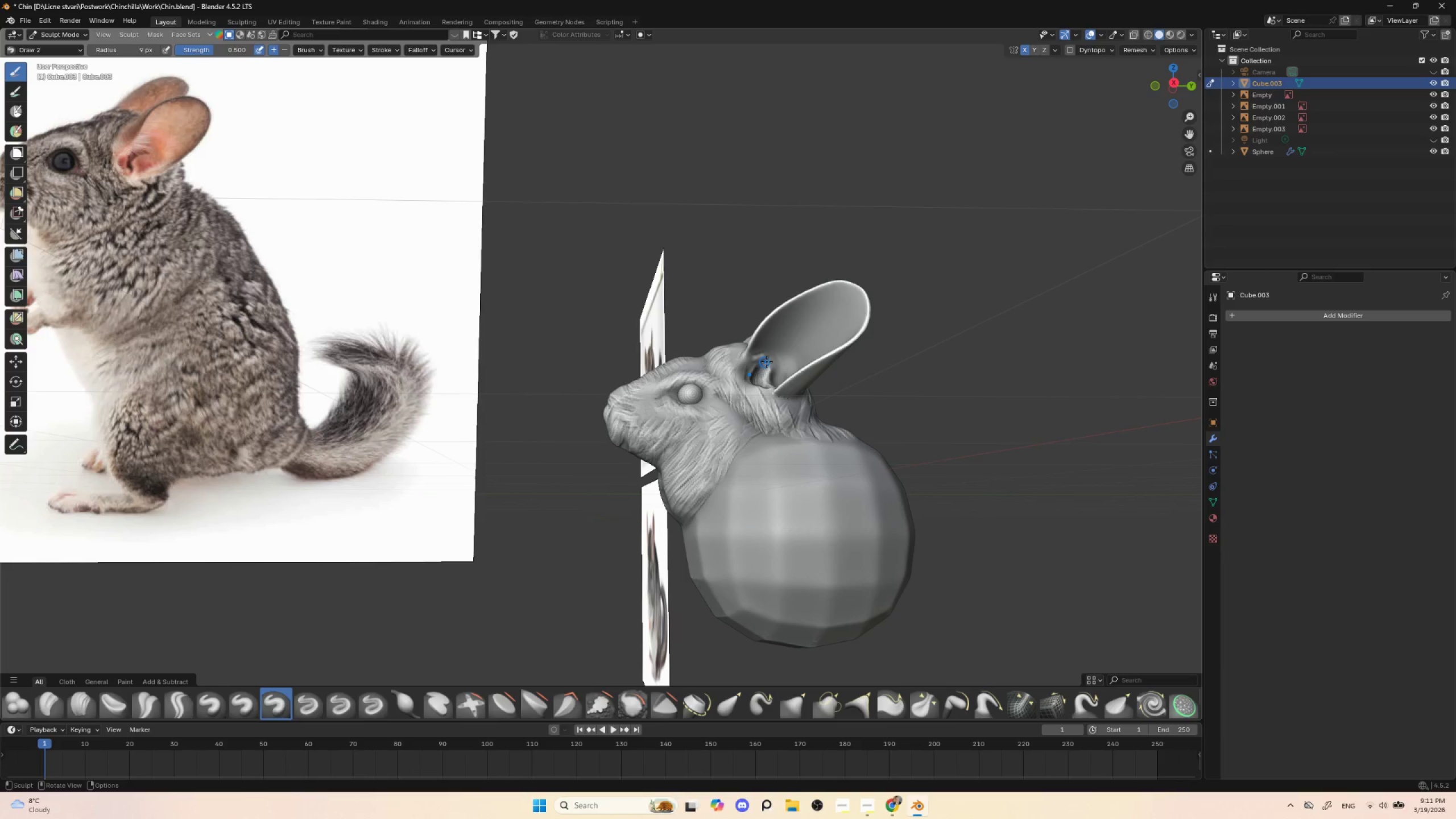 
left_click_drag(start_coordinate=[756, 359], to_coordinate=[783, 351])
 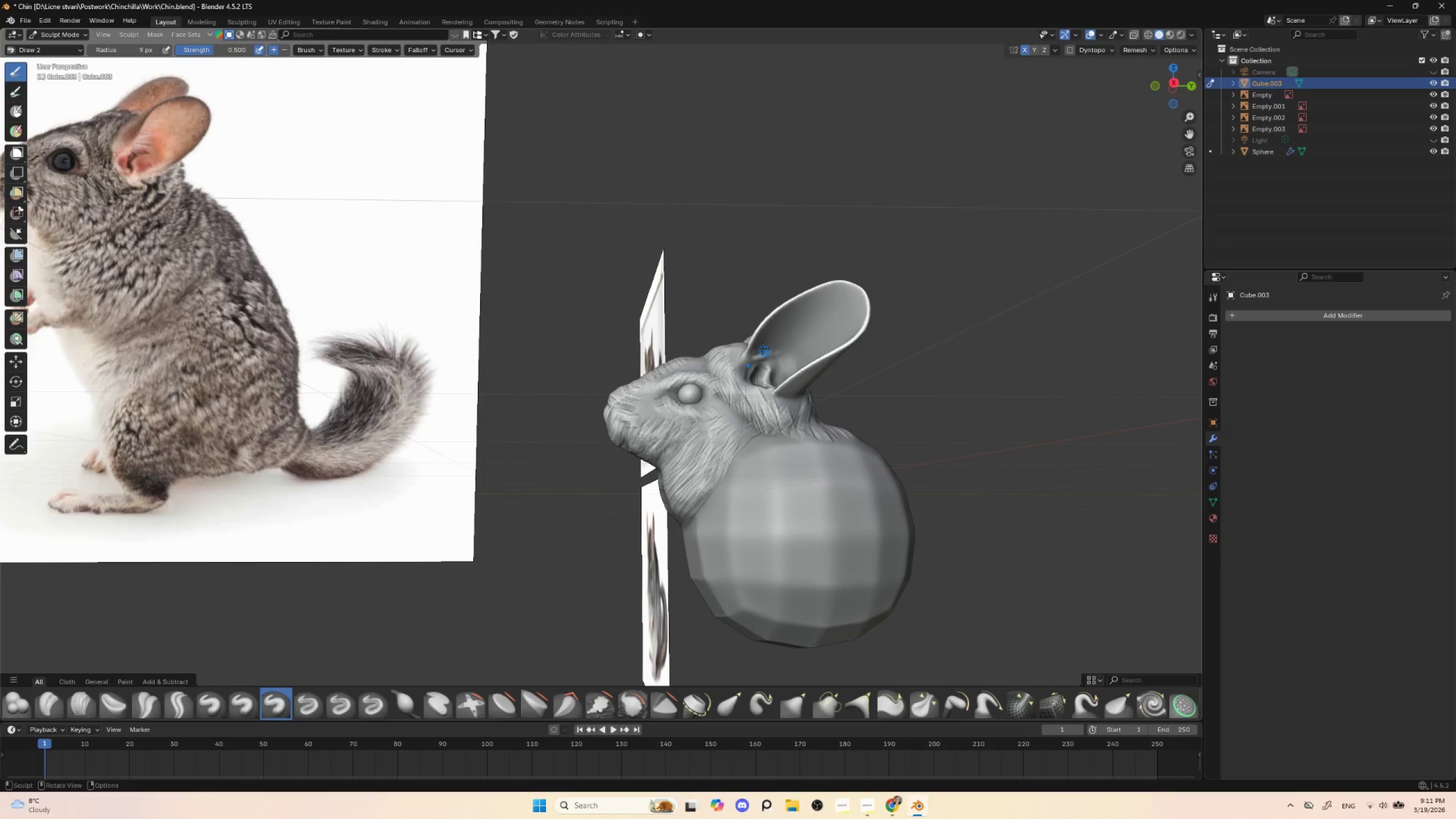 
left_click_drag(start_coordinate=[756, 349], to_coordinate=[771, 340])
 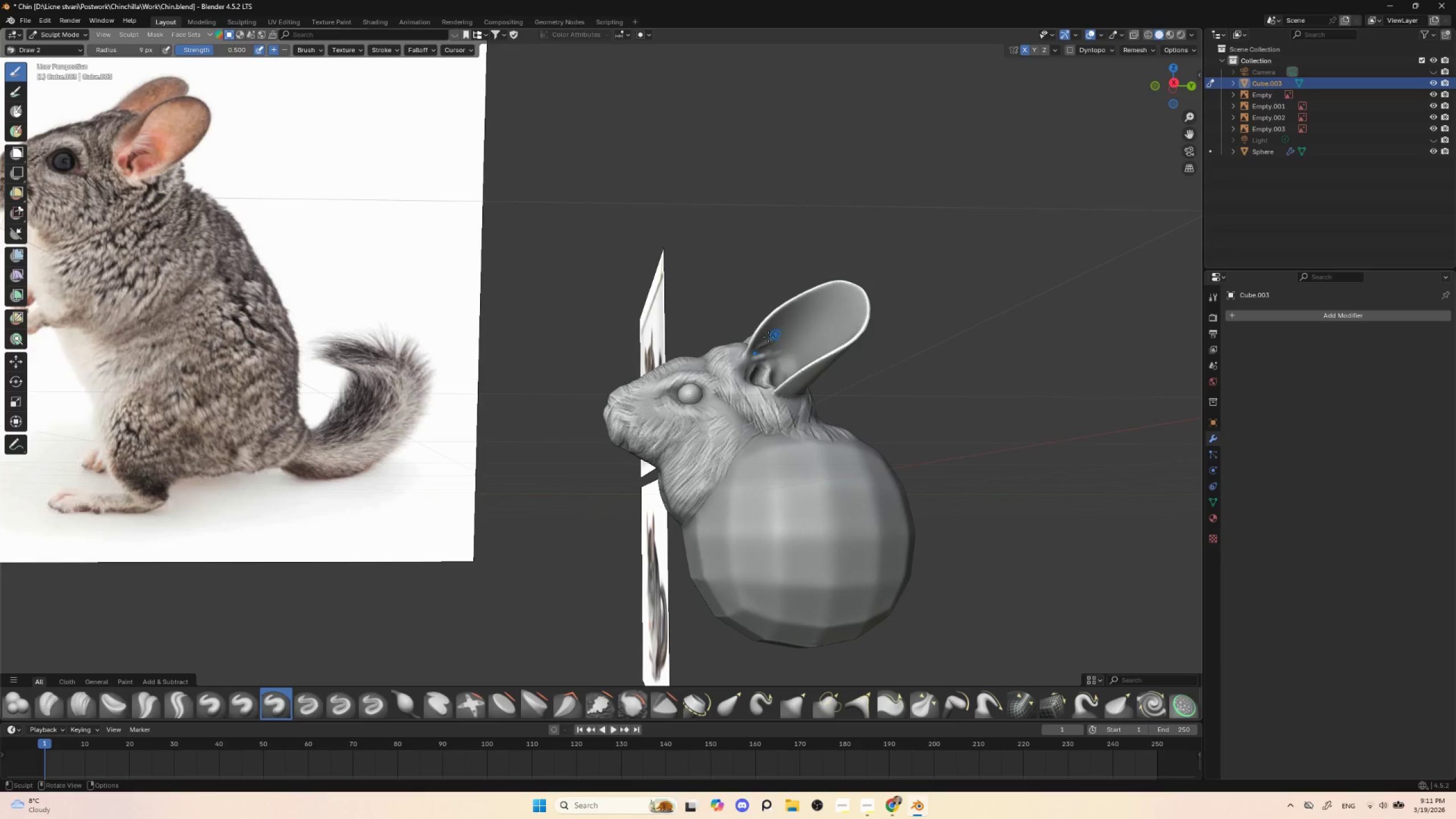 
left_click_drag(start_coordinate=[758, 344], to_coordinate=[787, 314])
 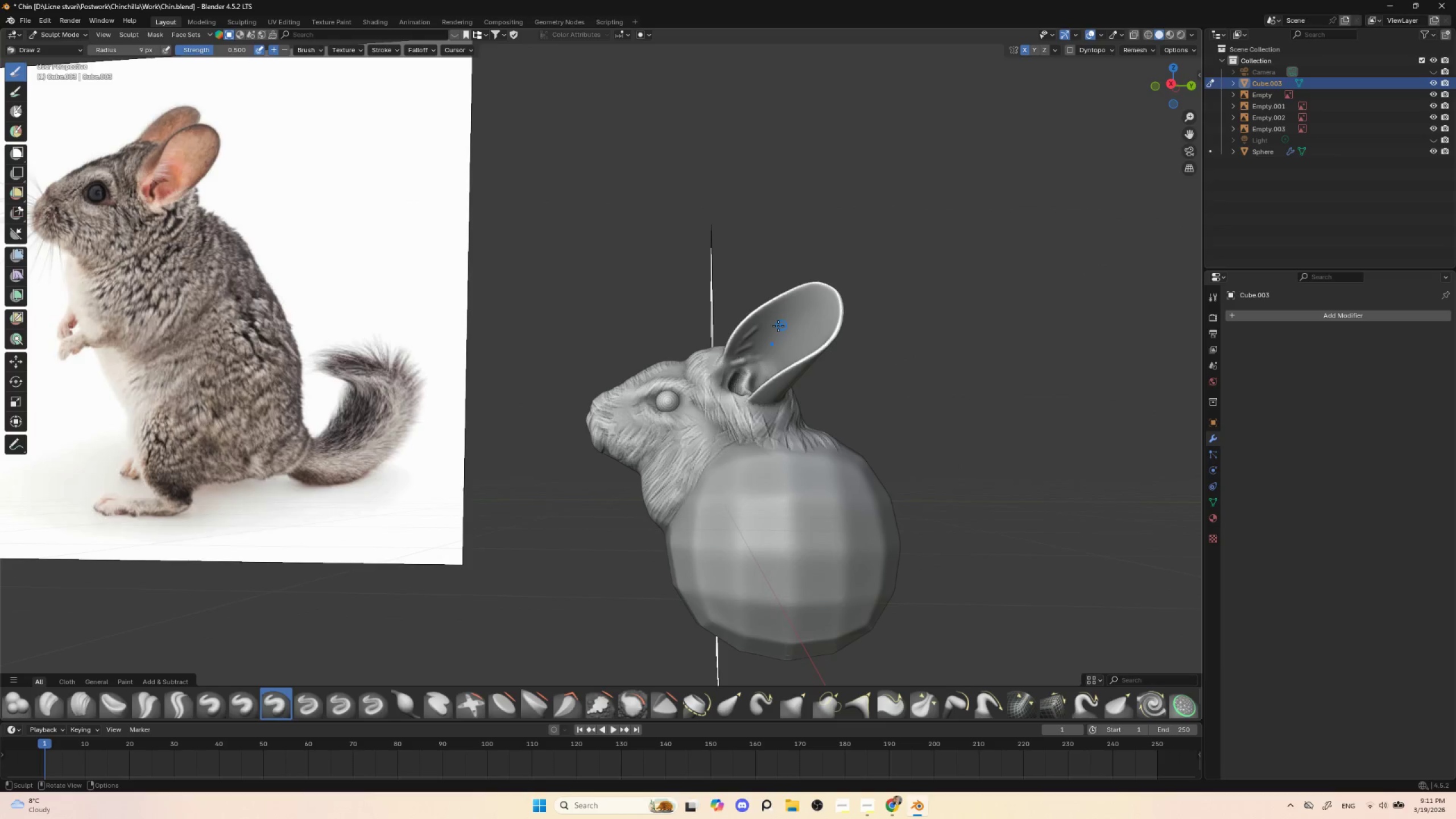 
key(BracketRight)
 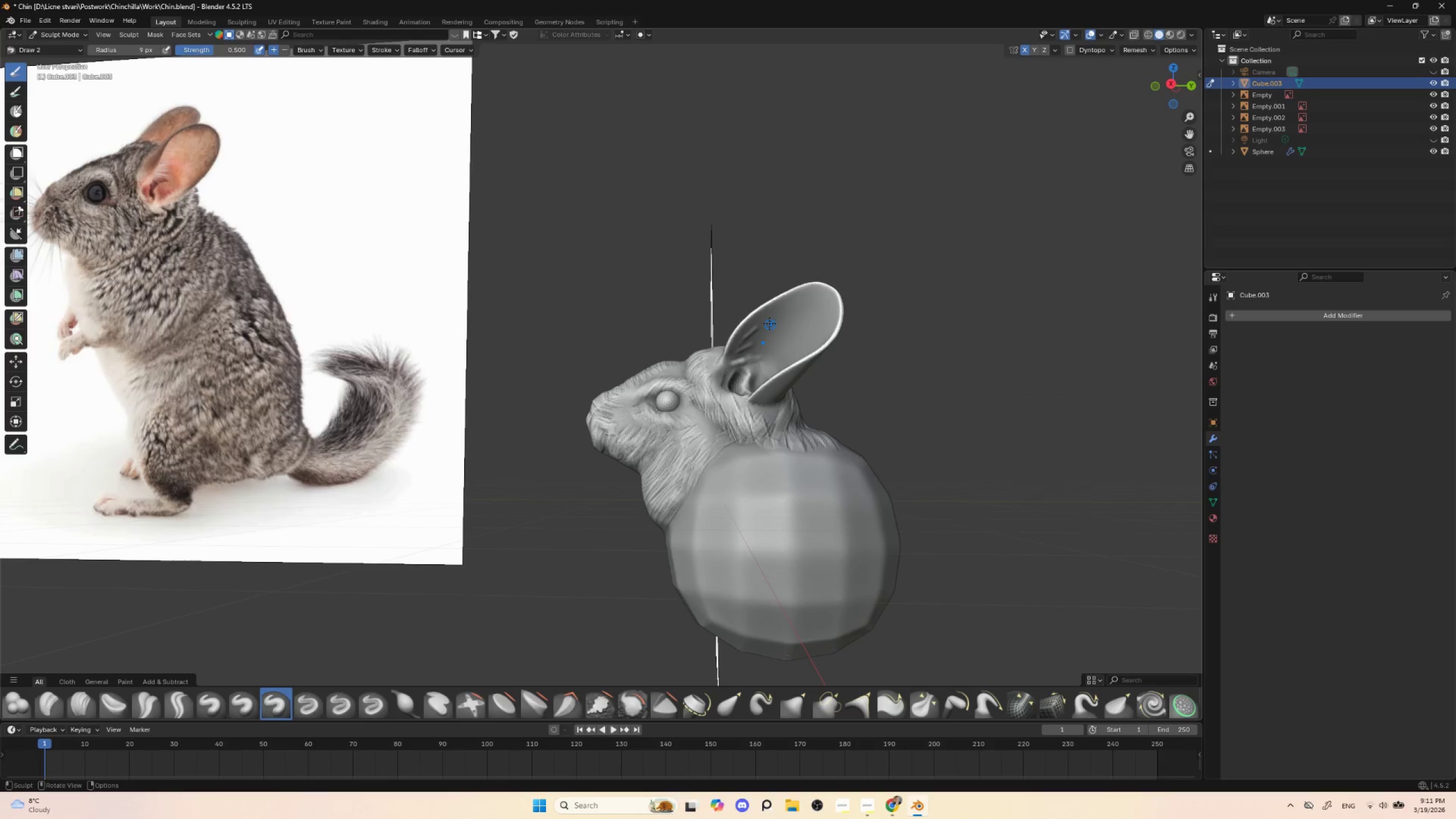 
key(BracketRight)
 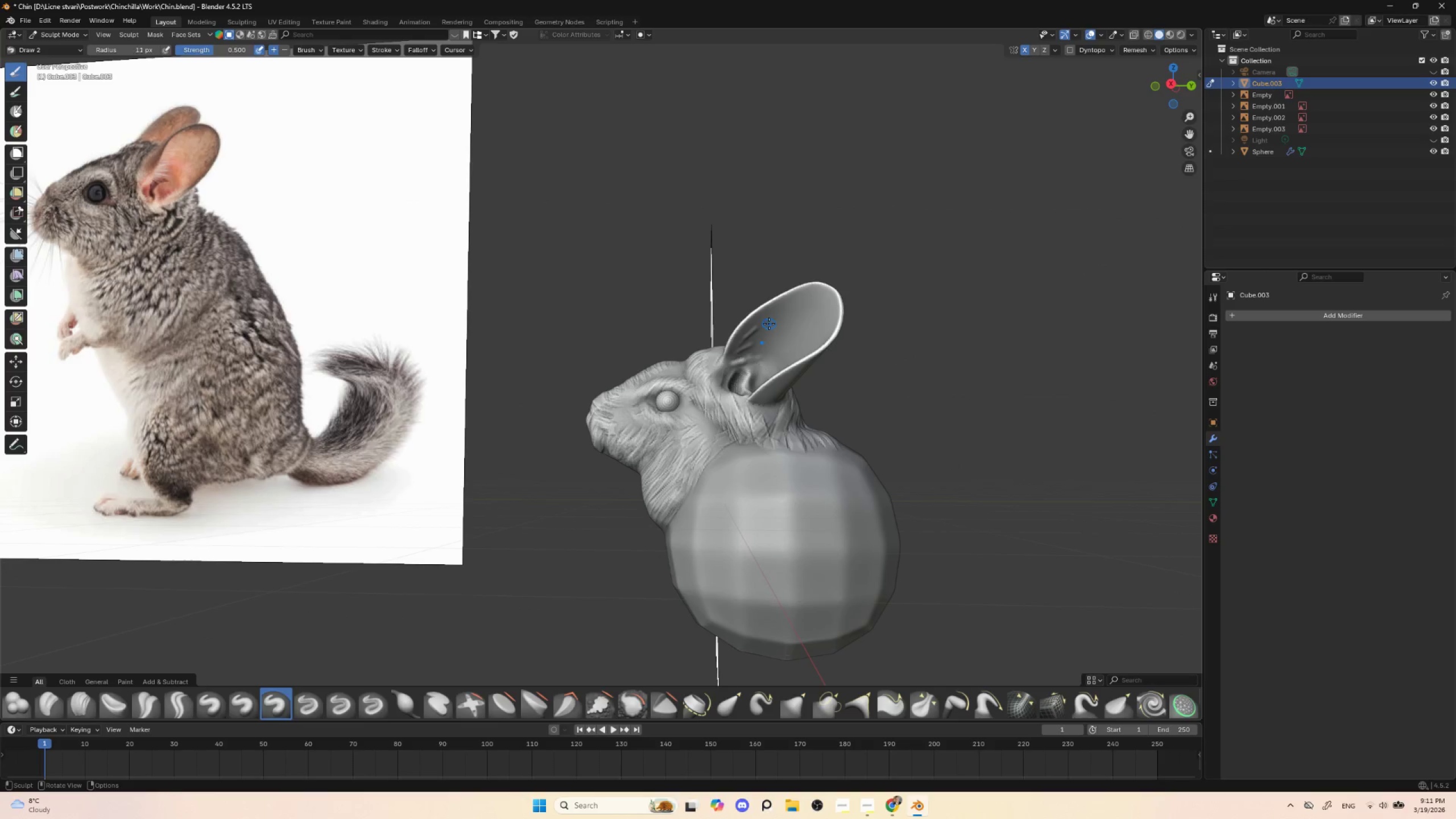 
key(BracketRight)
 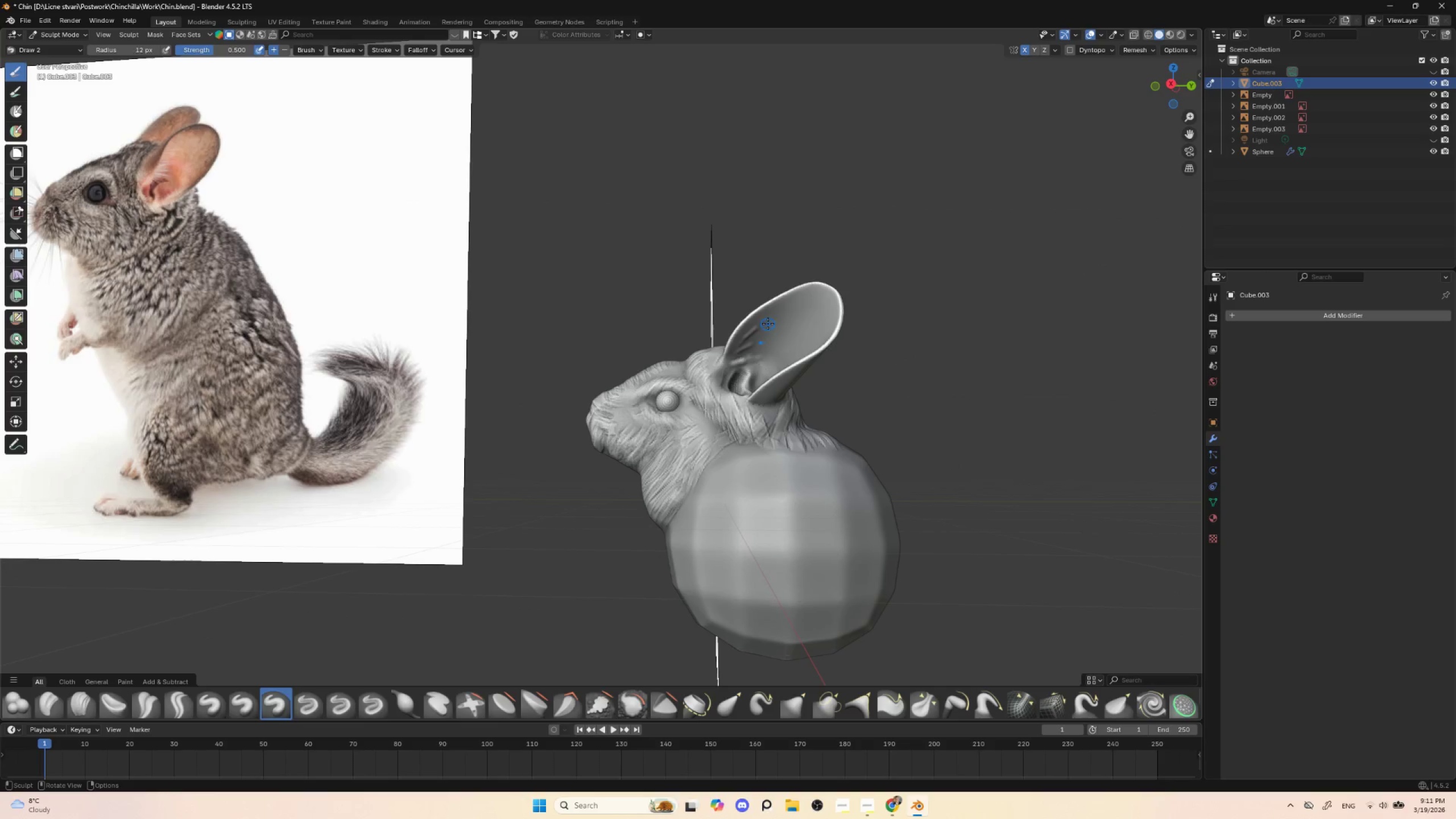 
key(BracketRight)
 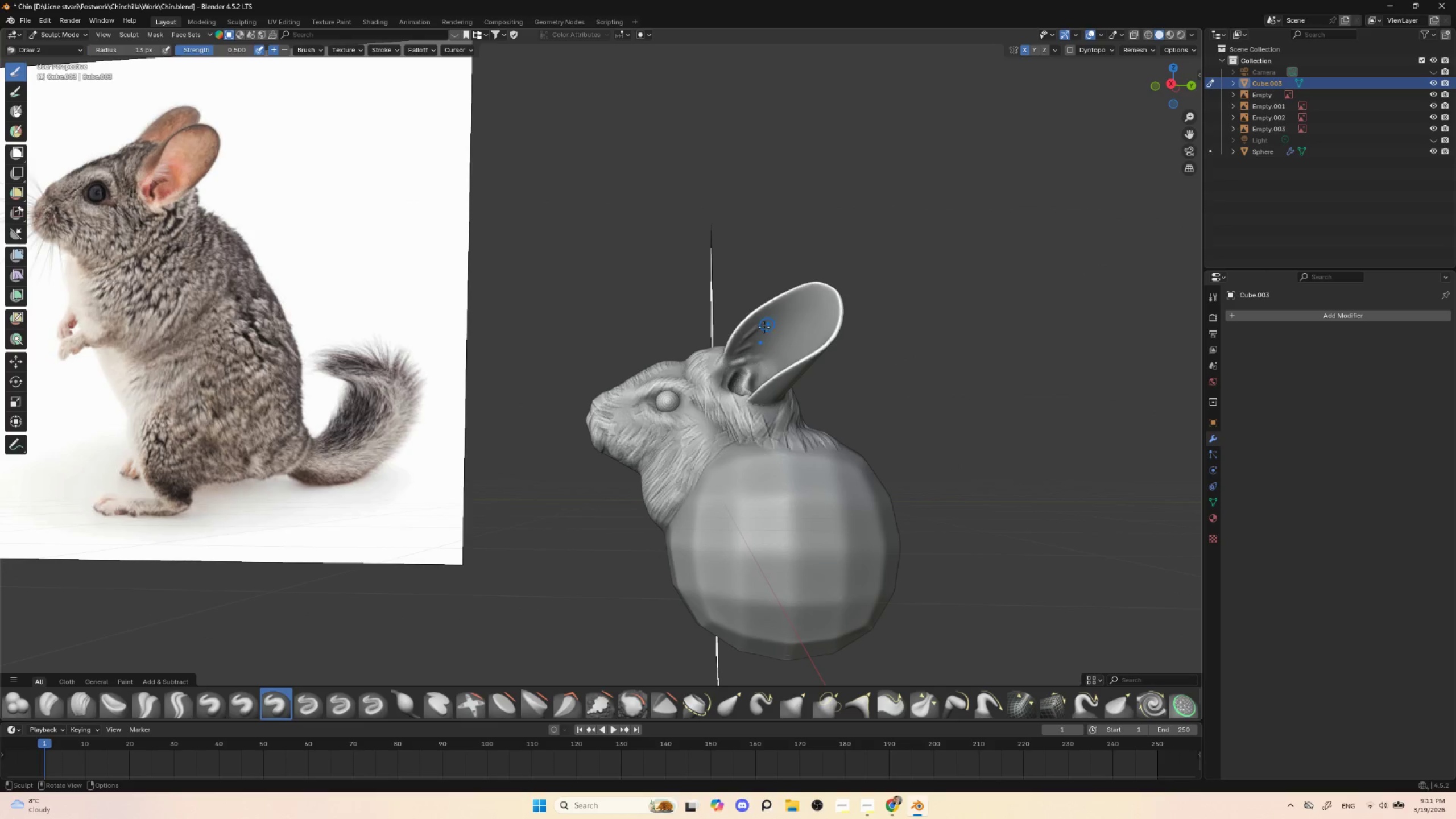 
left_click_drag(start_coordinate=[762, 328], to_coordinate=[782, 313])
 